 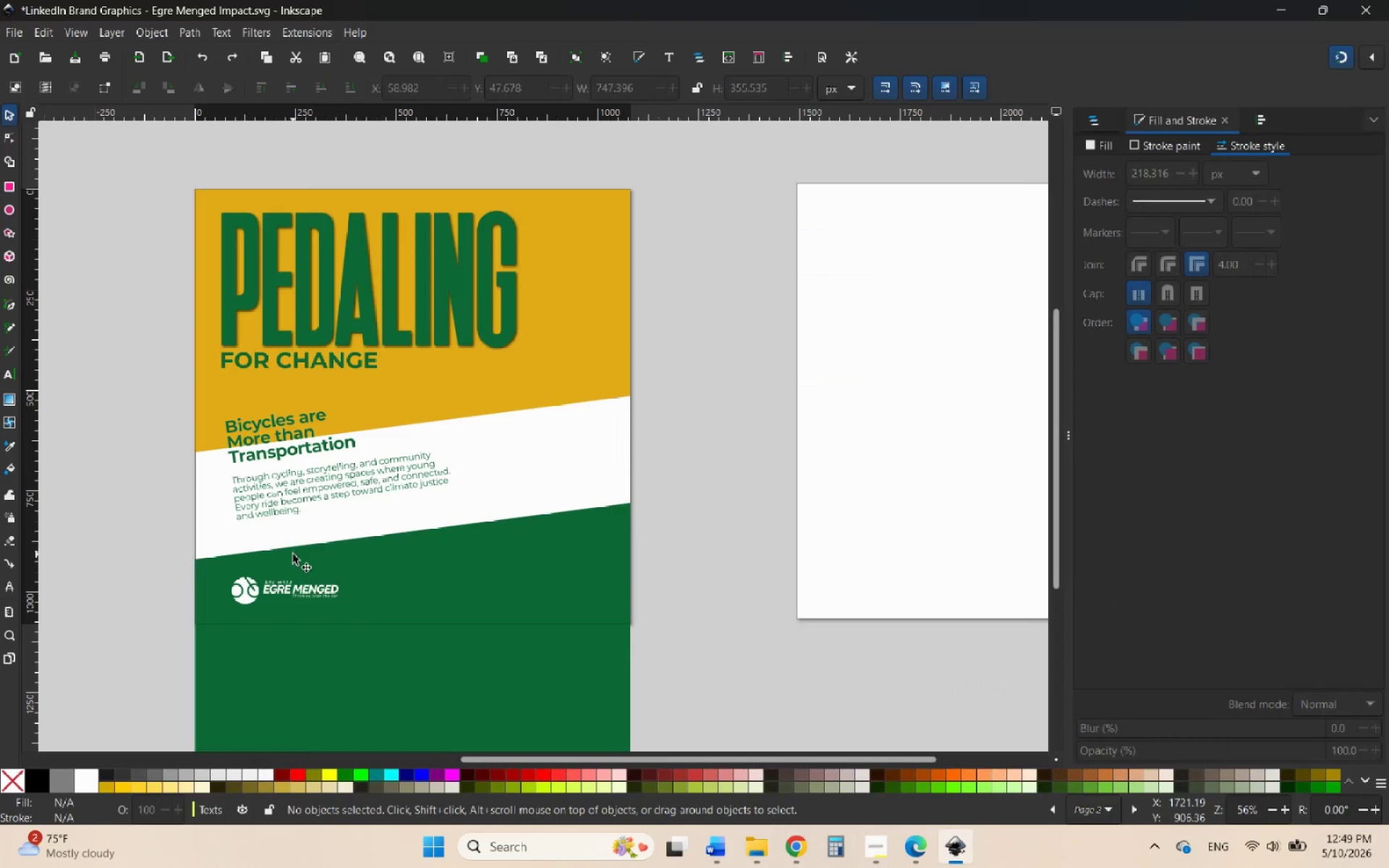 
scroll: coordinate [506, 582], scroll_direction: down, amount: 2.0
 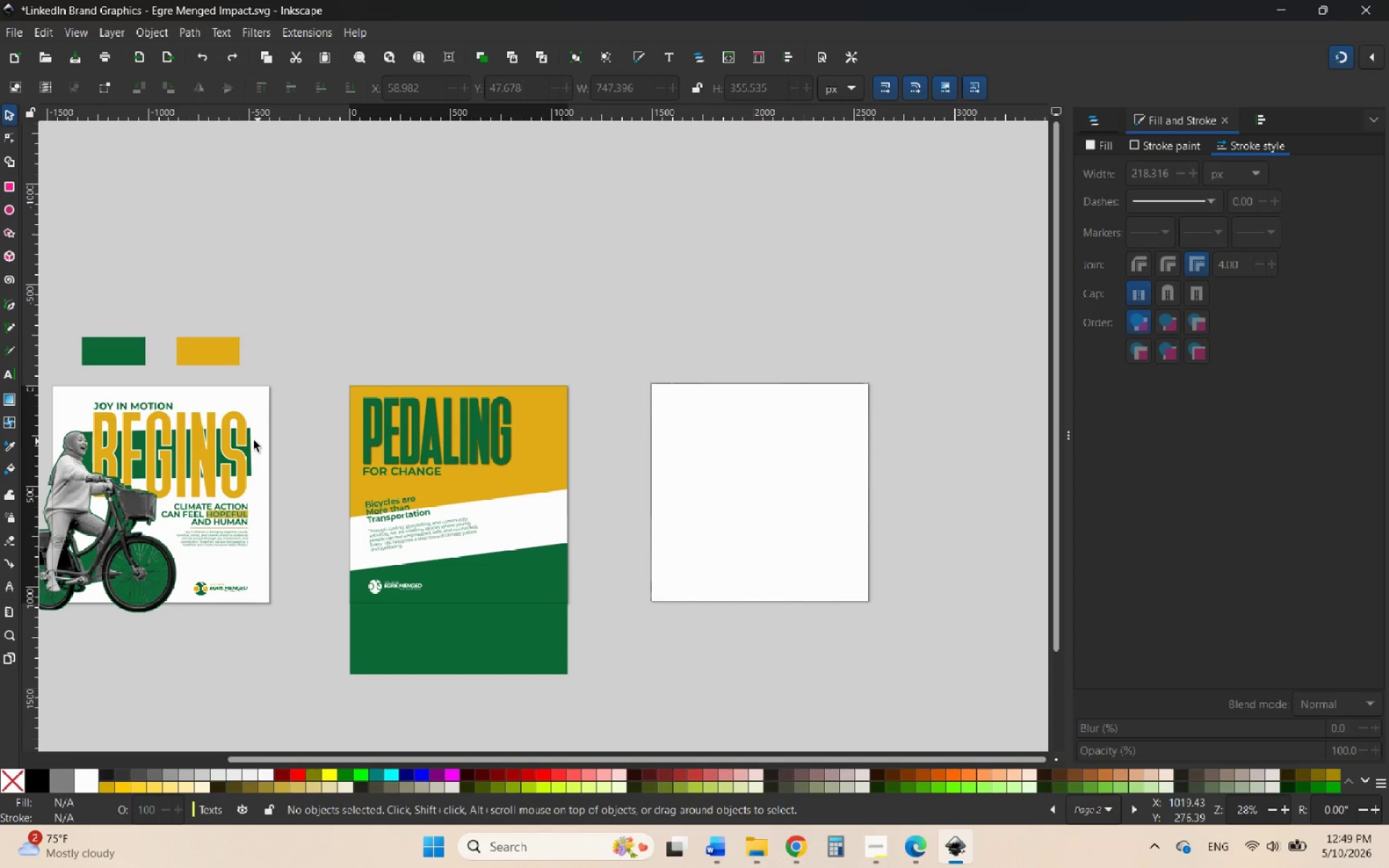 
wait(5.33)
 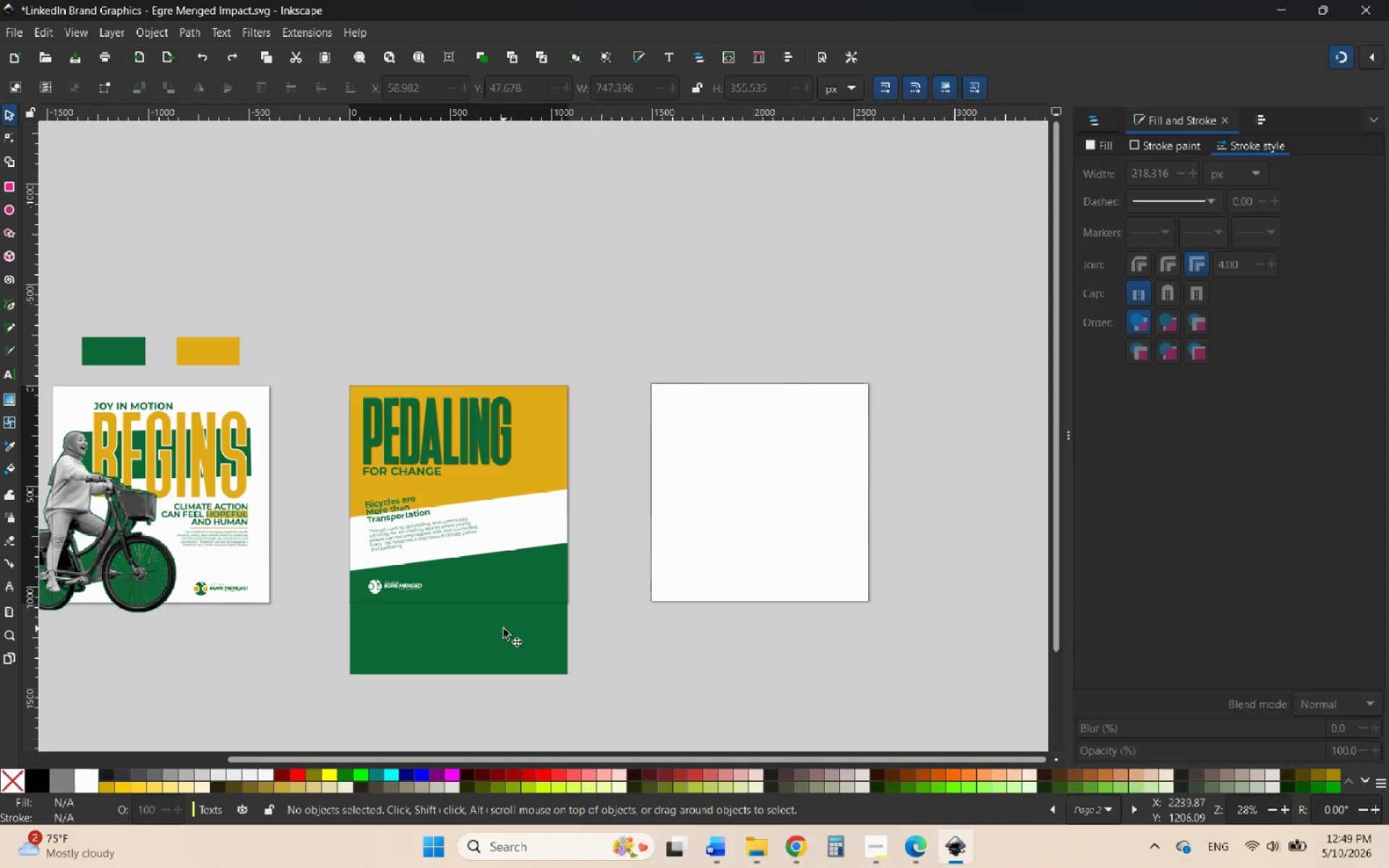 
left_click([140, 406])
 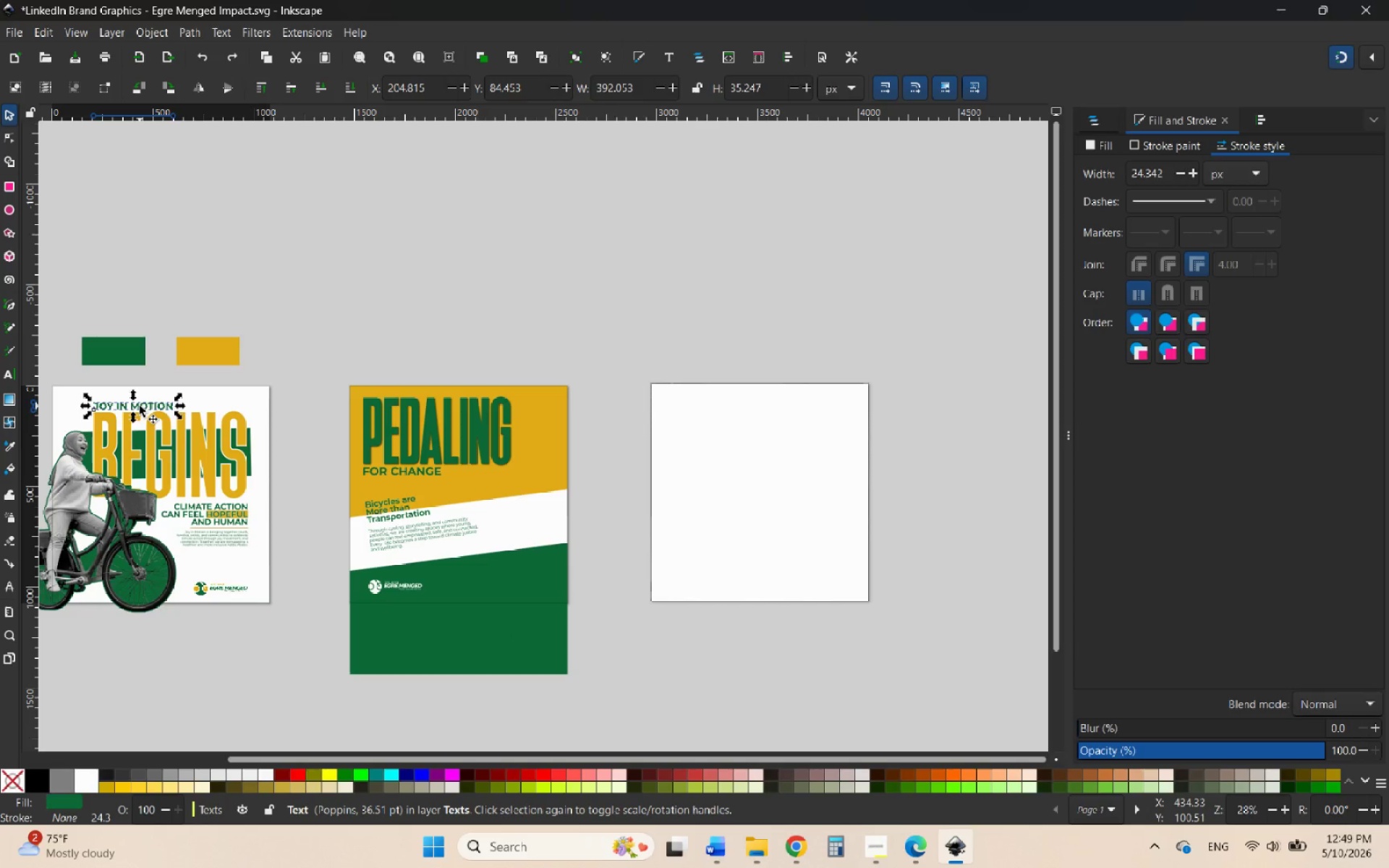 
right_click([140, 406])
 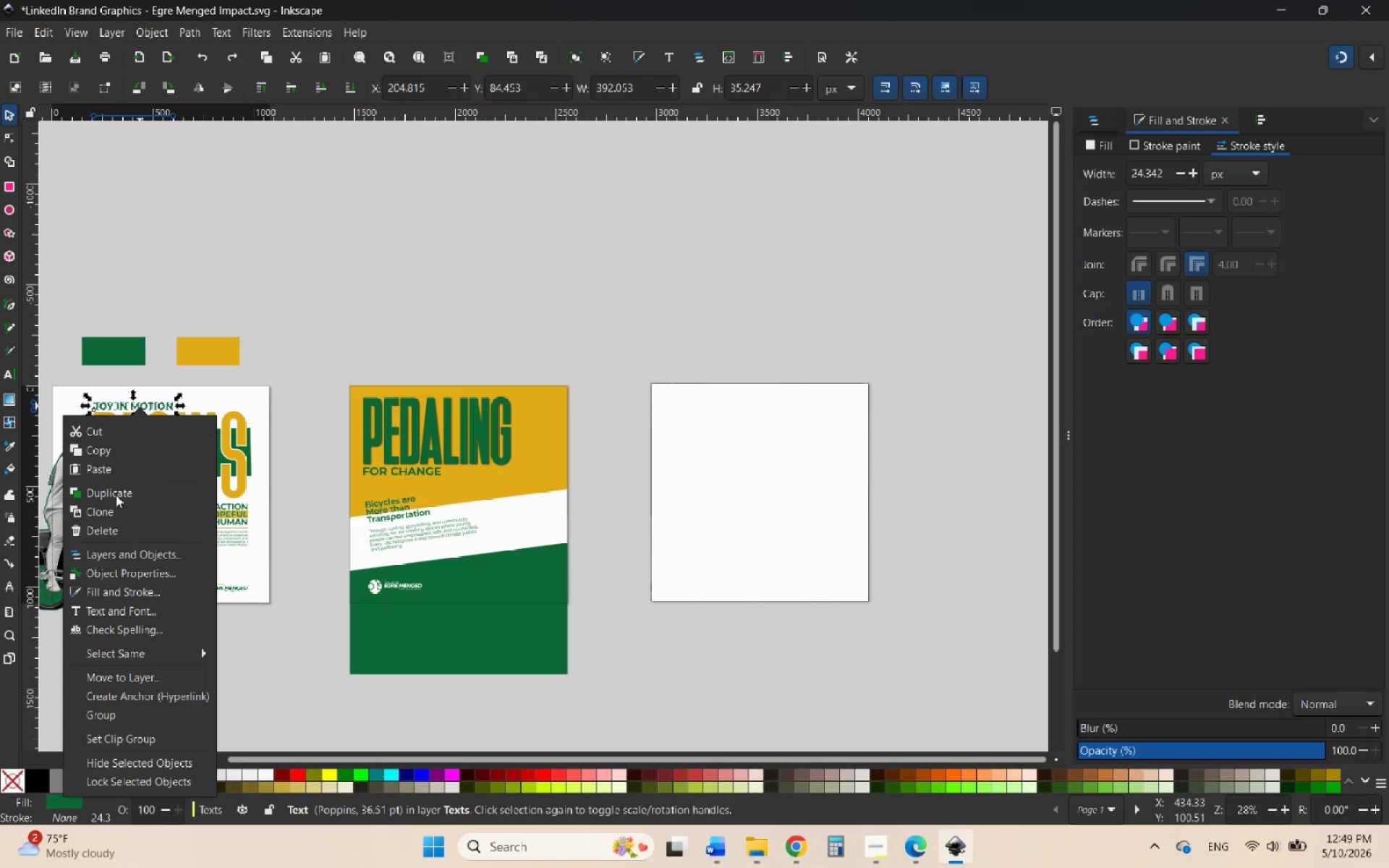 
left_click([119, 493])
 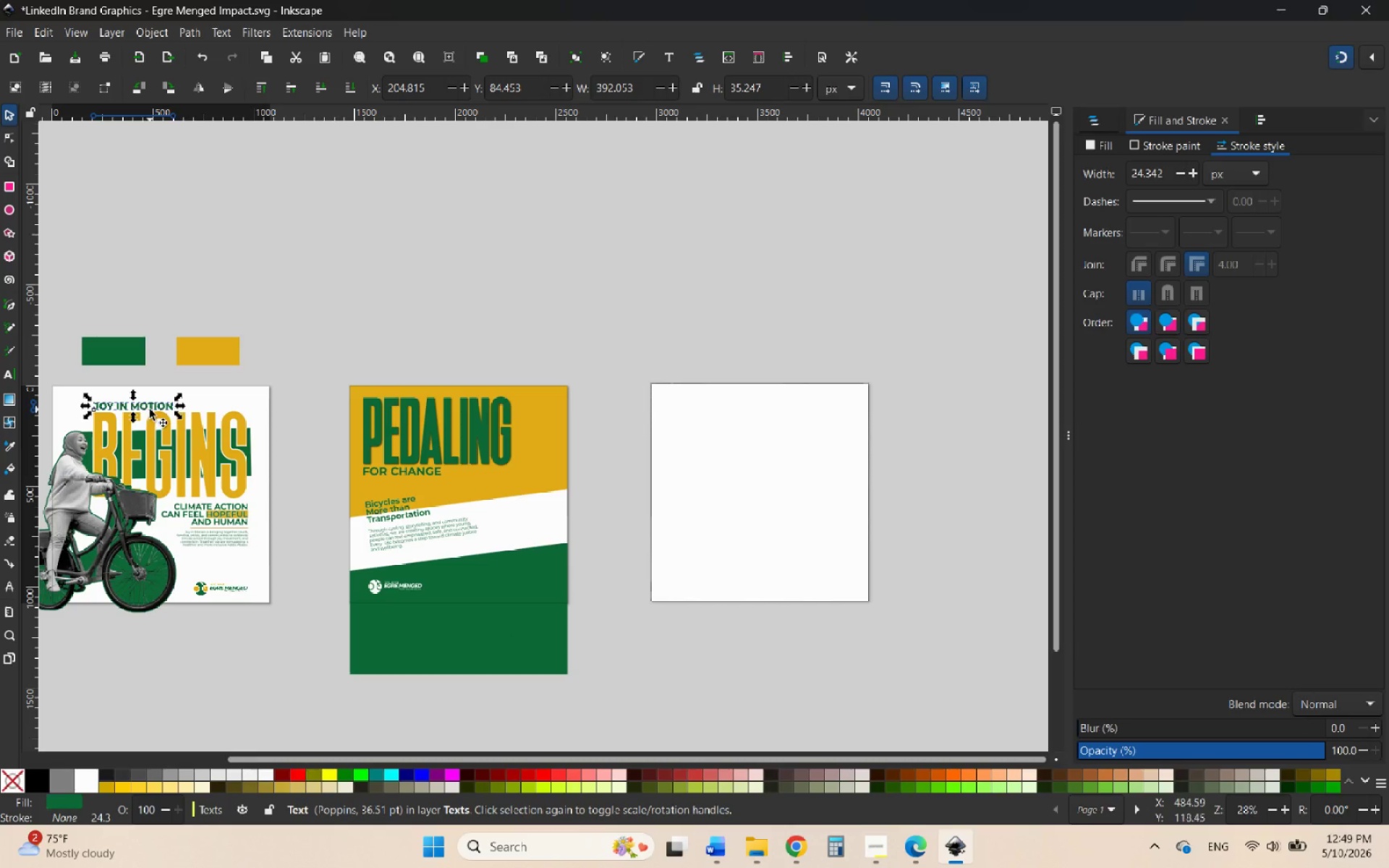 
left_click_drag(start_coordinate=[150, 409], to_coordinate=[735, 412])
 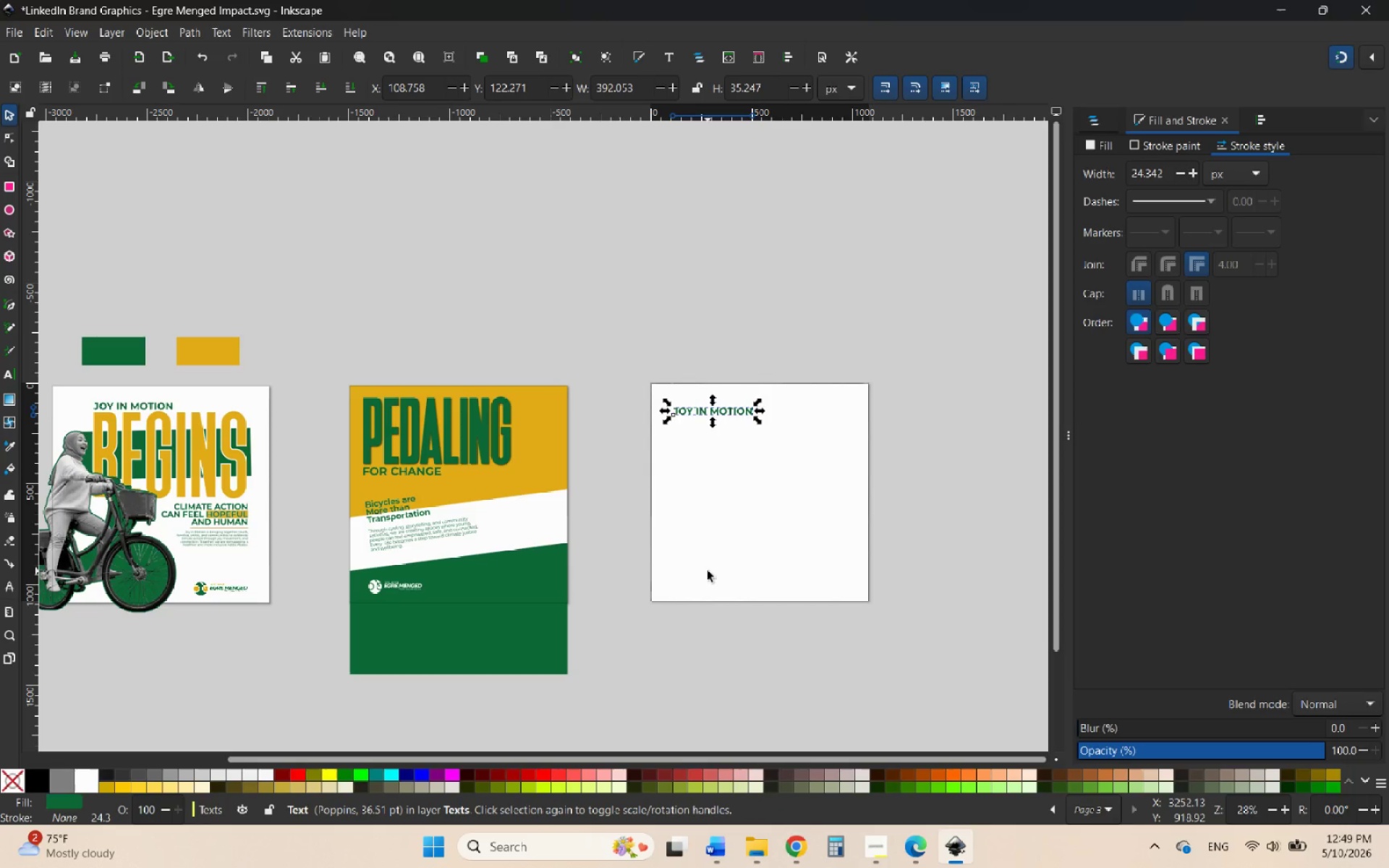 
left_click([708, 571])
 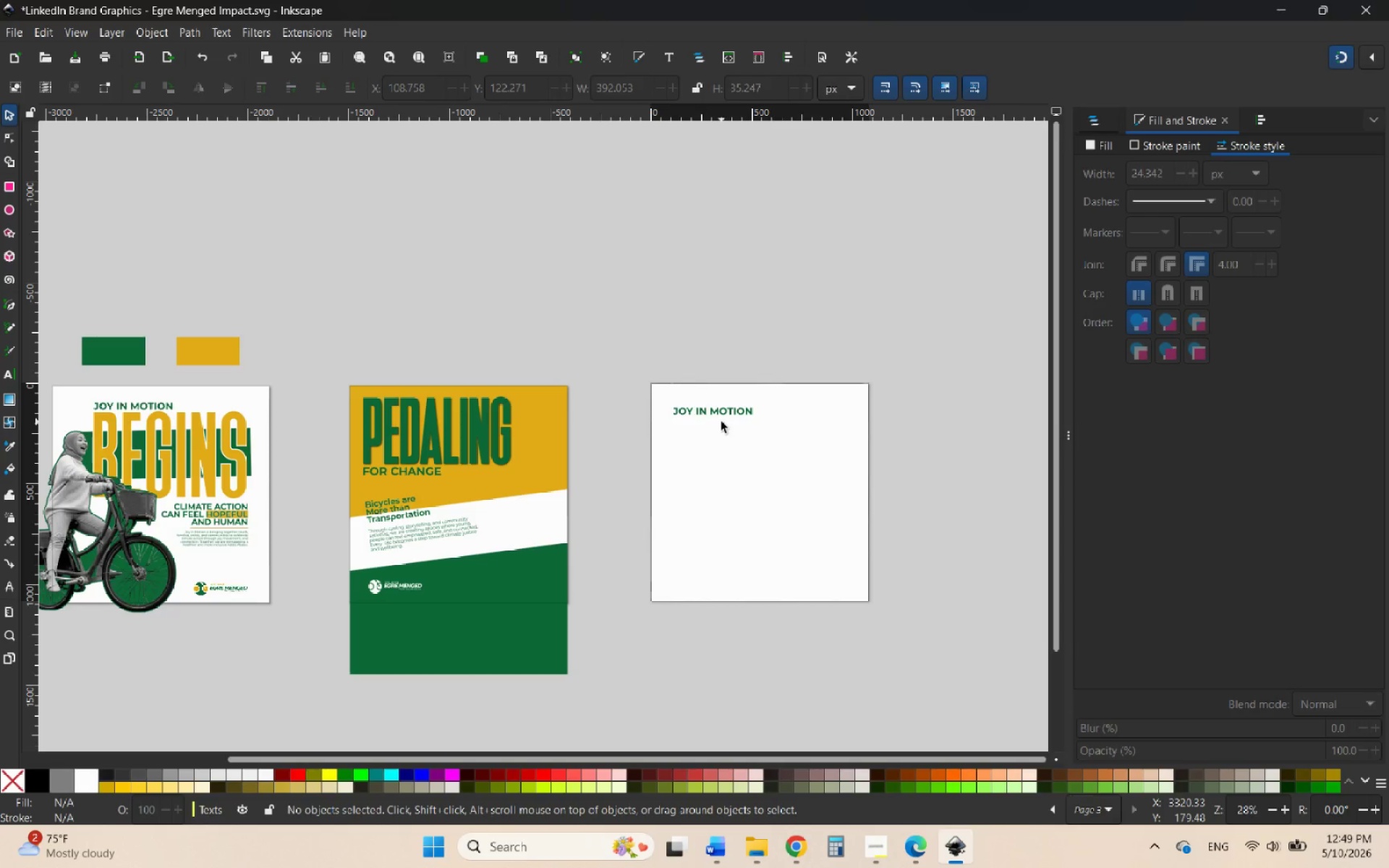 
left_click([917, 849])
 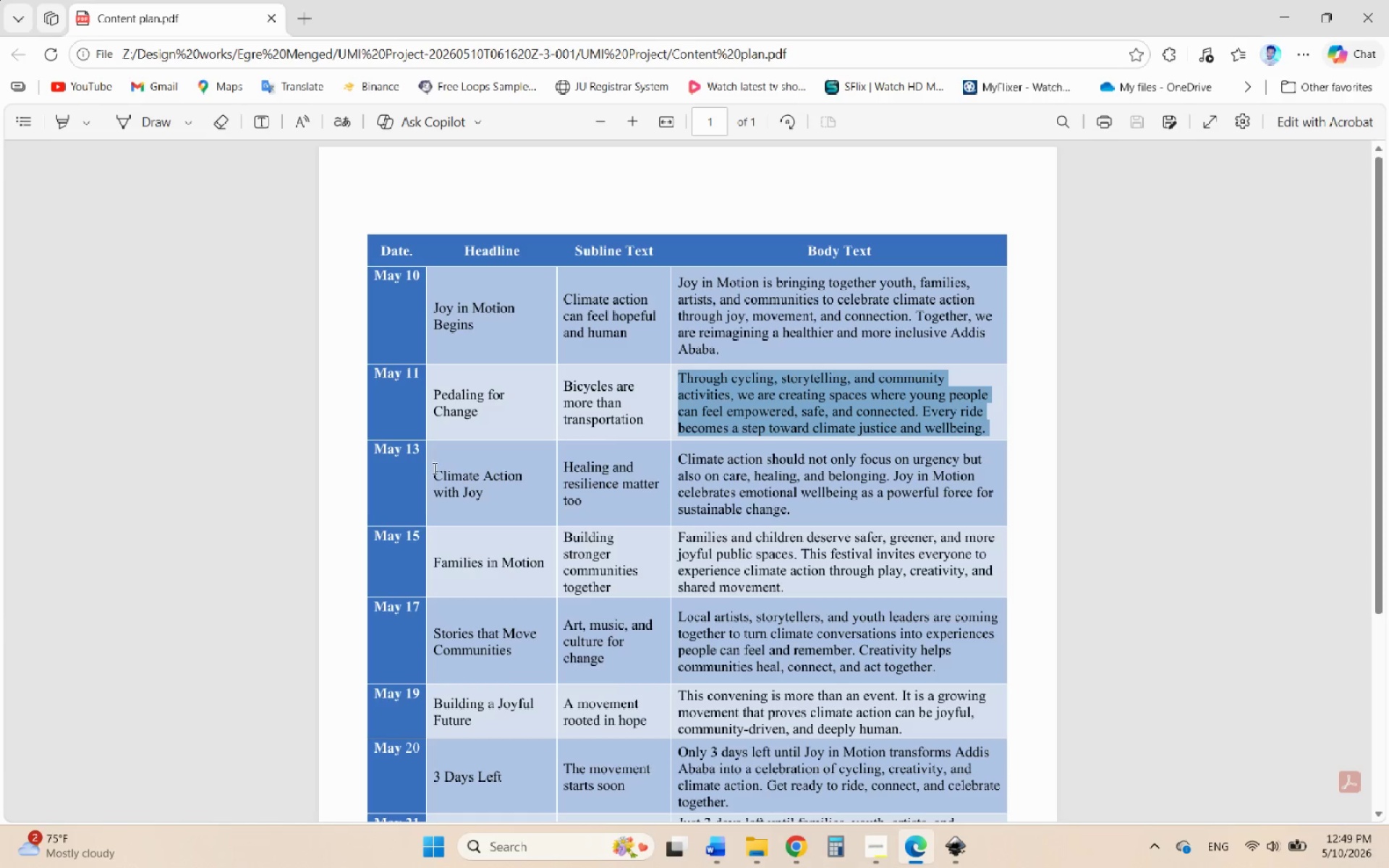 
left_click_drag(start_coordinate=[434, 472], to_coordinate=[481, 498])
 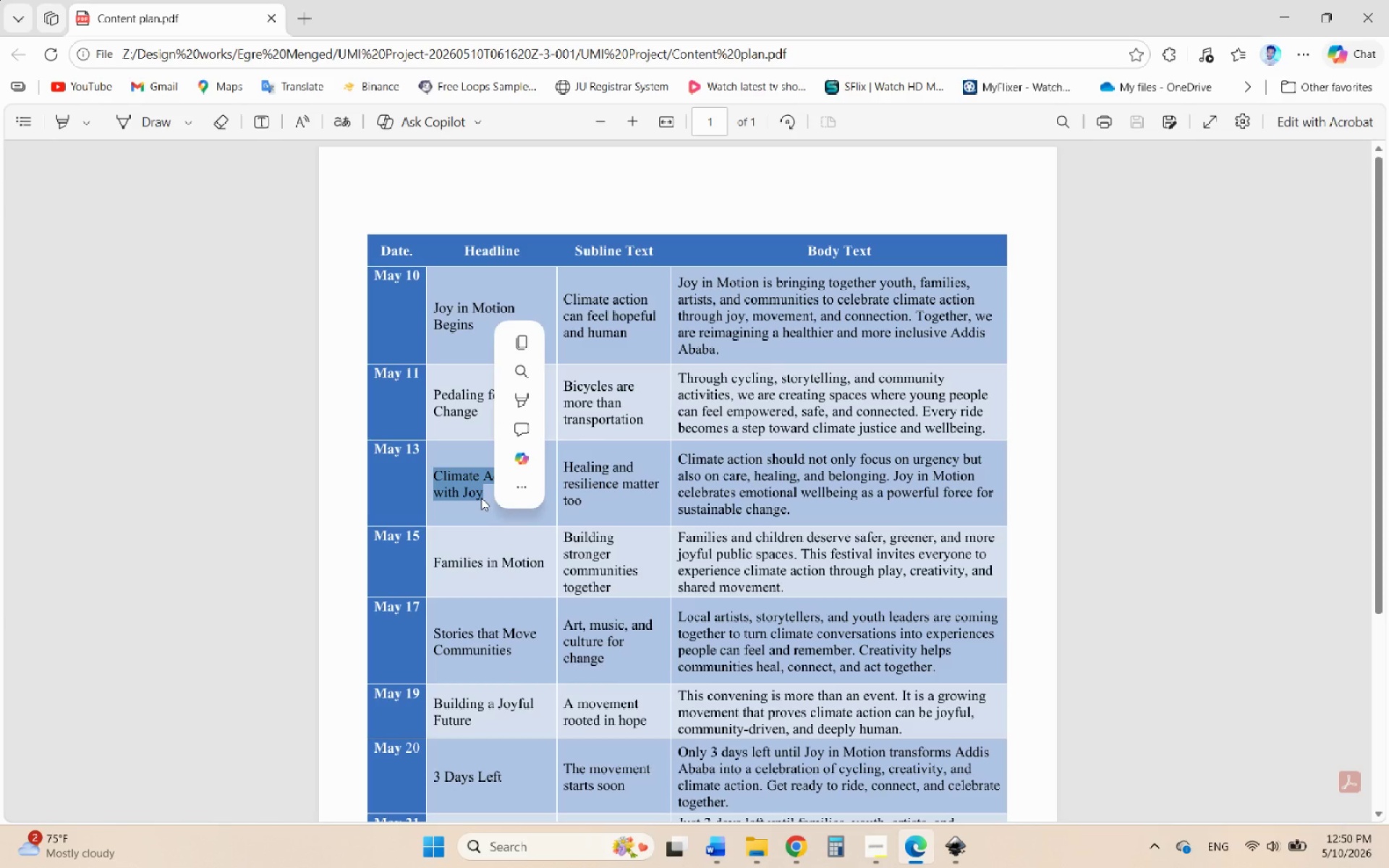 
key(Control+C)
 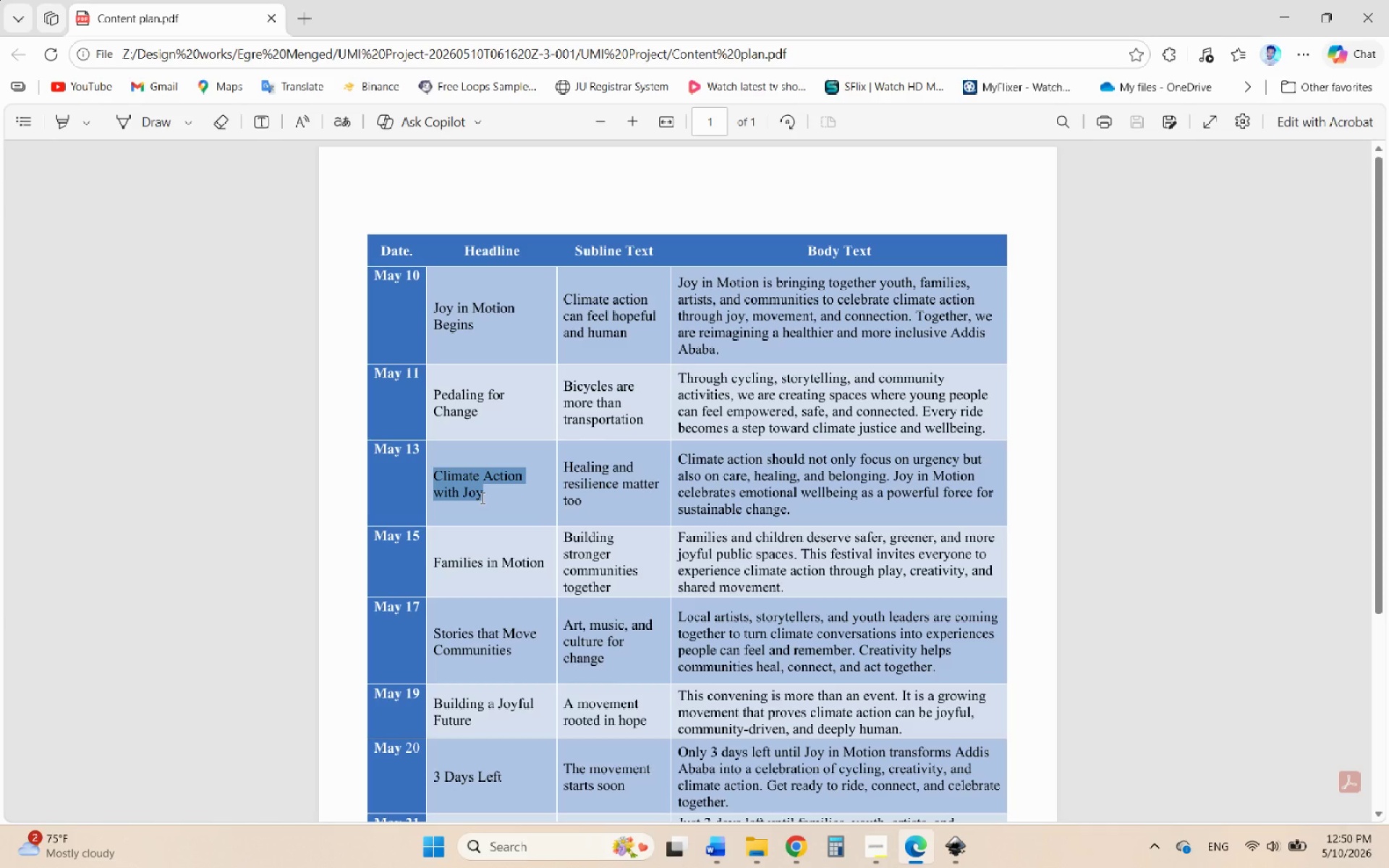 
key(Control+C)
 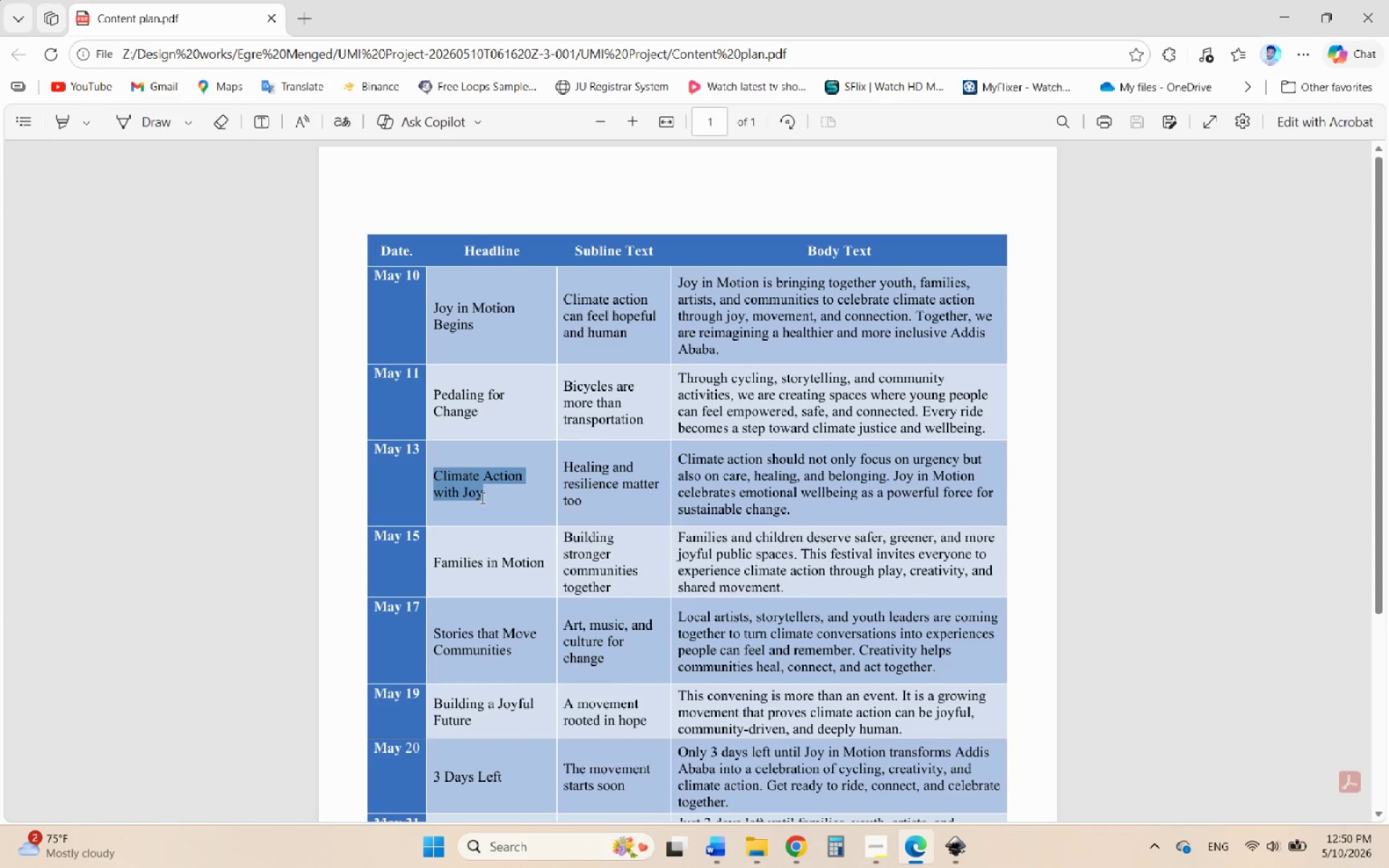 
key(Control+C)
 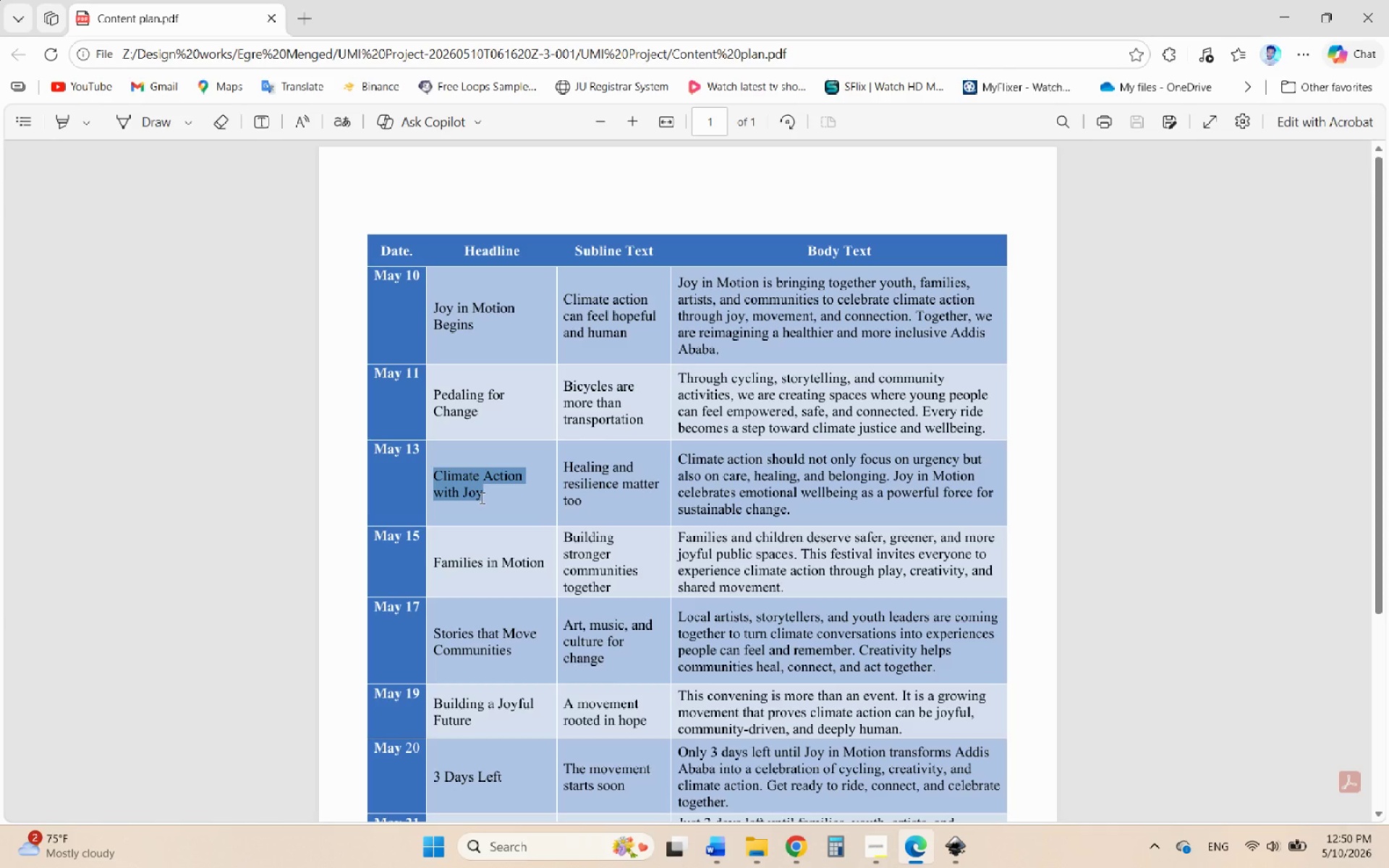 
key(Control+C)
 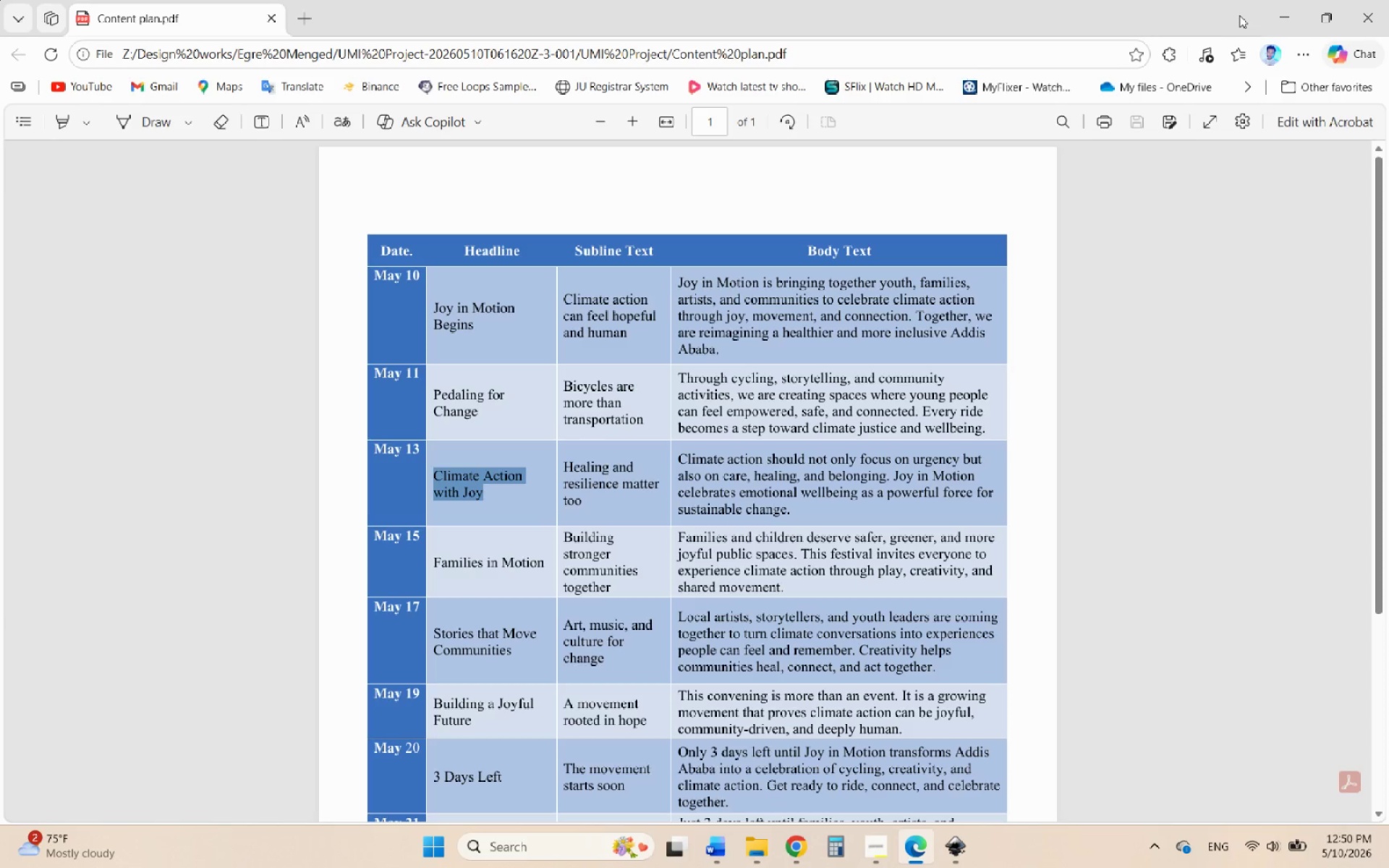 
left_click([1286, 14])
 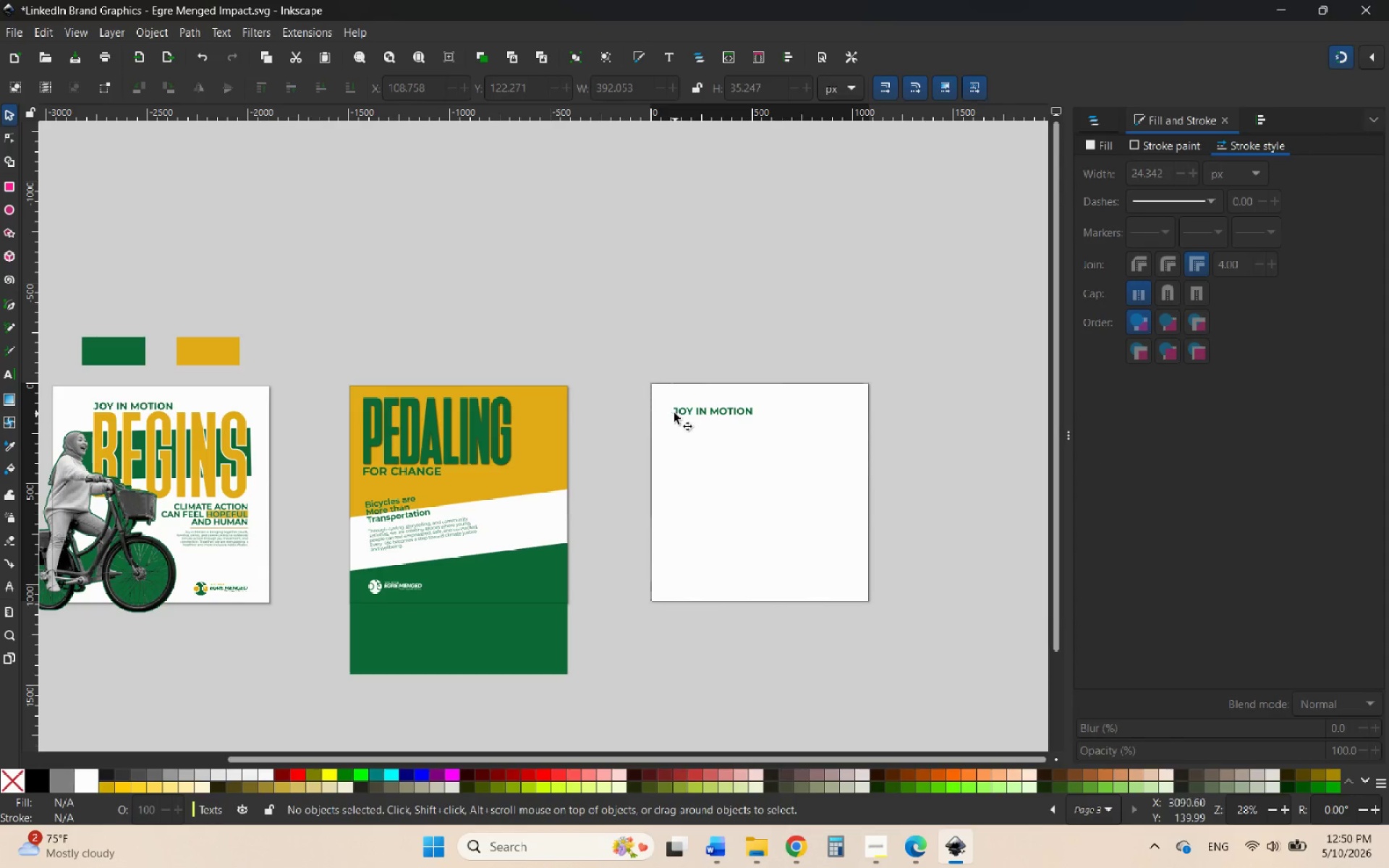 
double_click([678, 413])
 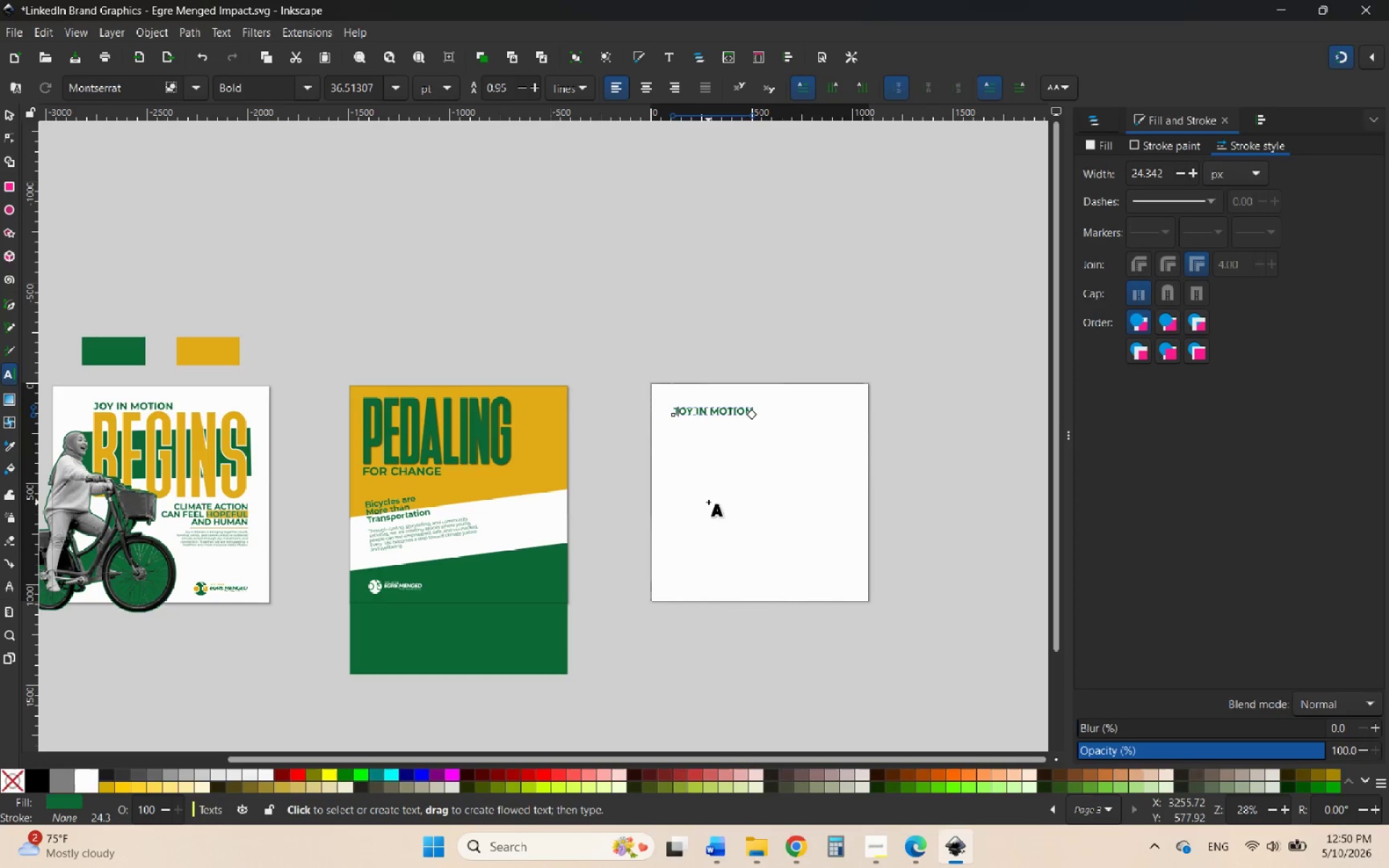 
hold_key(key=ControlLeft, duration=0.75)
scroll: coordinate [742, 468], scroll_direction: up, amount: 2.0
 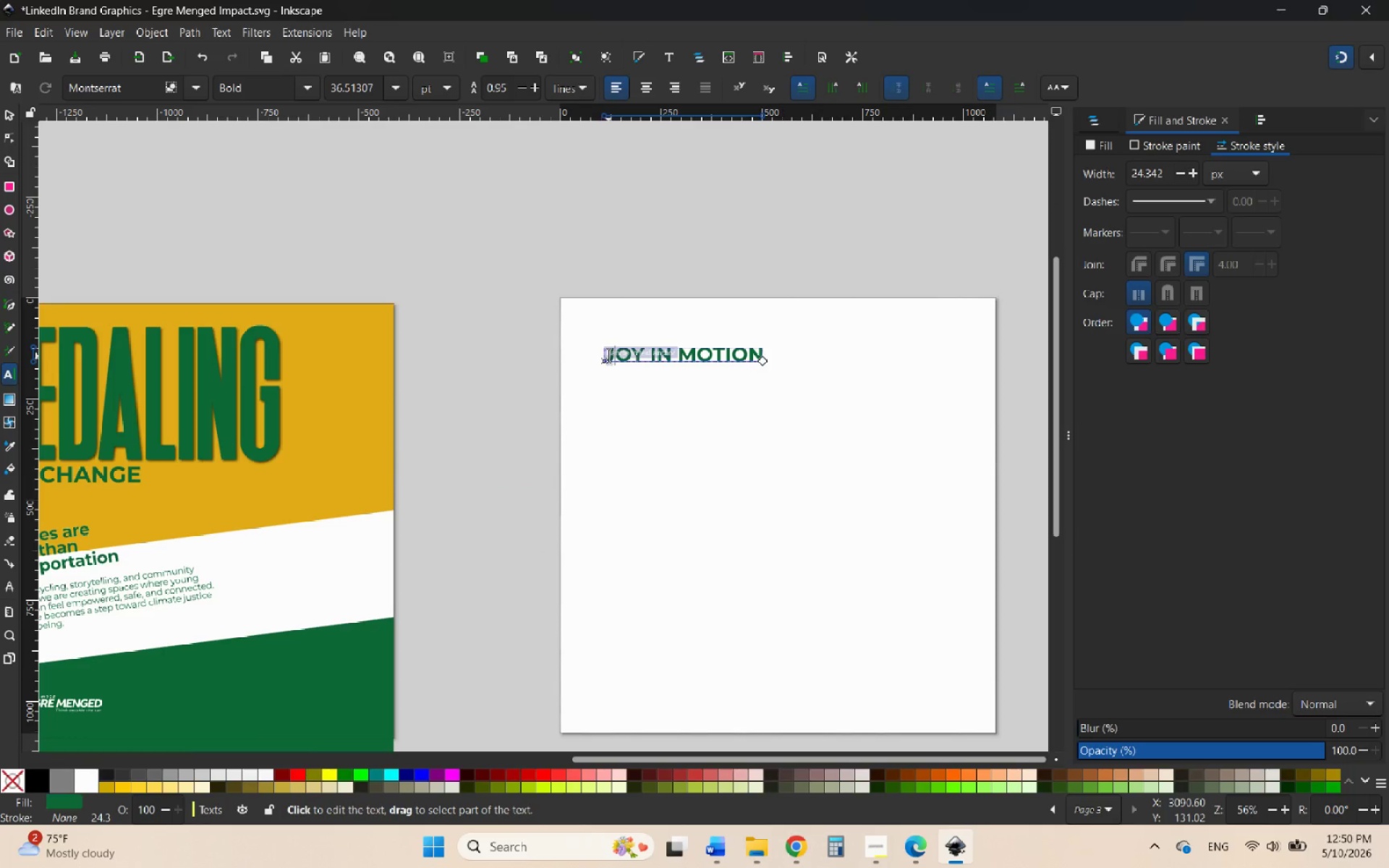 
left_click_drag(start_coordinate=[608, 356], to_coordinate=[822, 359])
 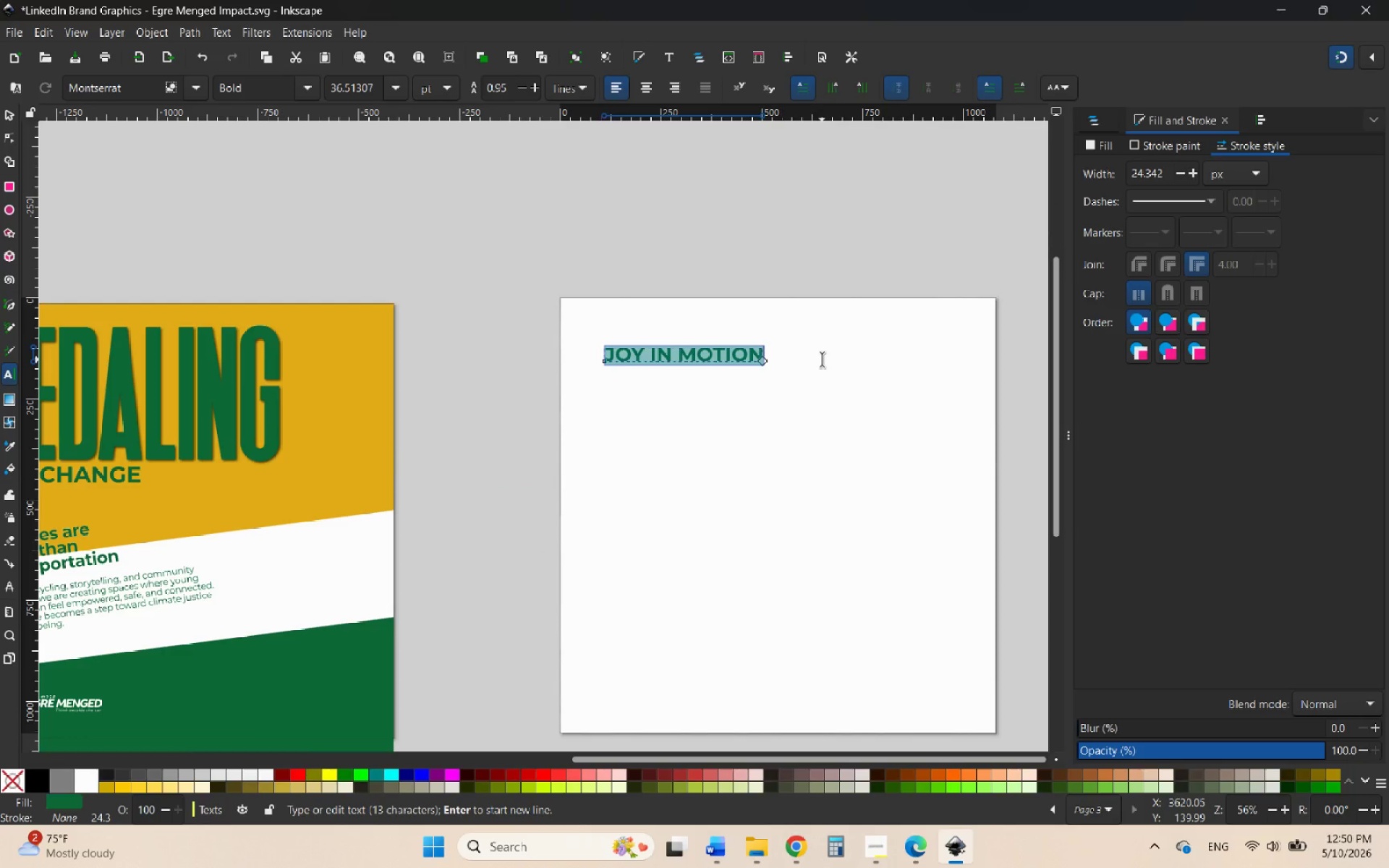 
key(Control+V)
 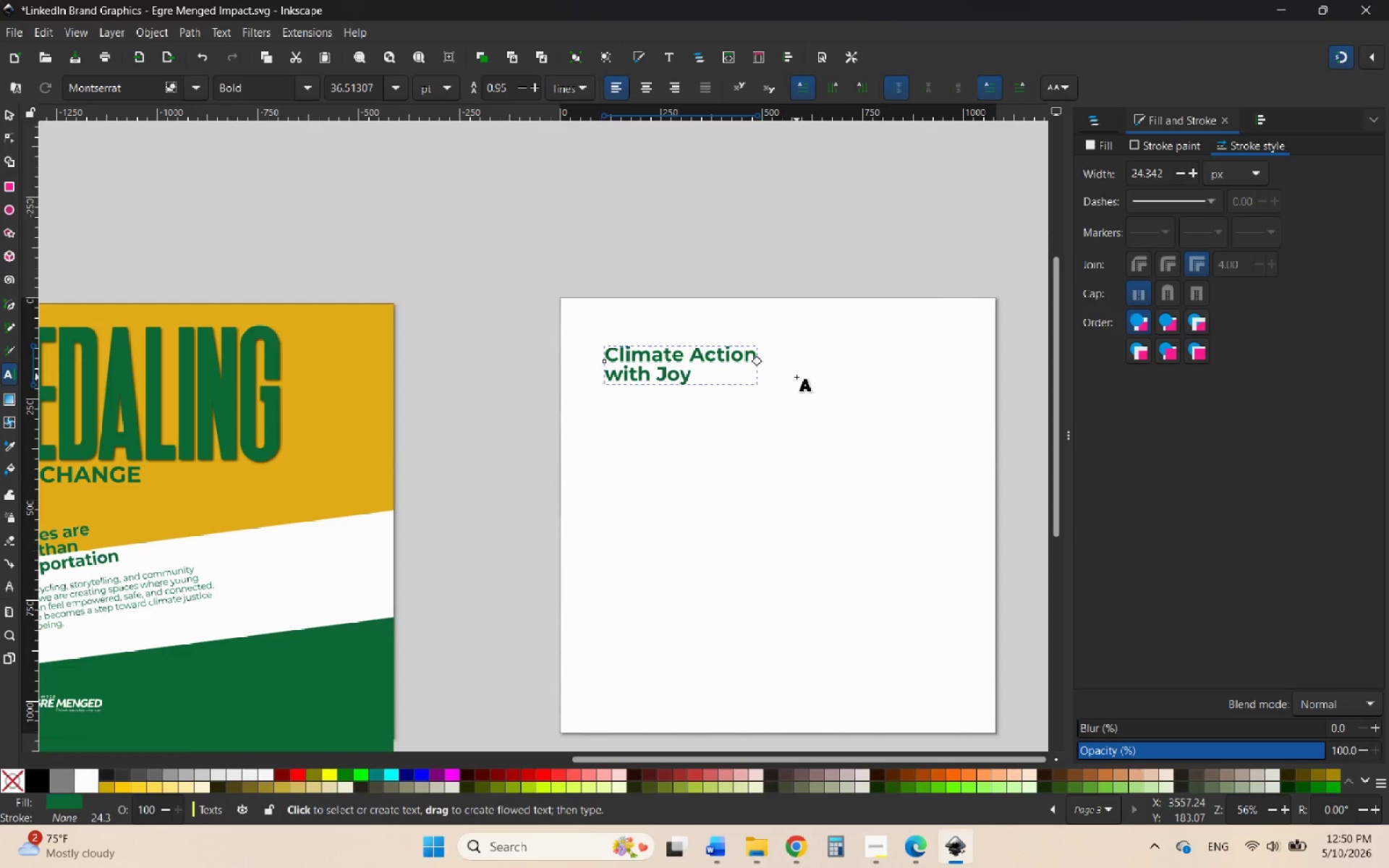 
wait(8.48)
 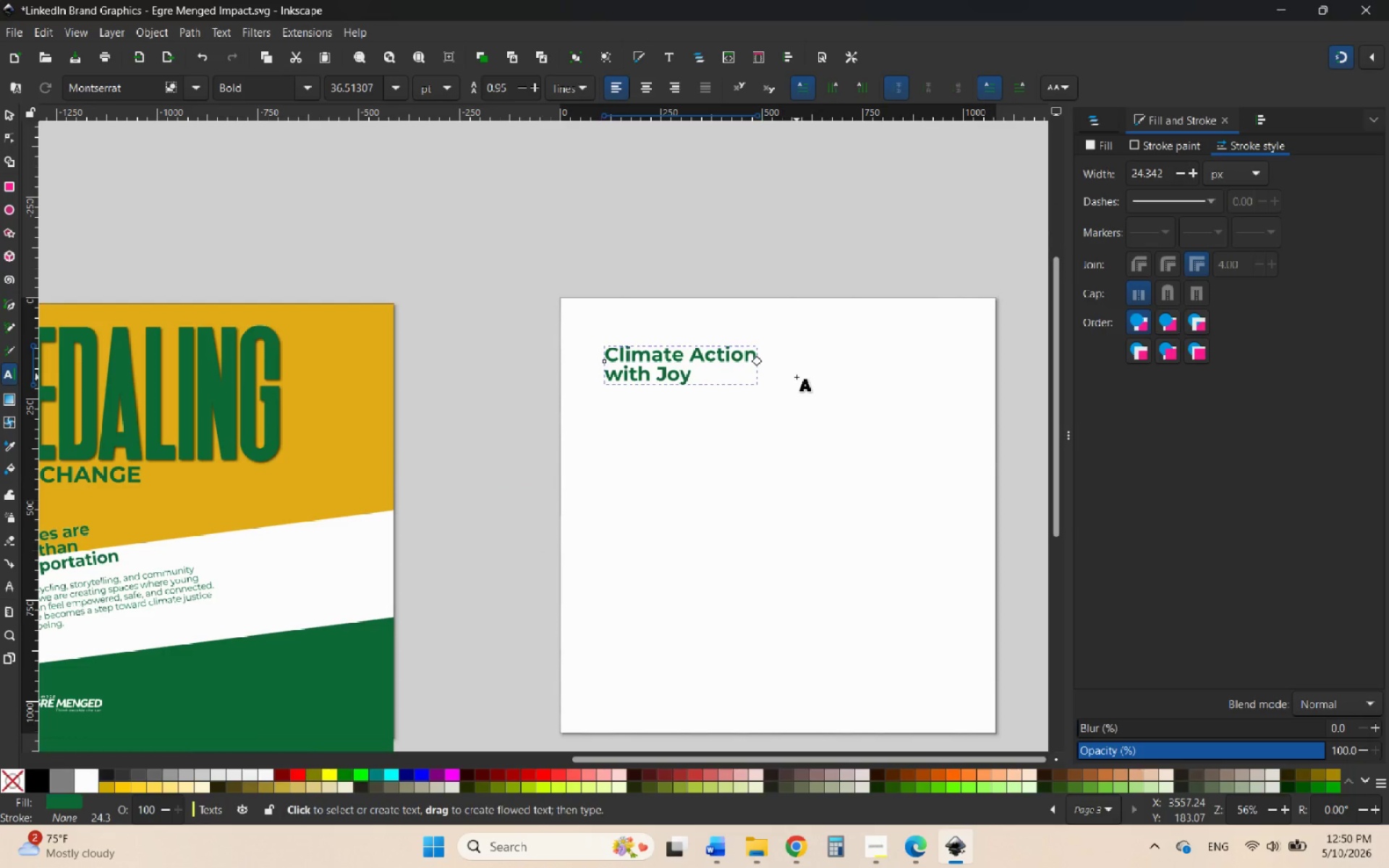 
left_click([7, 118])
 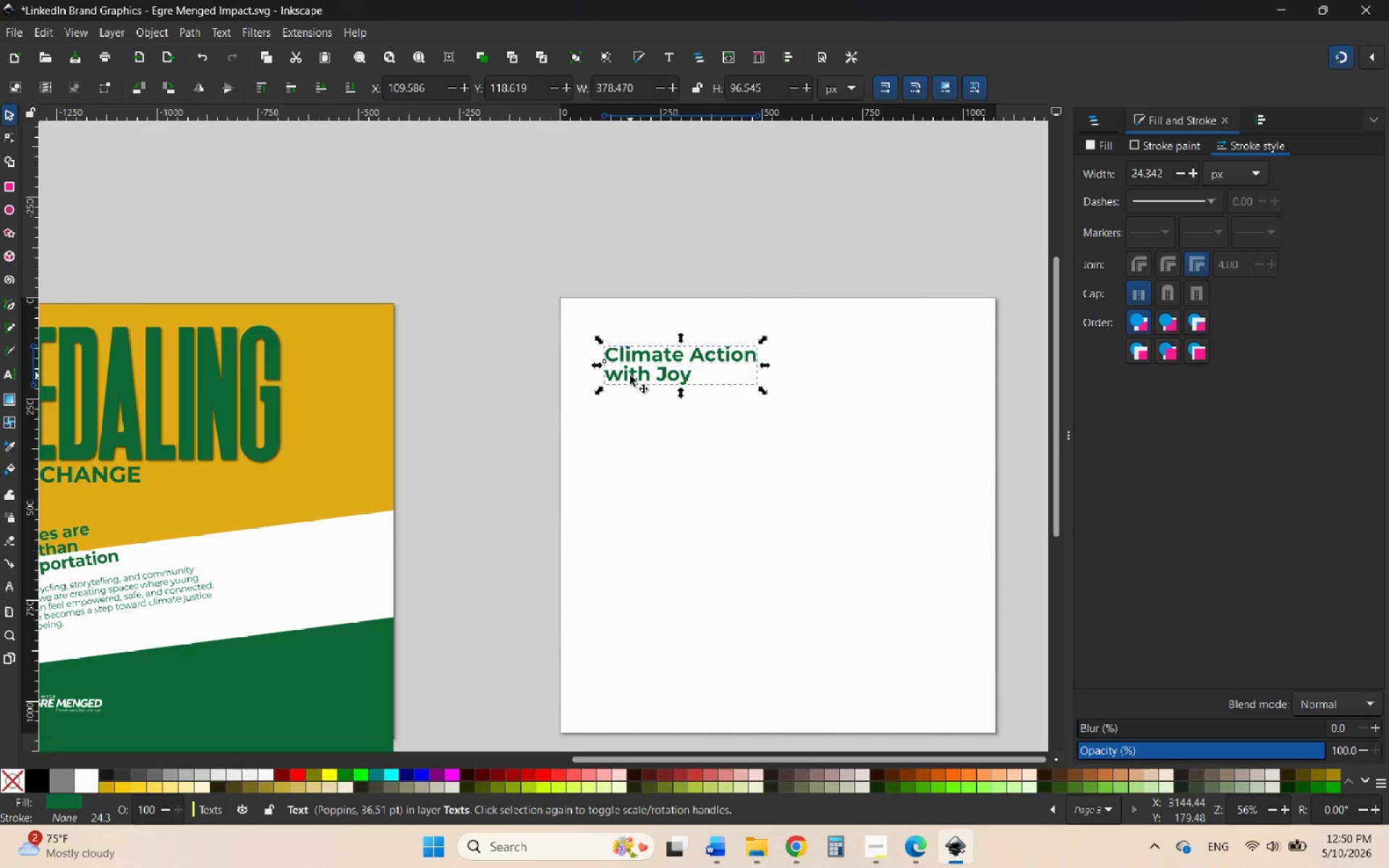 
wait(6.34)
 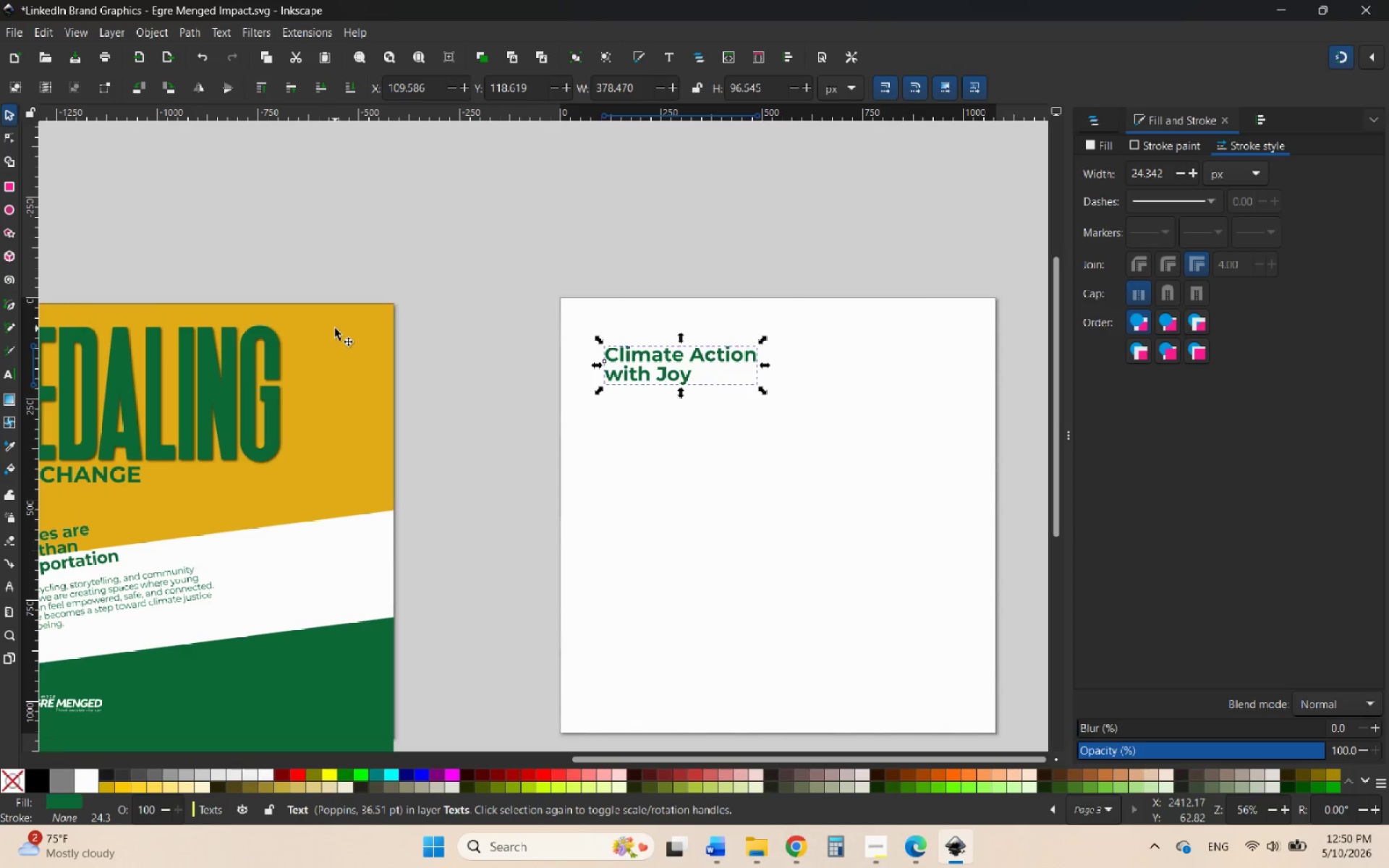 
double_click([630, 376])
 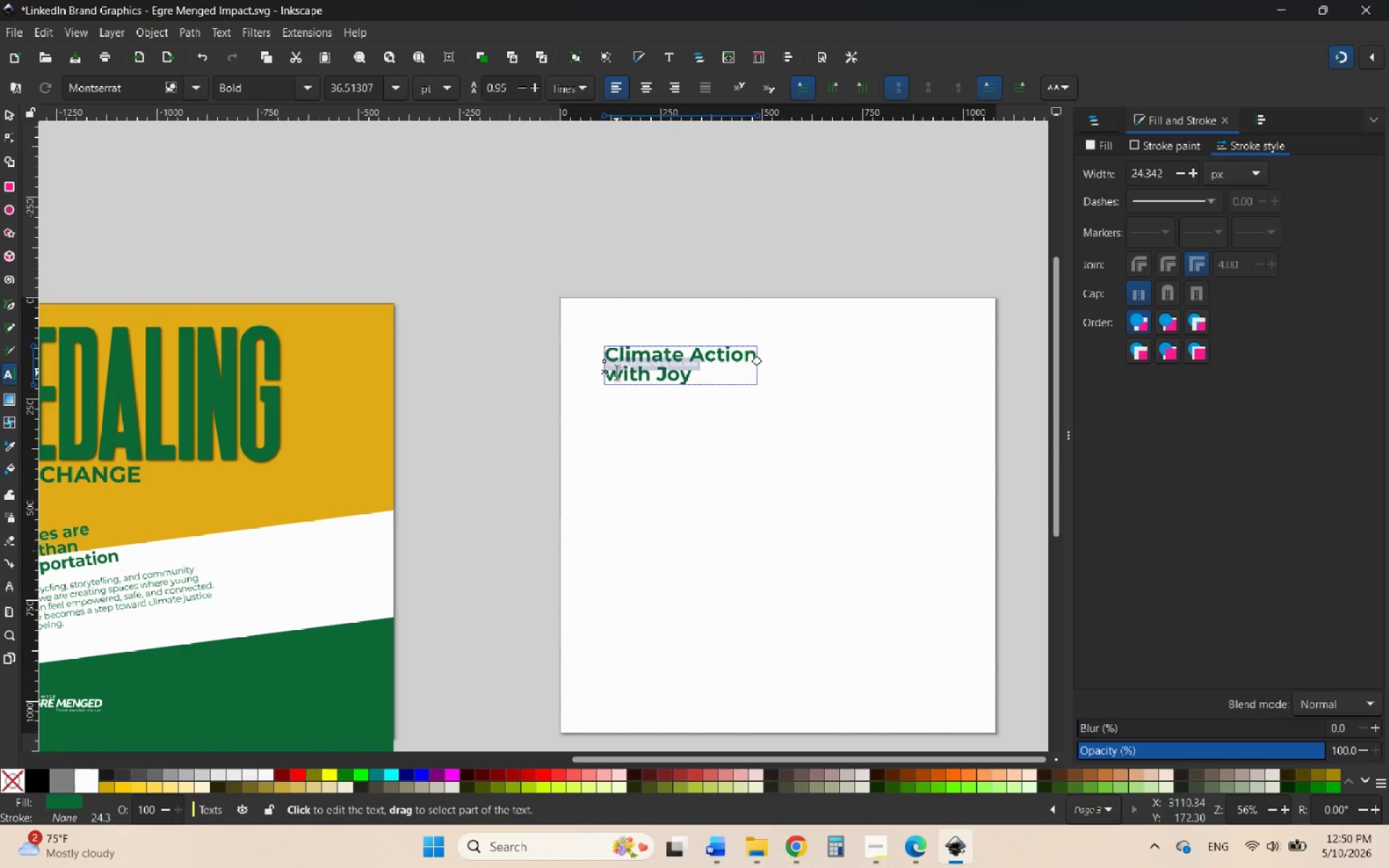 
left_click_drag(start_coordinate=[617, 373], to_coordinate=[608, 374])
 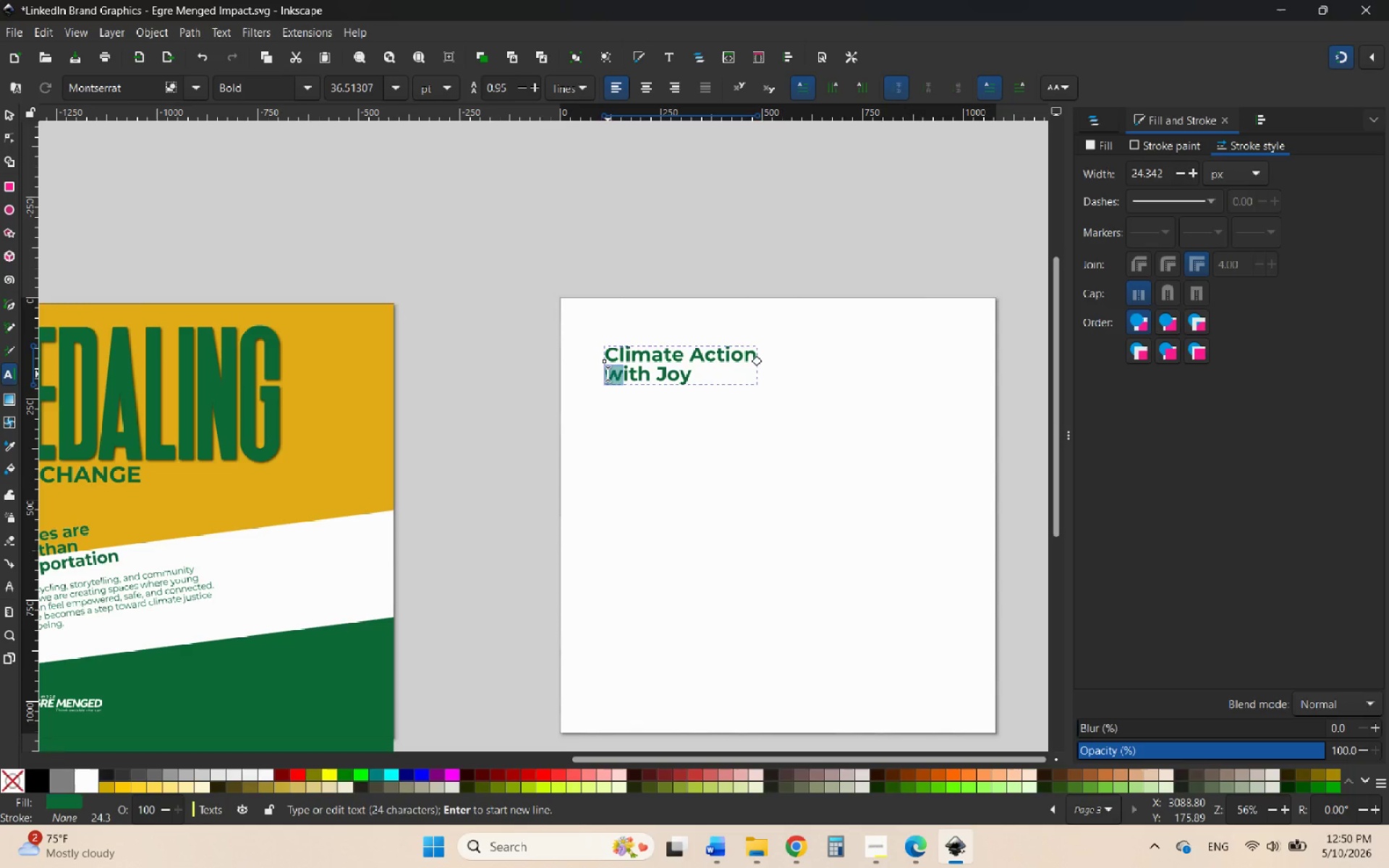 
key(Shift+W)
 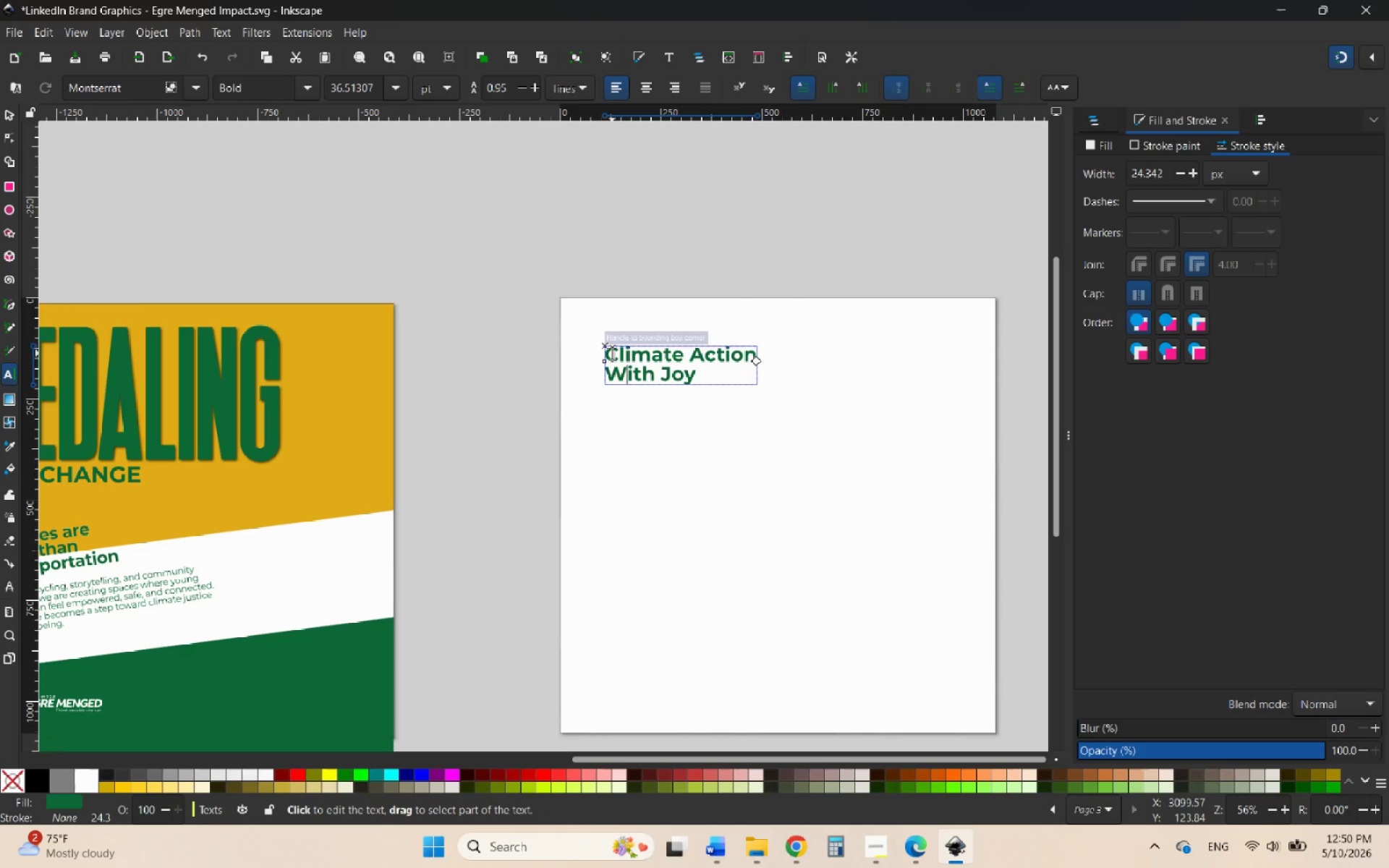 
left_click([12, 114])
 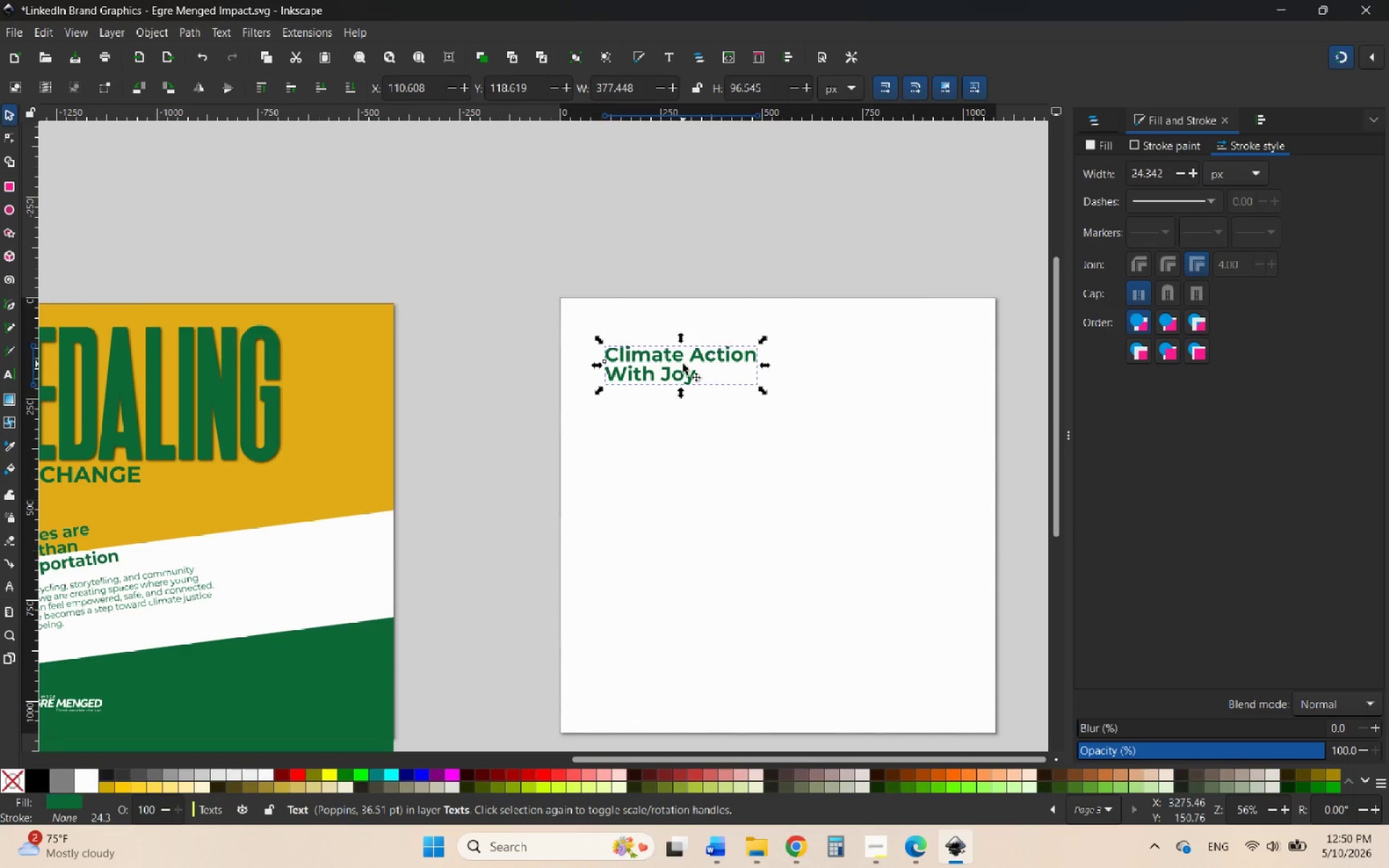 
right_click([683, 364])
 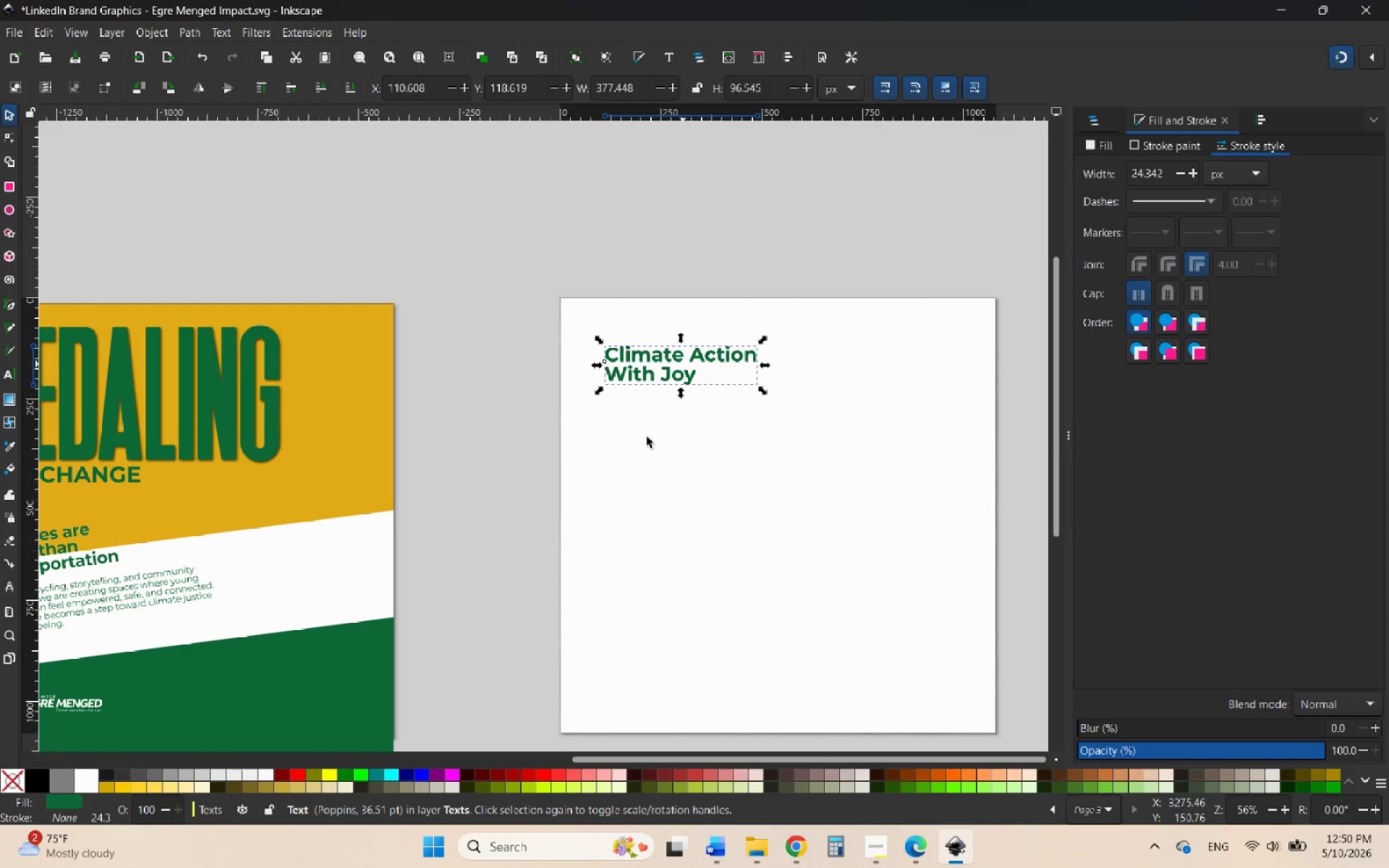 
left_click_drag(start_coordinate=[642, 373], to_coordinate=[624, 496])
 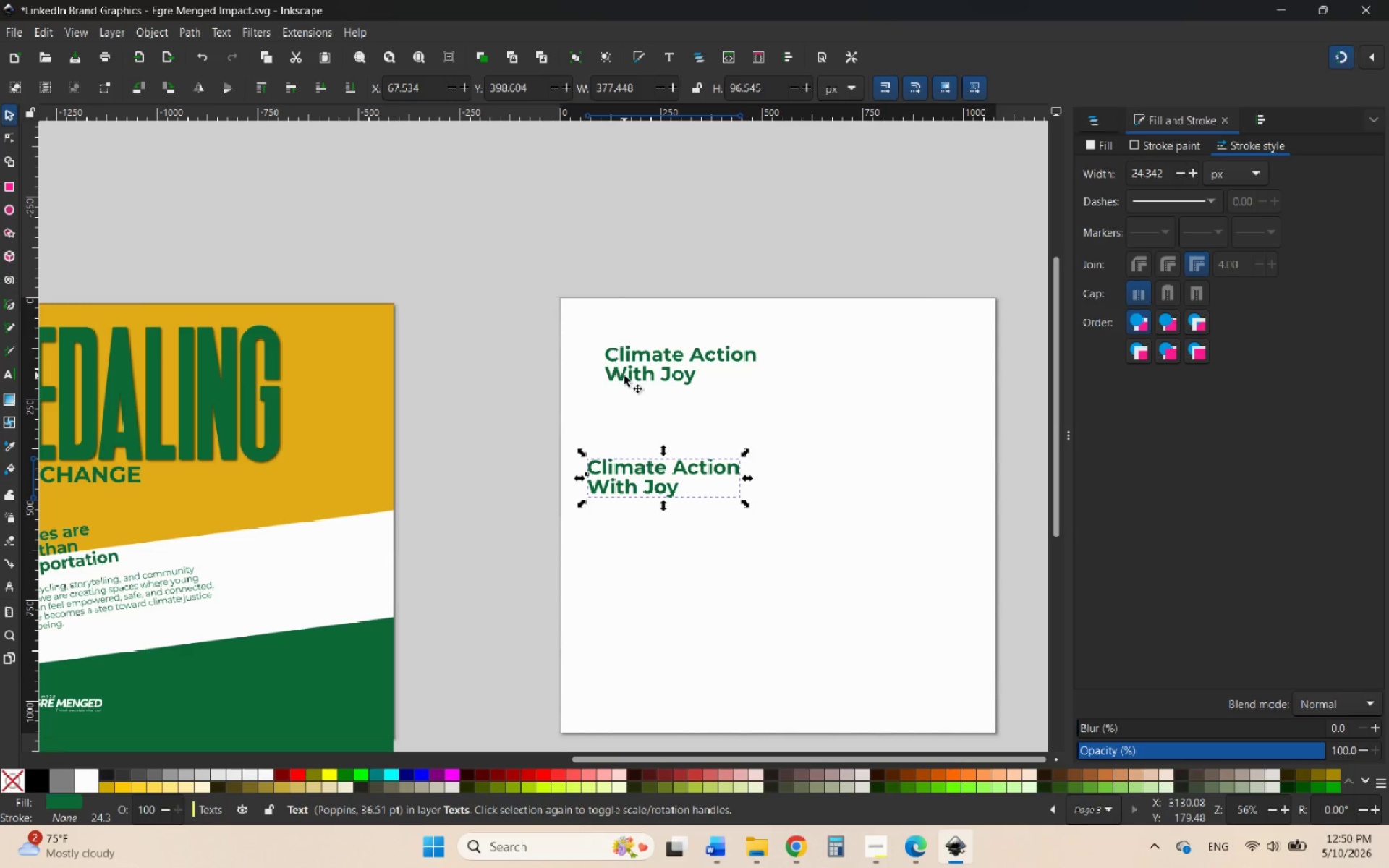 
left_click_drag(start_coordinate=[624, 375], to_coordinate=[679, 398])
 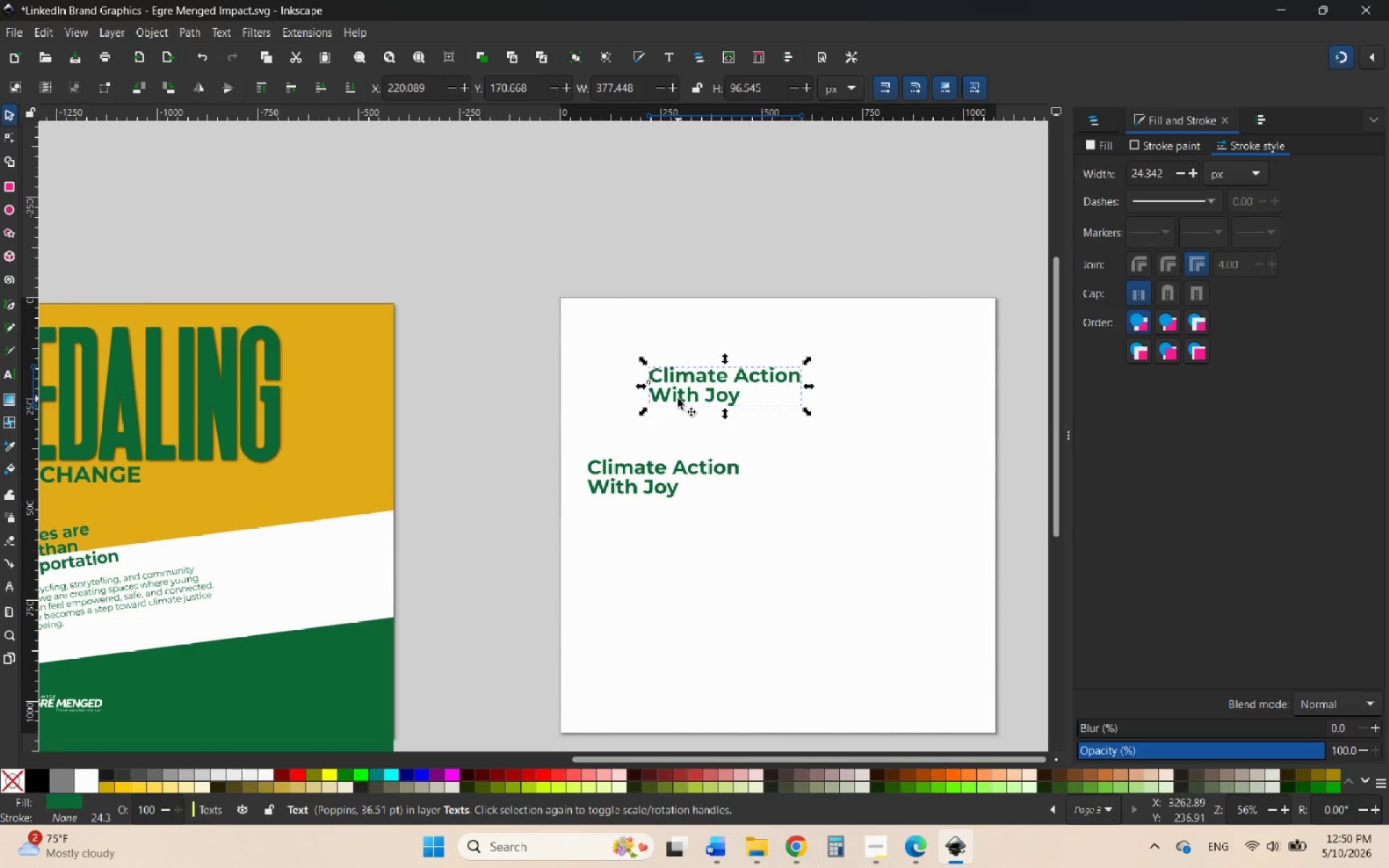 
key(Control+ControlLeft)
 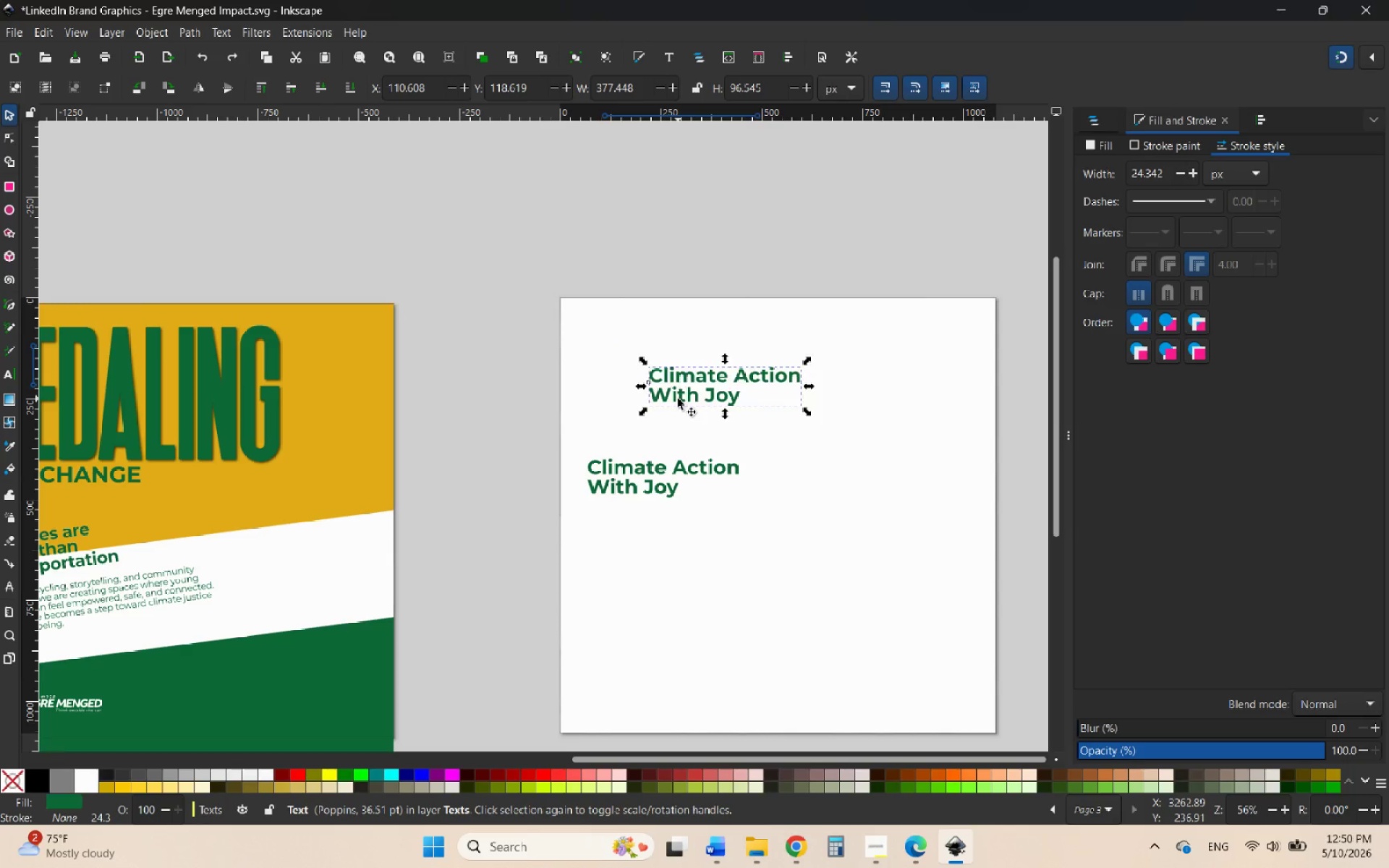 
key(Control+Z)
 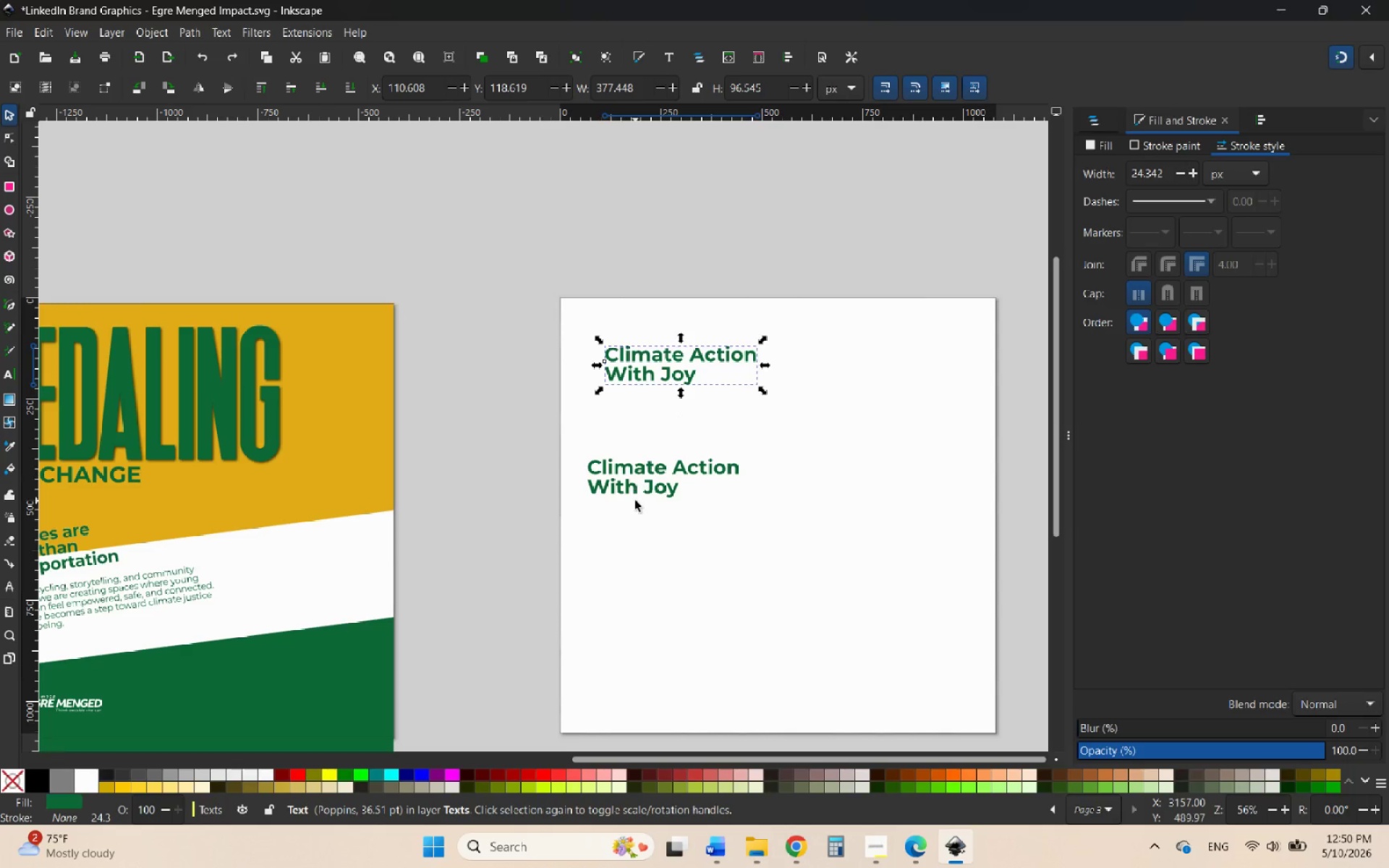 
left_click([635, 501])
 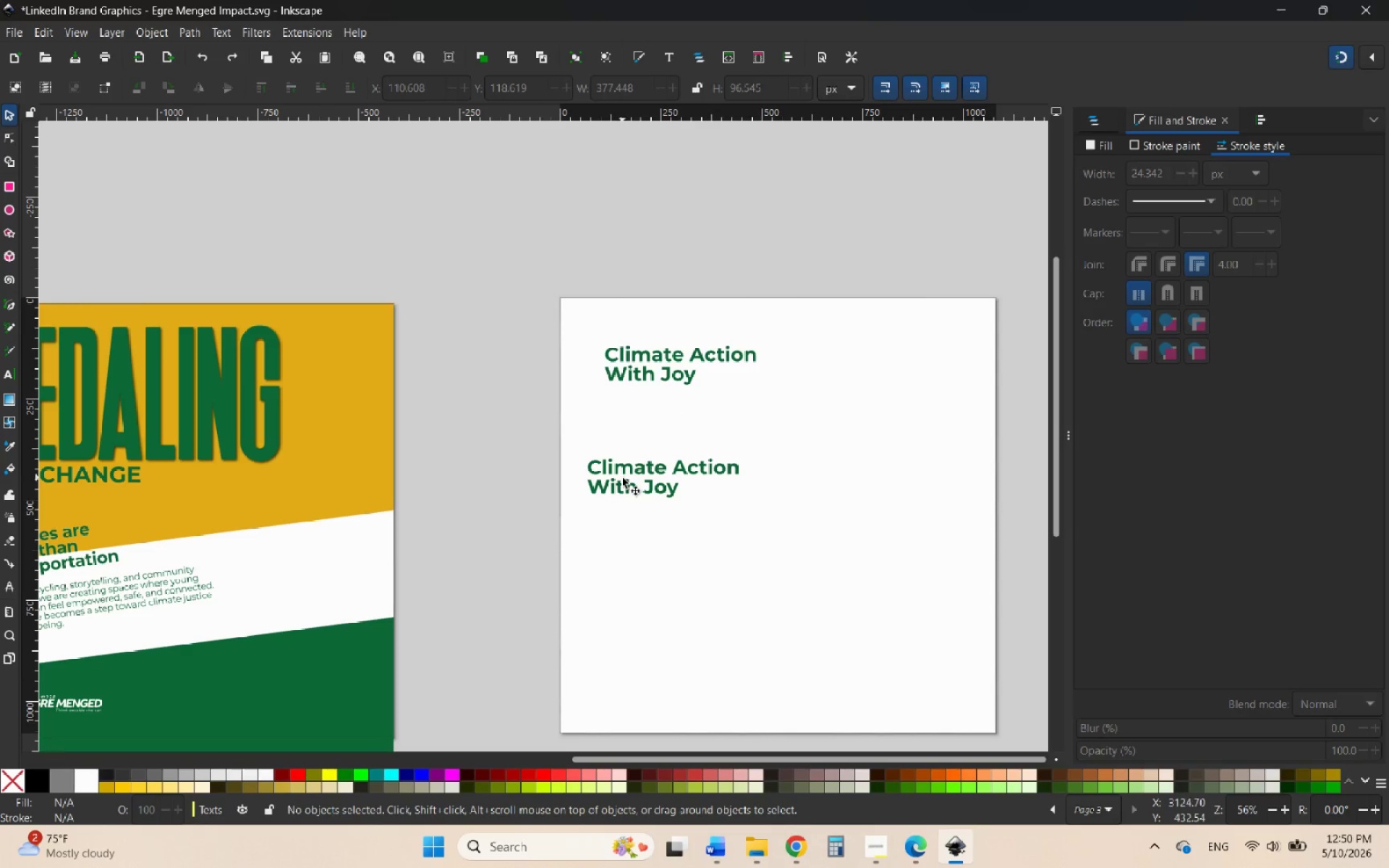 
left_click([622, 477])
 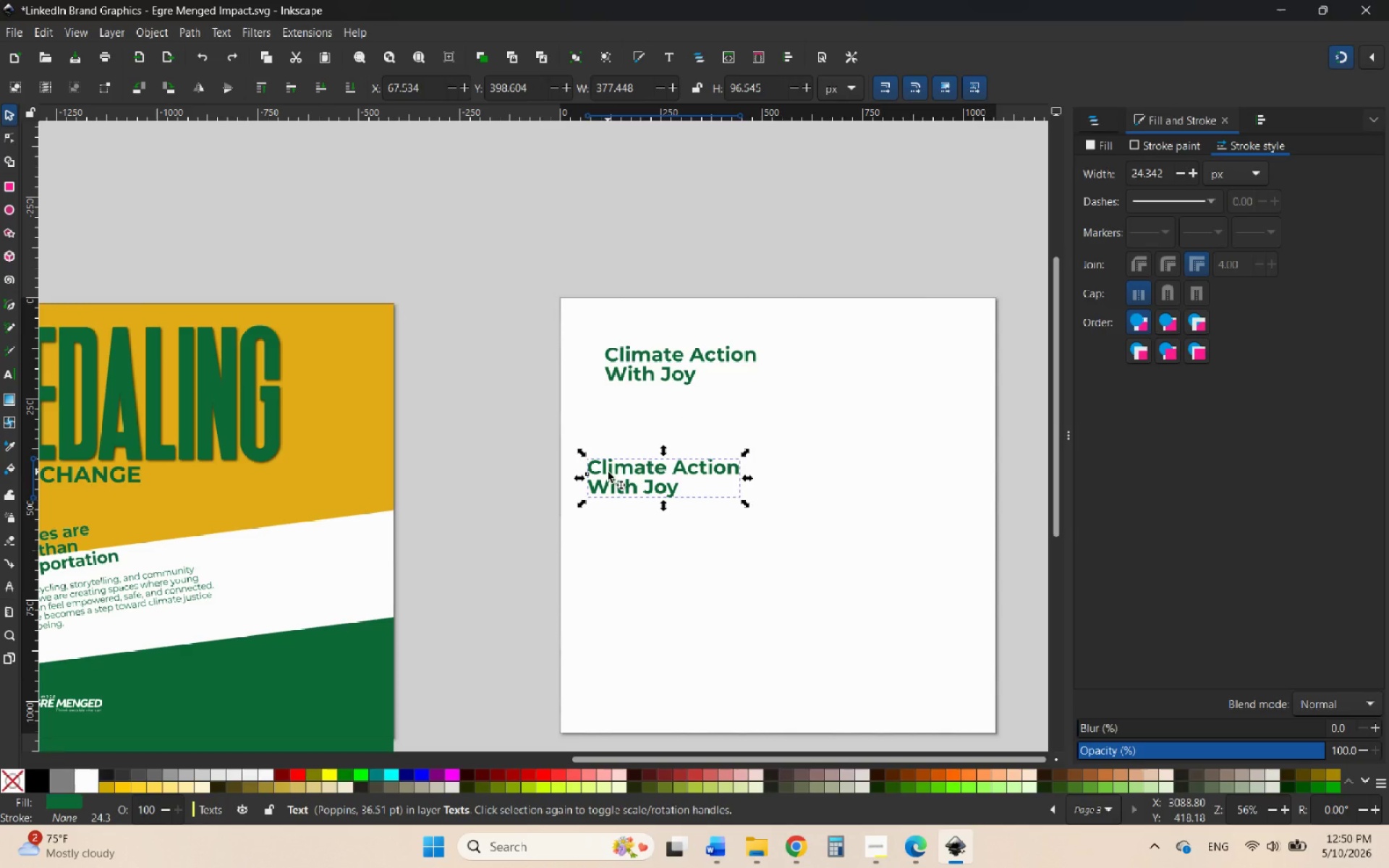 
wait(5.84)
 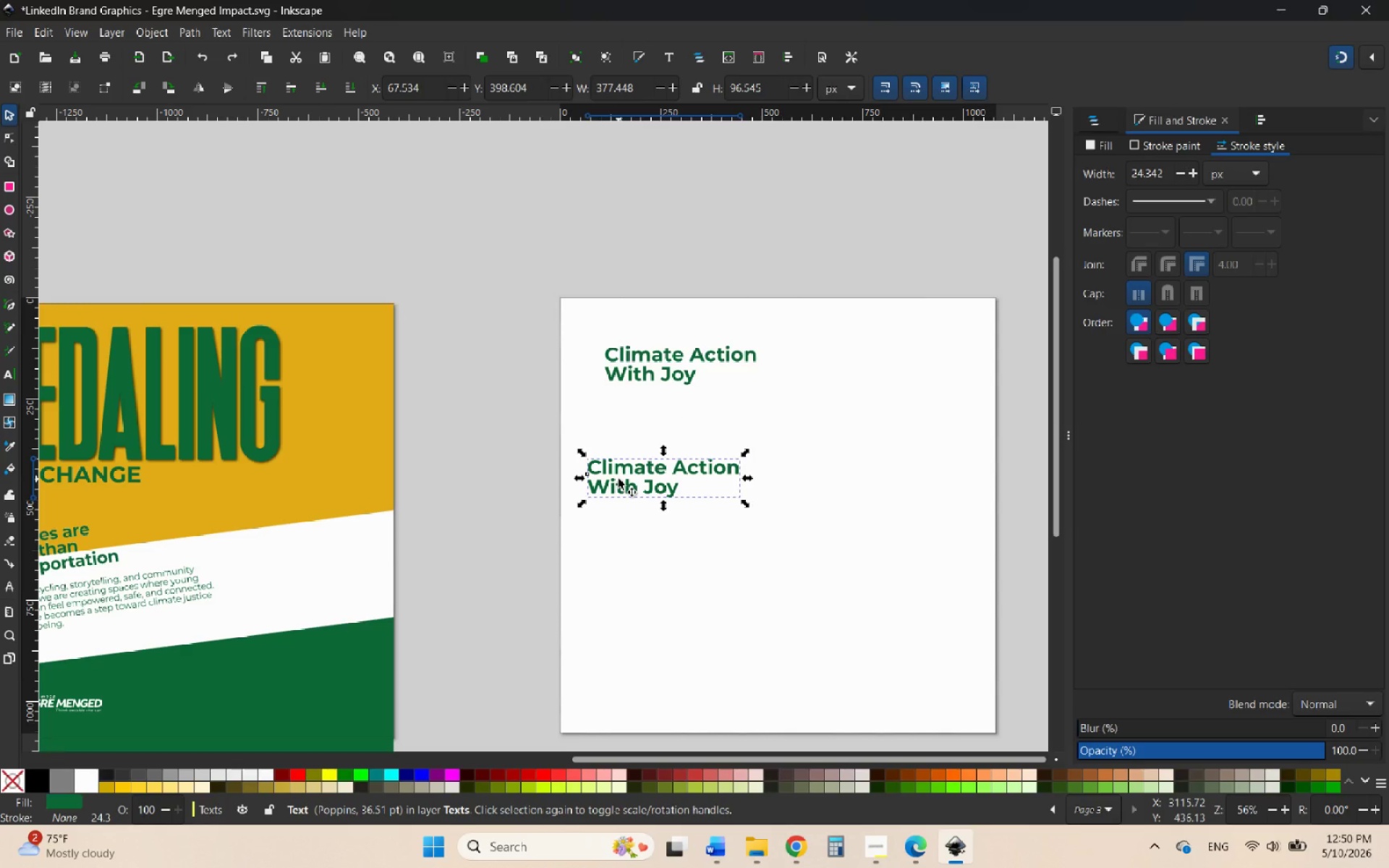 
left_click_drag(start_coordinate=[603, 464], to_coordinate=[619, 452])
 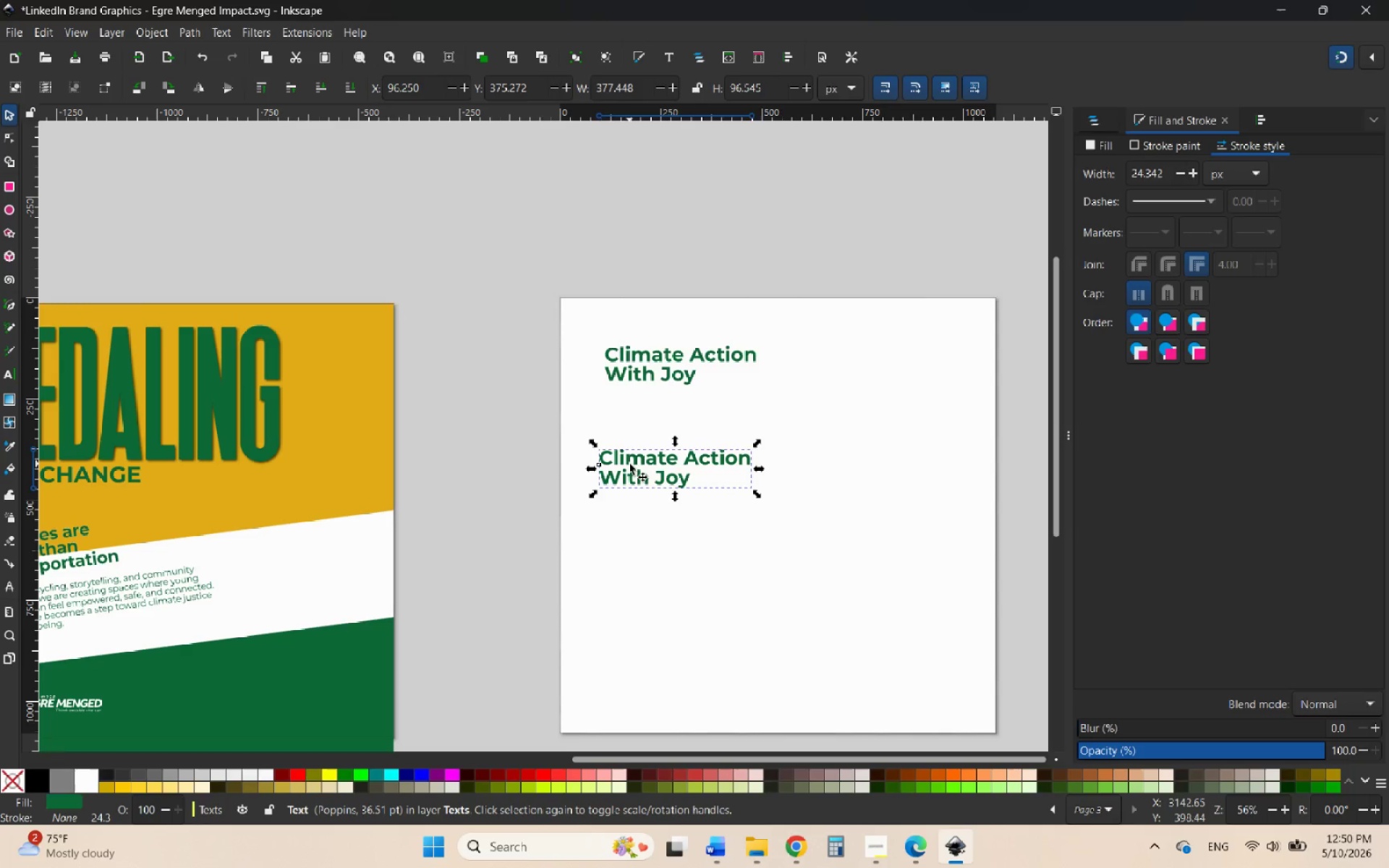 
double_click([629, 464])
 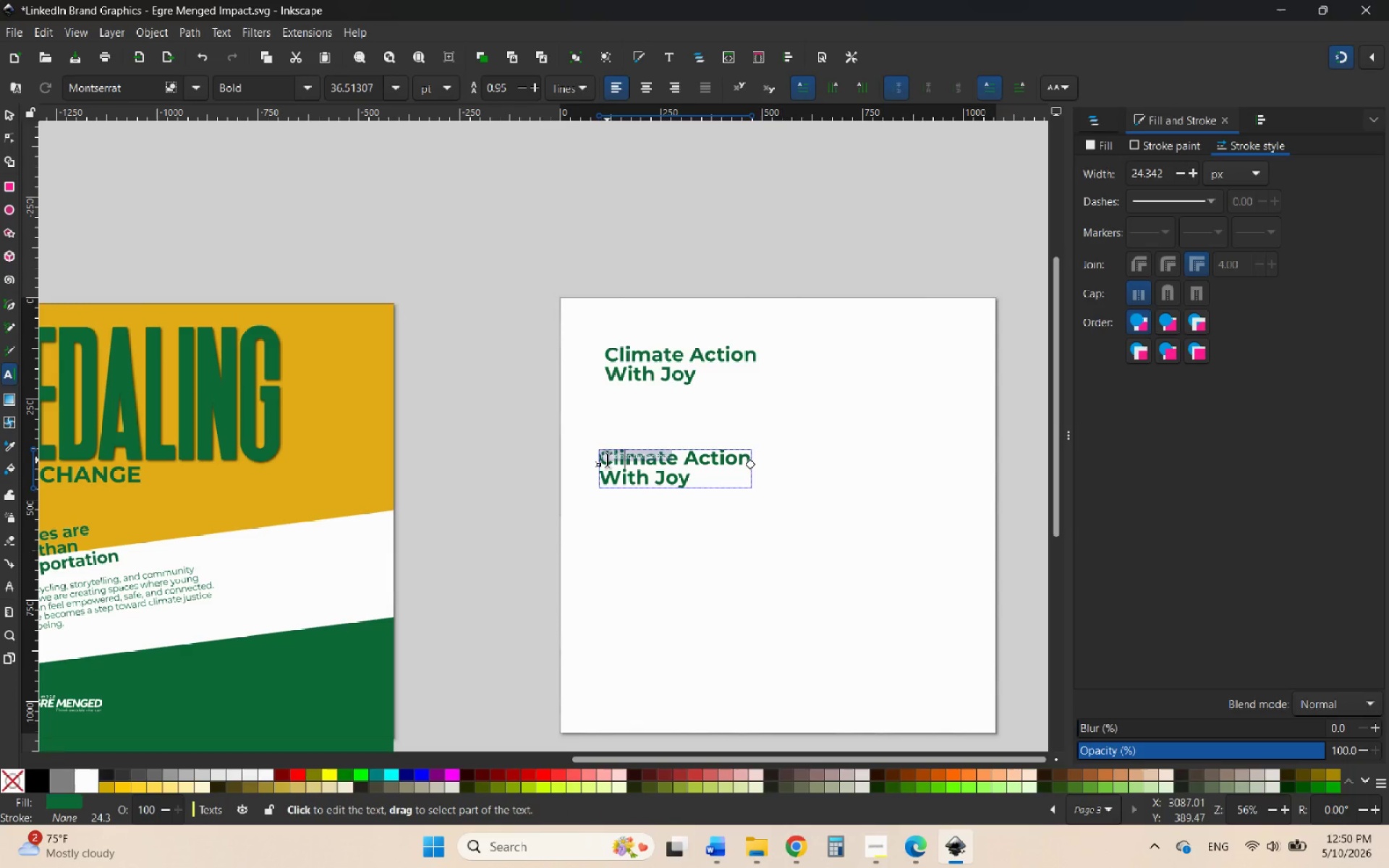 
left_click_drag(start_coordinate=[603, 457], to_coordinate=[773, 456])
 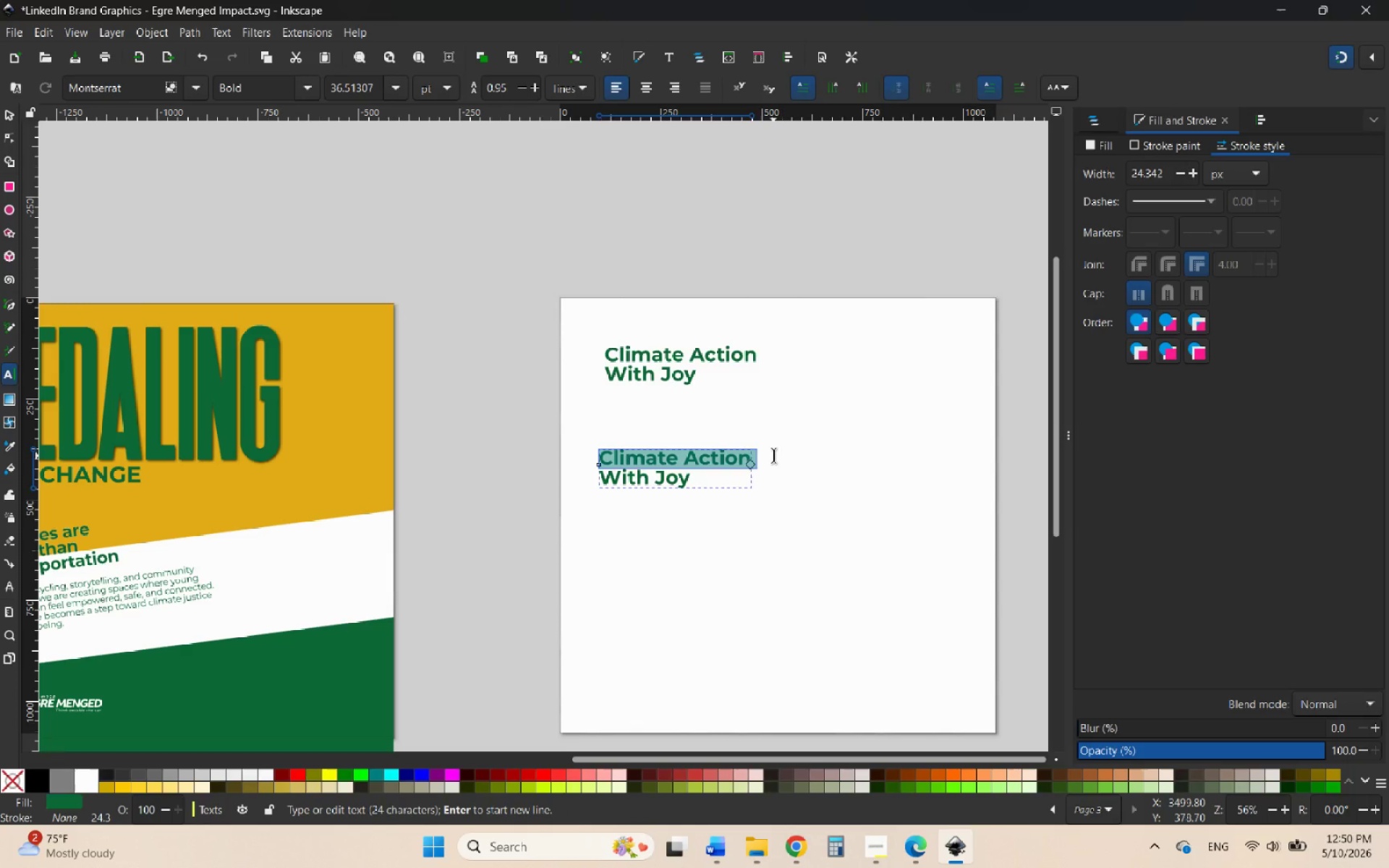 
key(Backspace)
 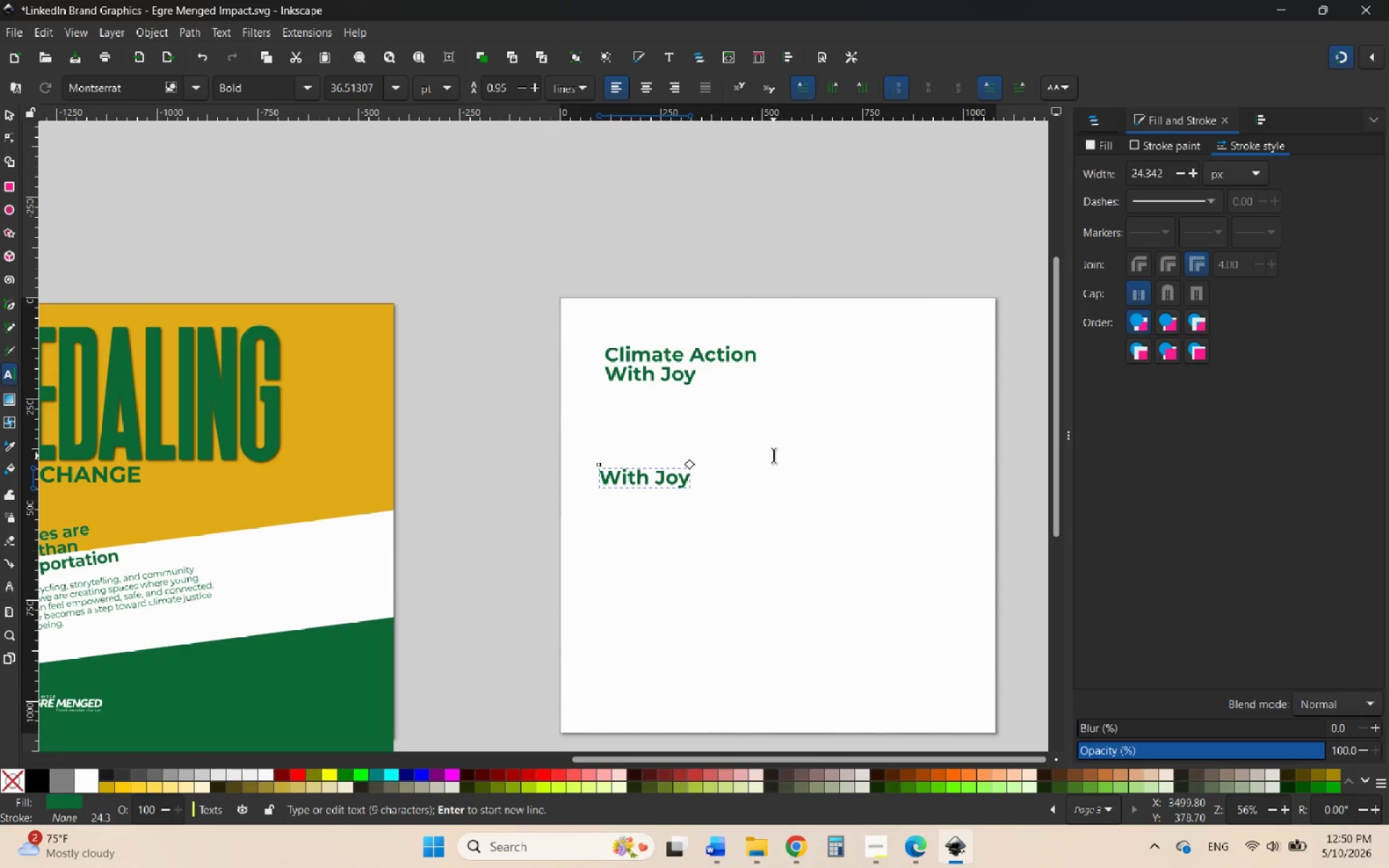 
key(ArrowDown)
 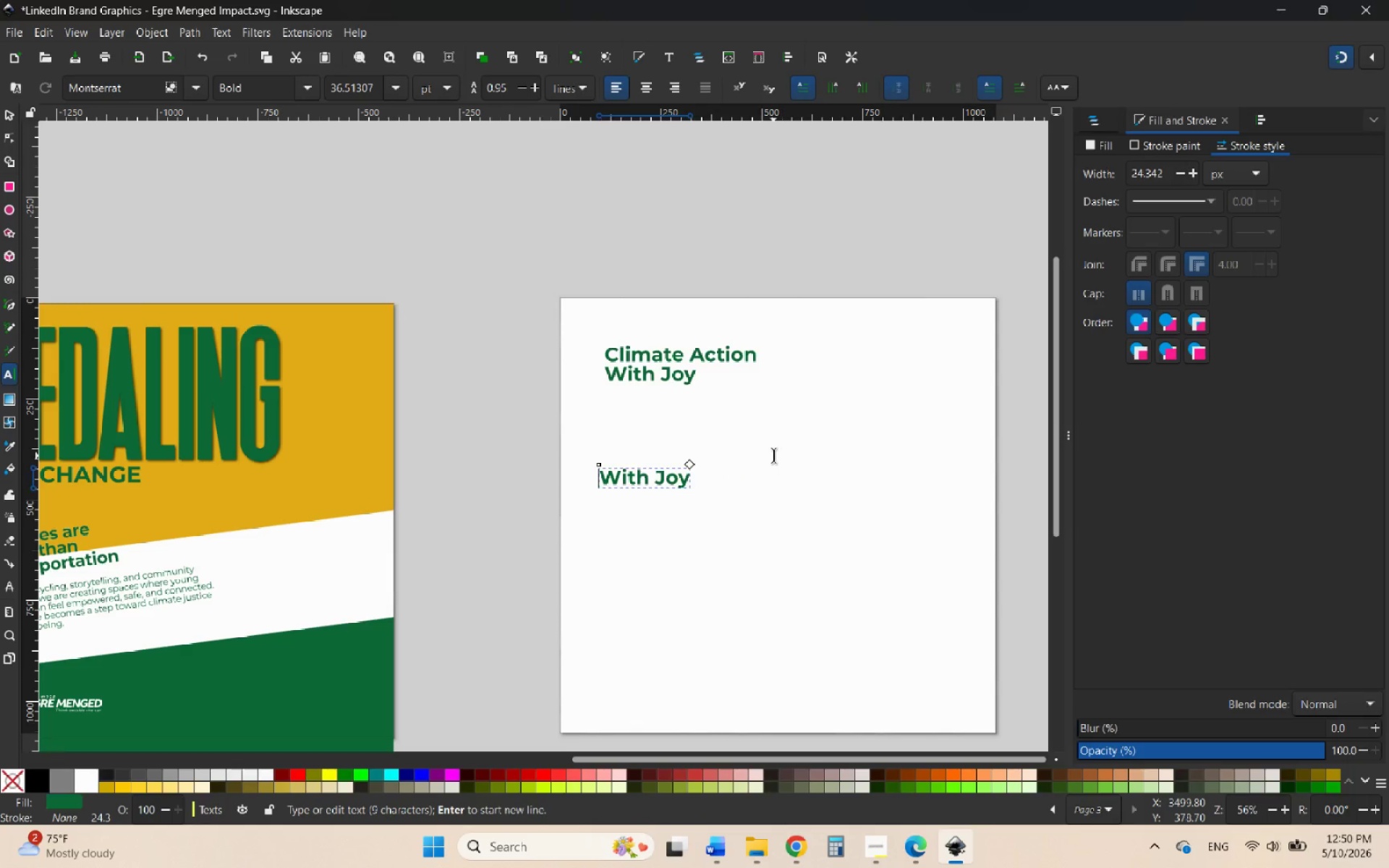 
key(Backspace)
 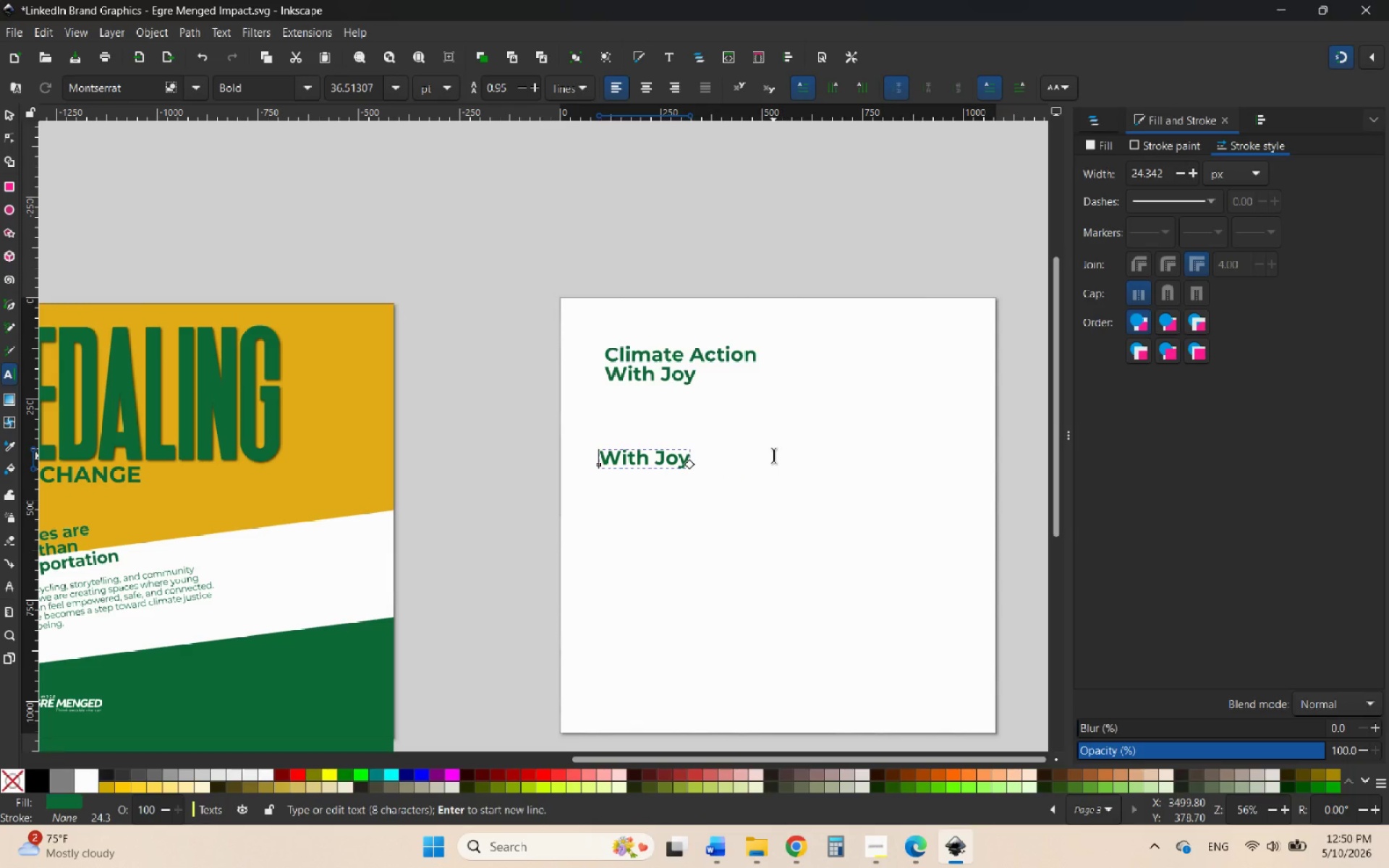 
key(Backspace)
 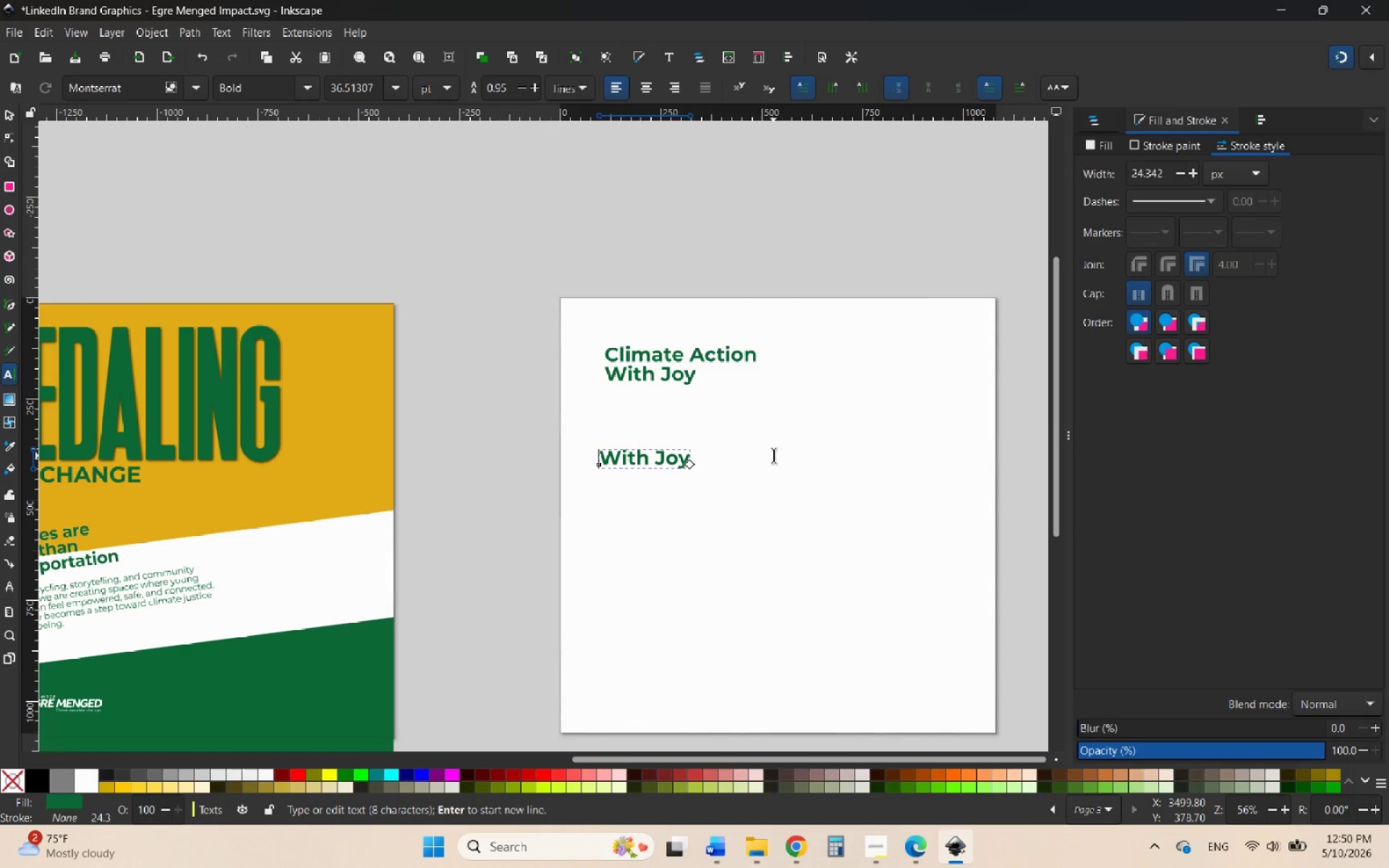 
key(Backspace)
 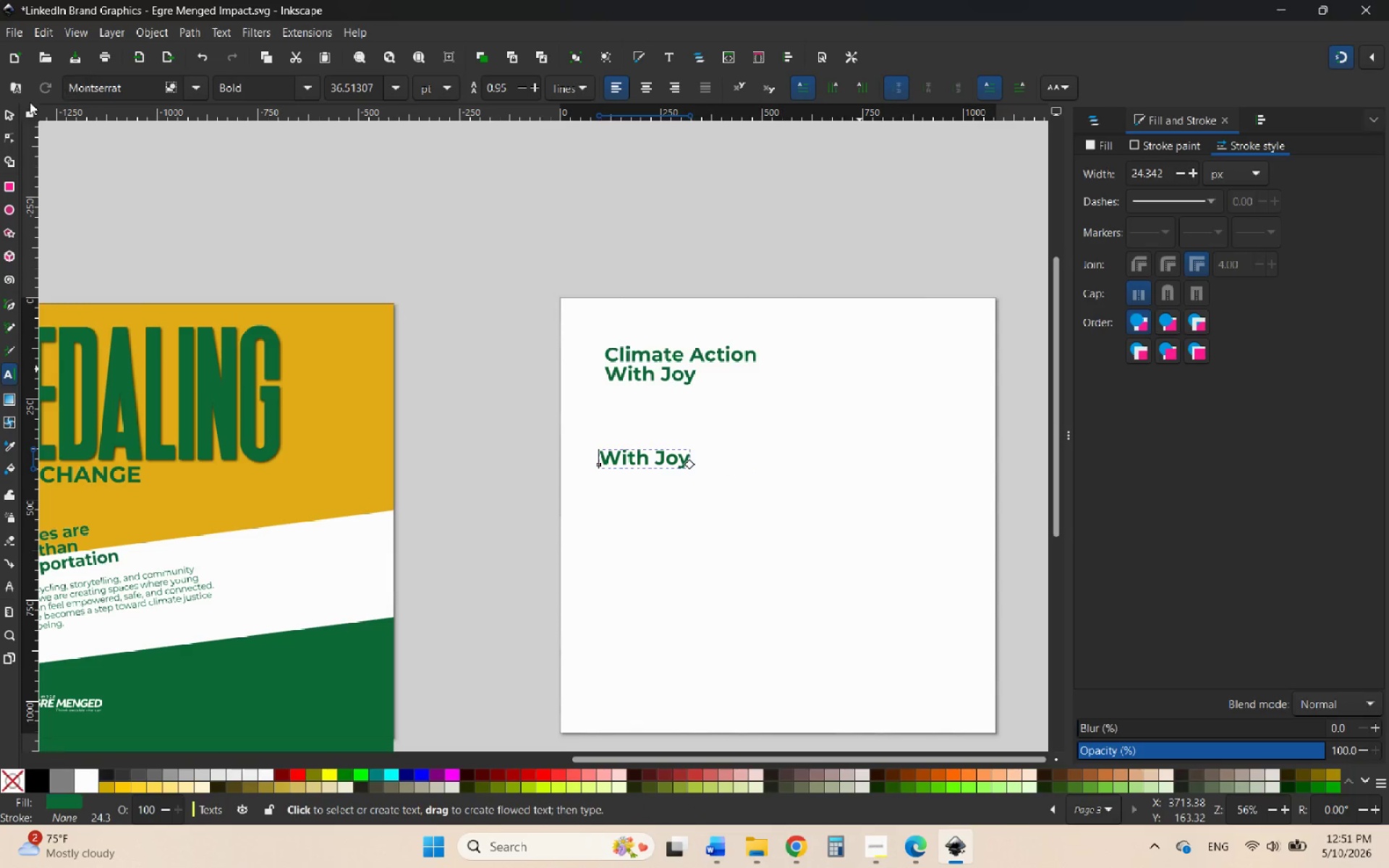 
left_click([13, 111])
 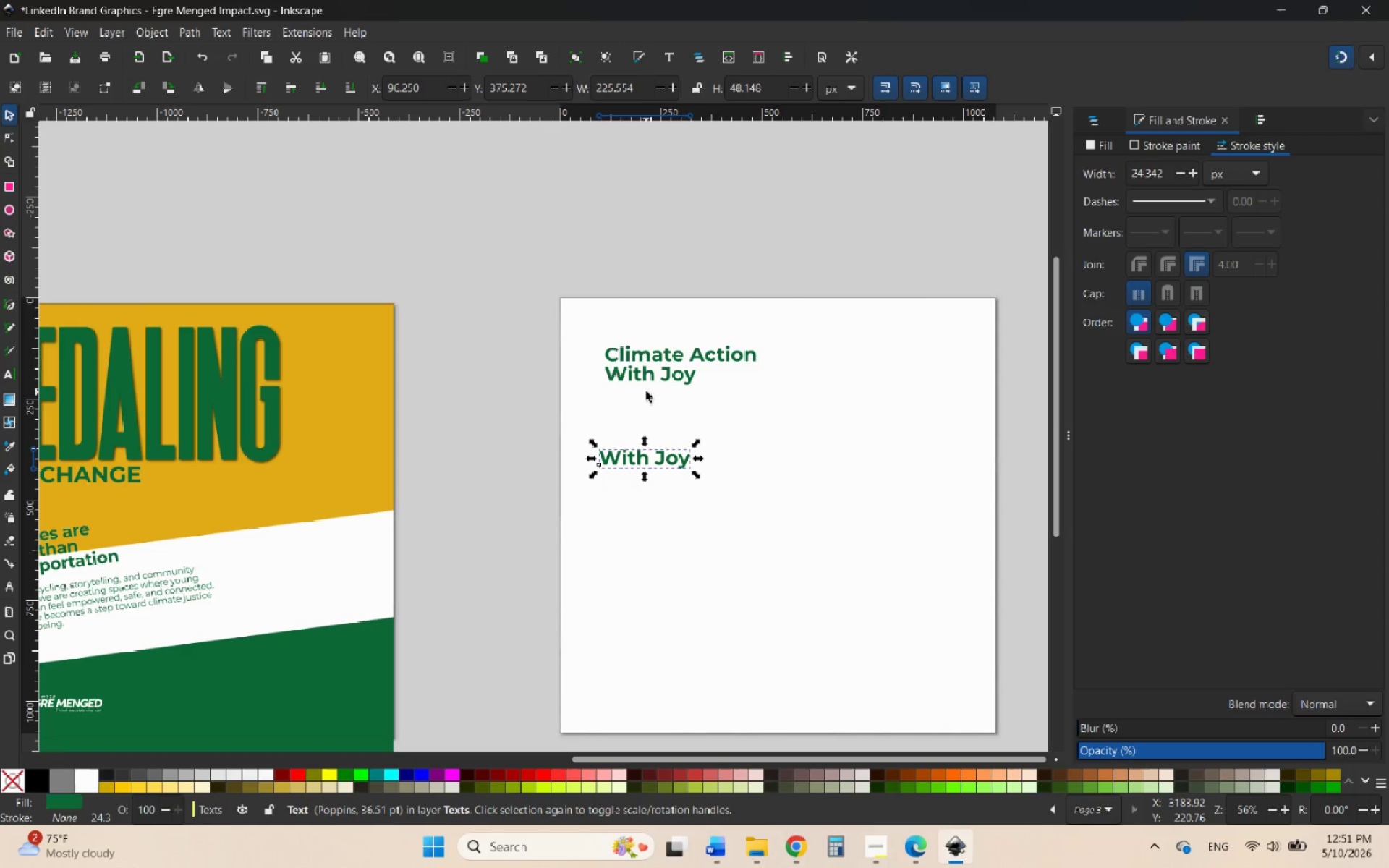 
double_click([644, 373])
 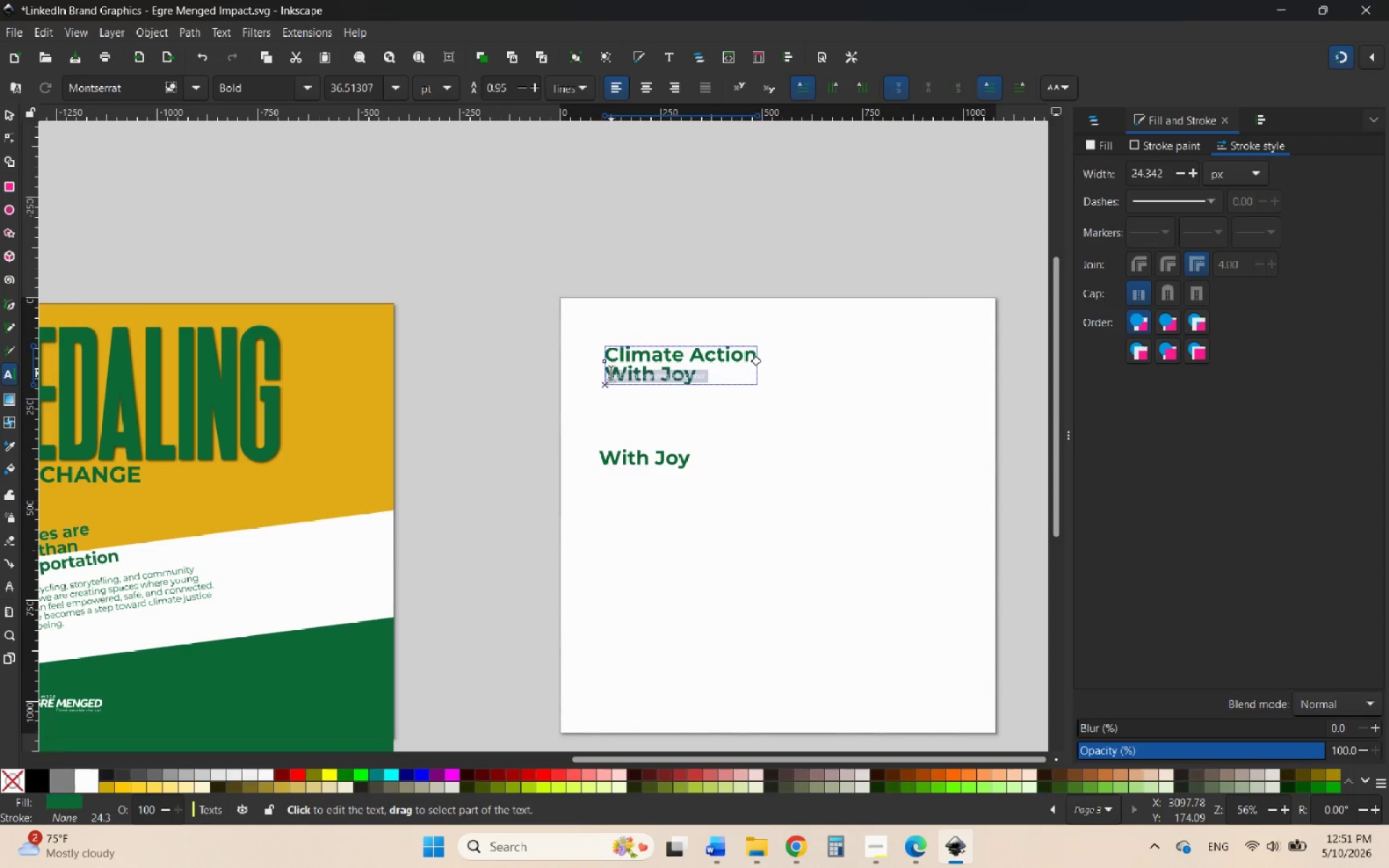 
left_click_drag(start_coordinate=[611, 373], to_coordinate=[710, 373])
 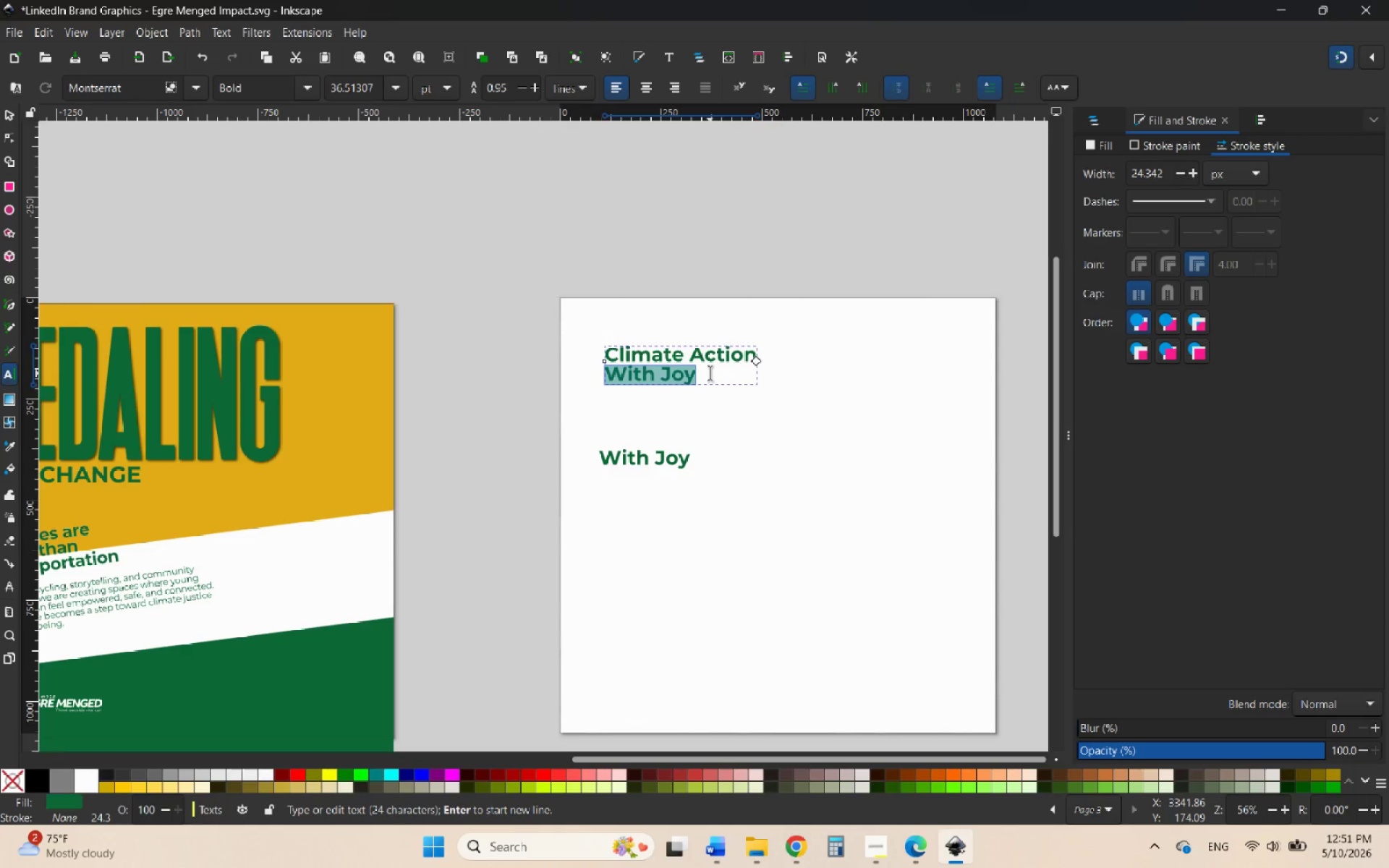 
key(Backspace)
 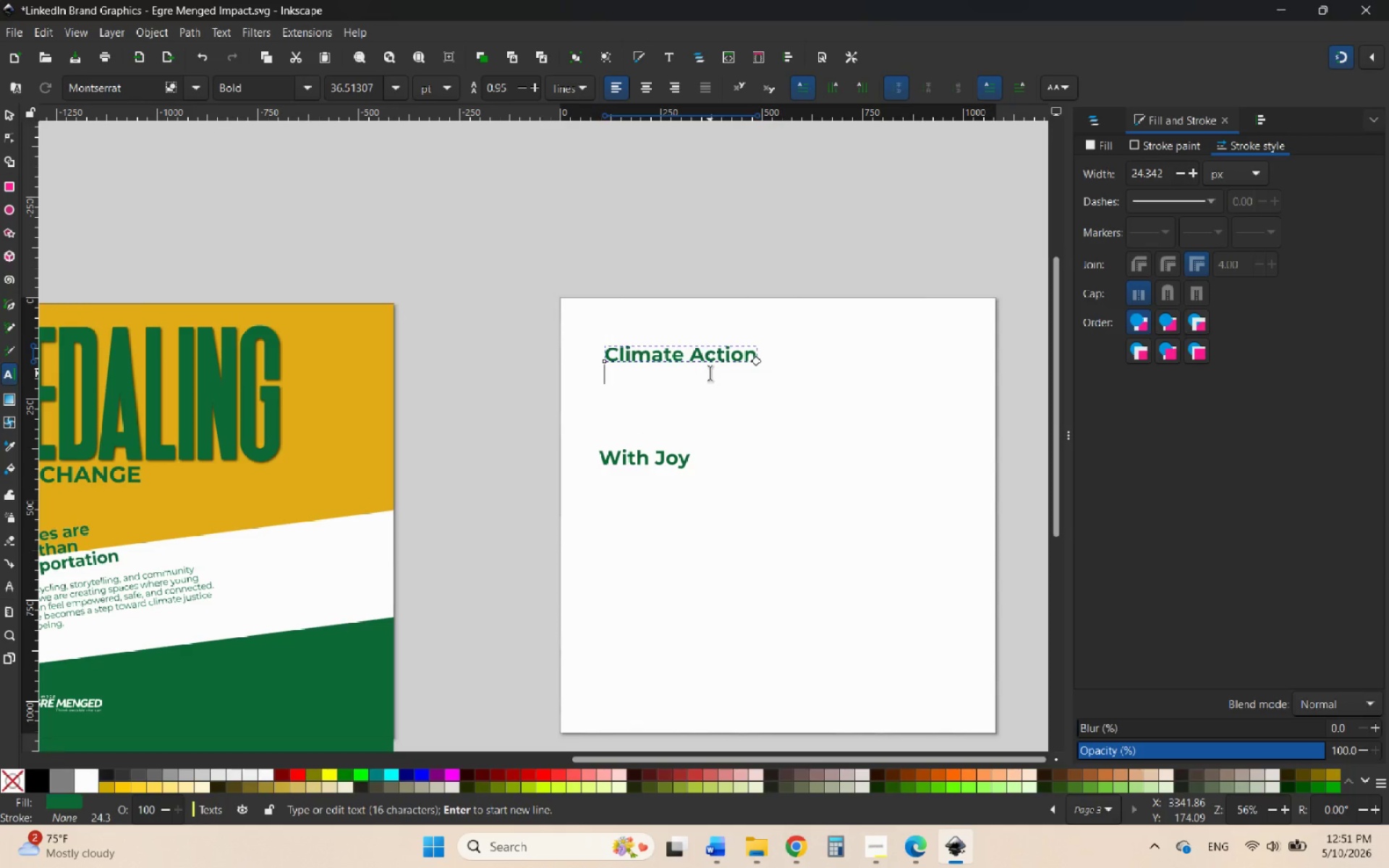 
key(Backspace)
 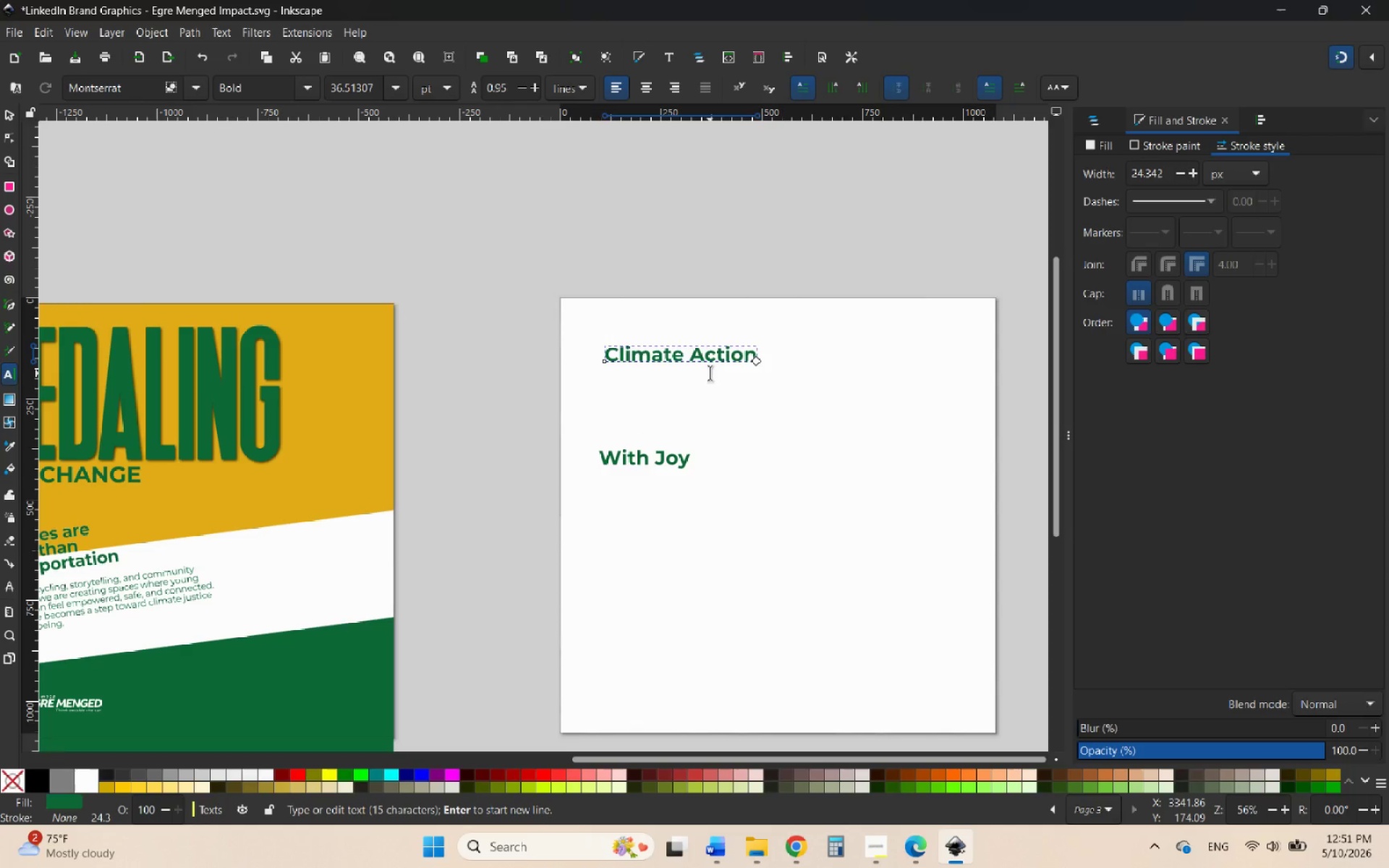 
key(Backspace)
 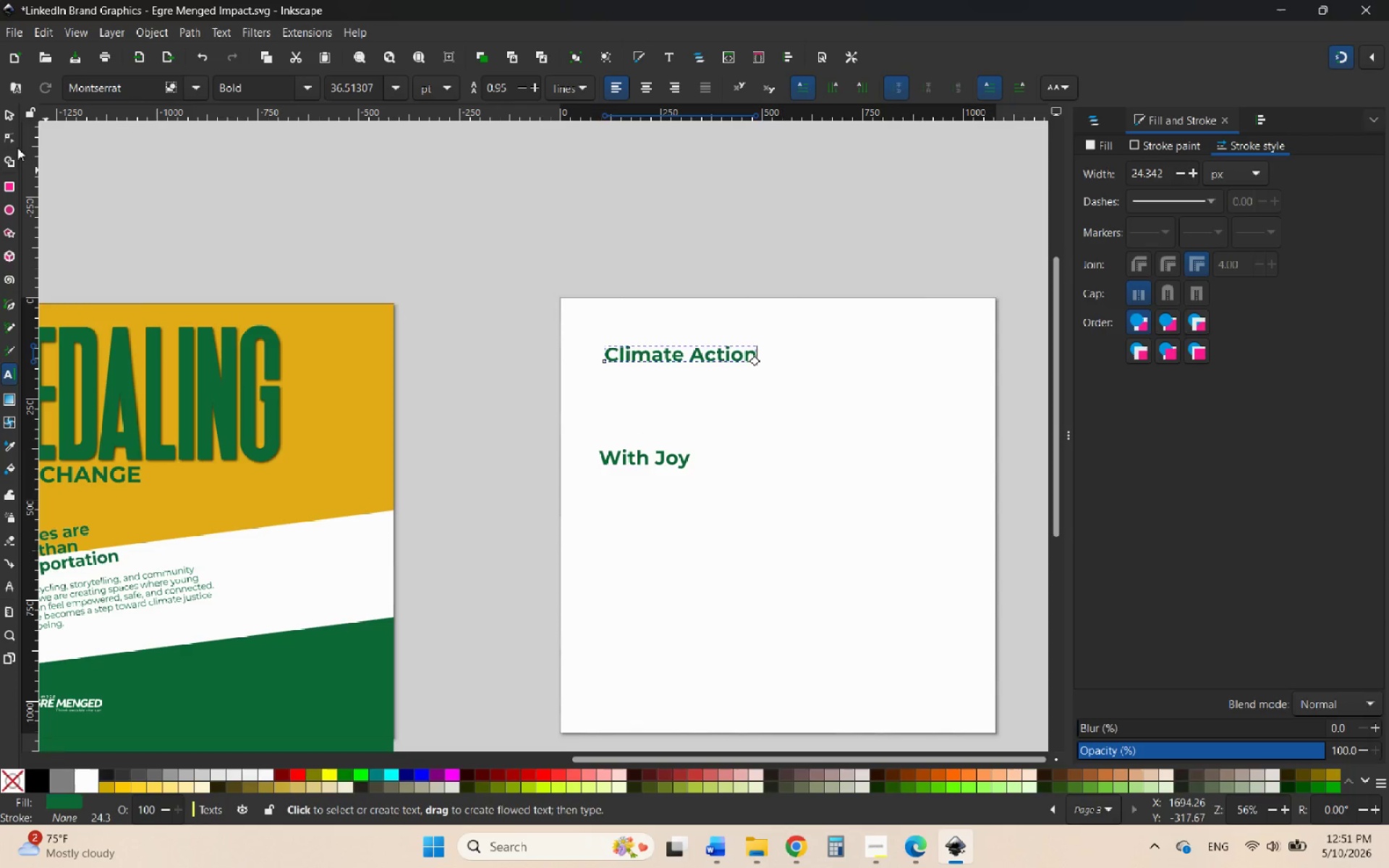 
left_click([9, 115])
 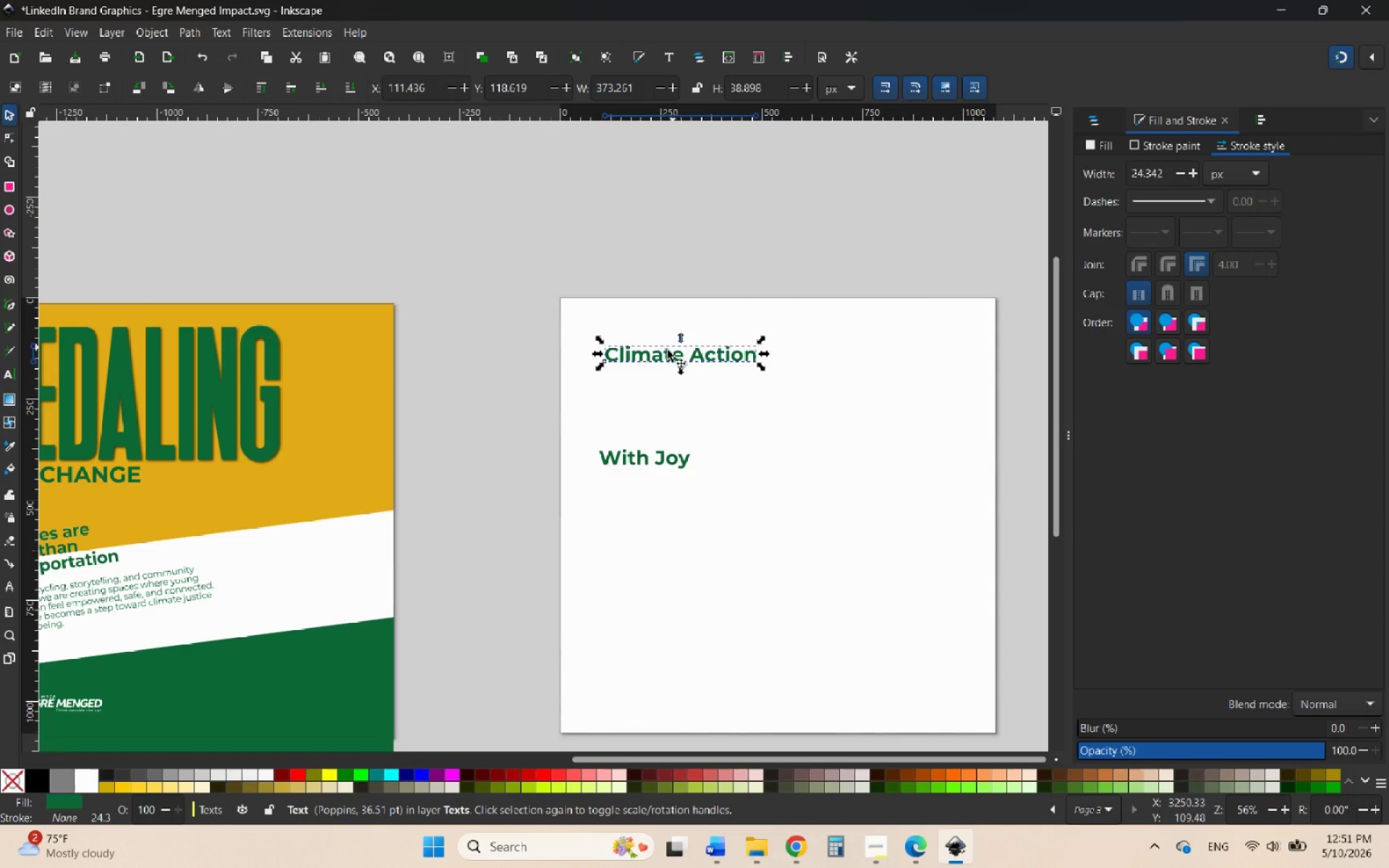 
double_click([645, 357])
 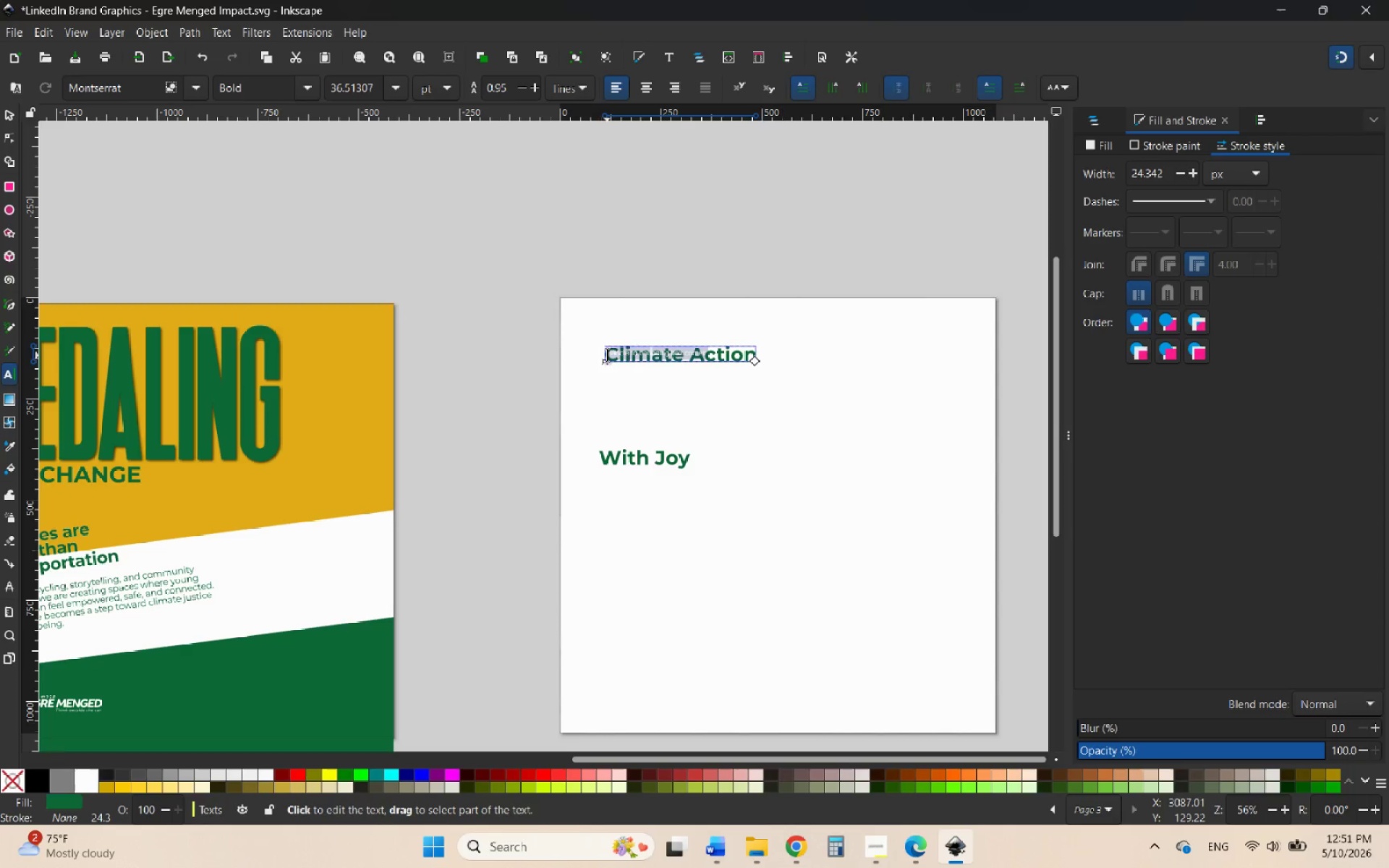 
left_click_drag(start_coordinate=[607, 355], to_coordinate=[789, 359])
 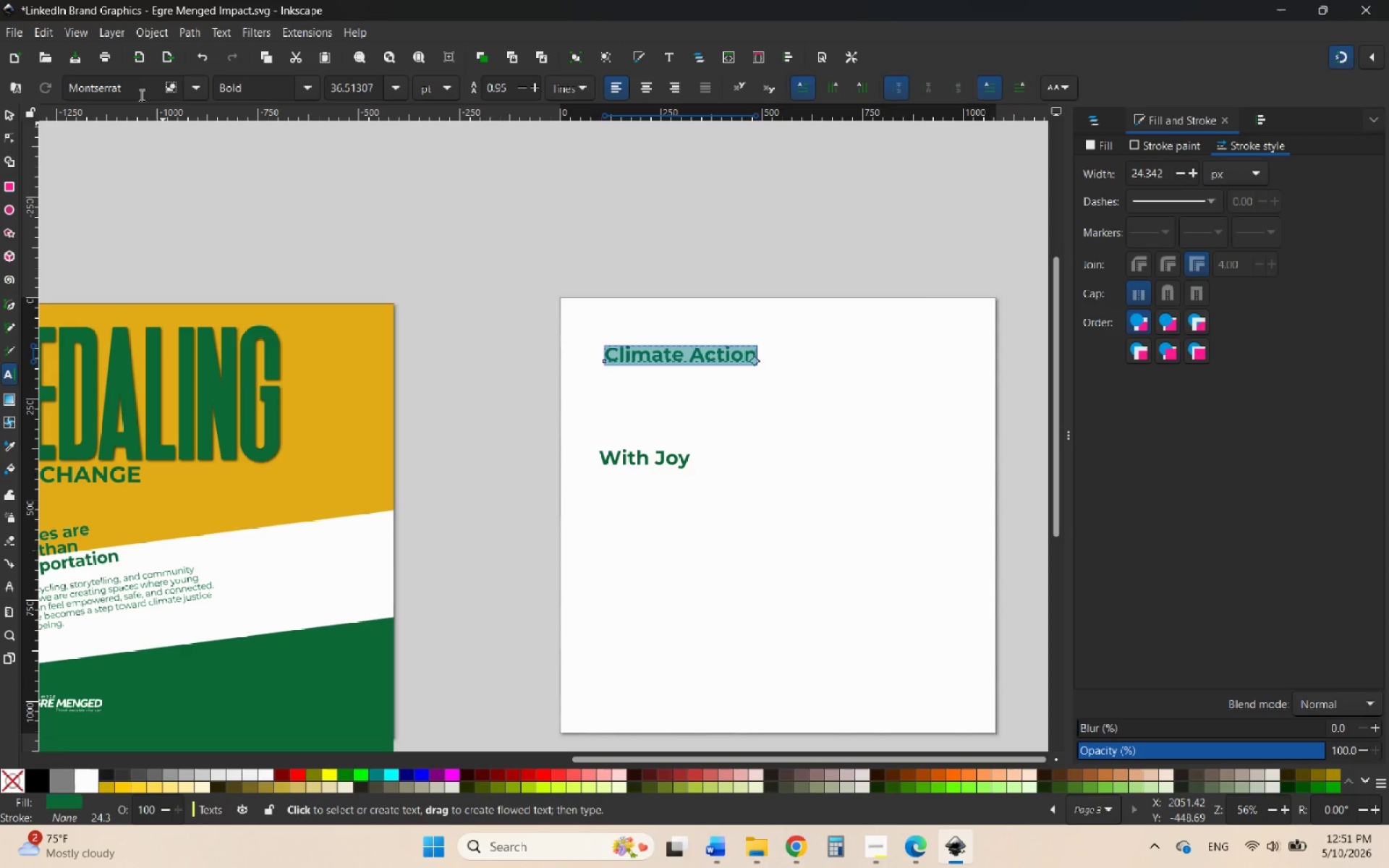 
left_click([140, 94])
 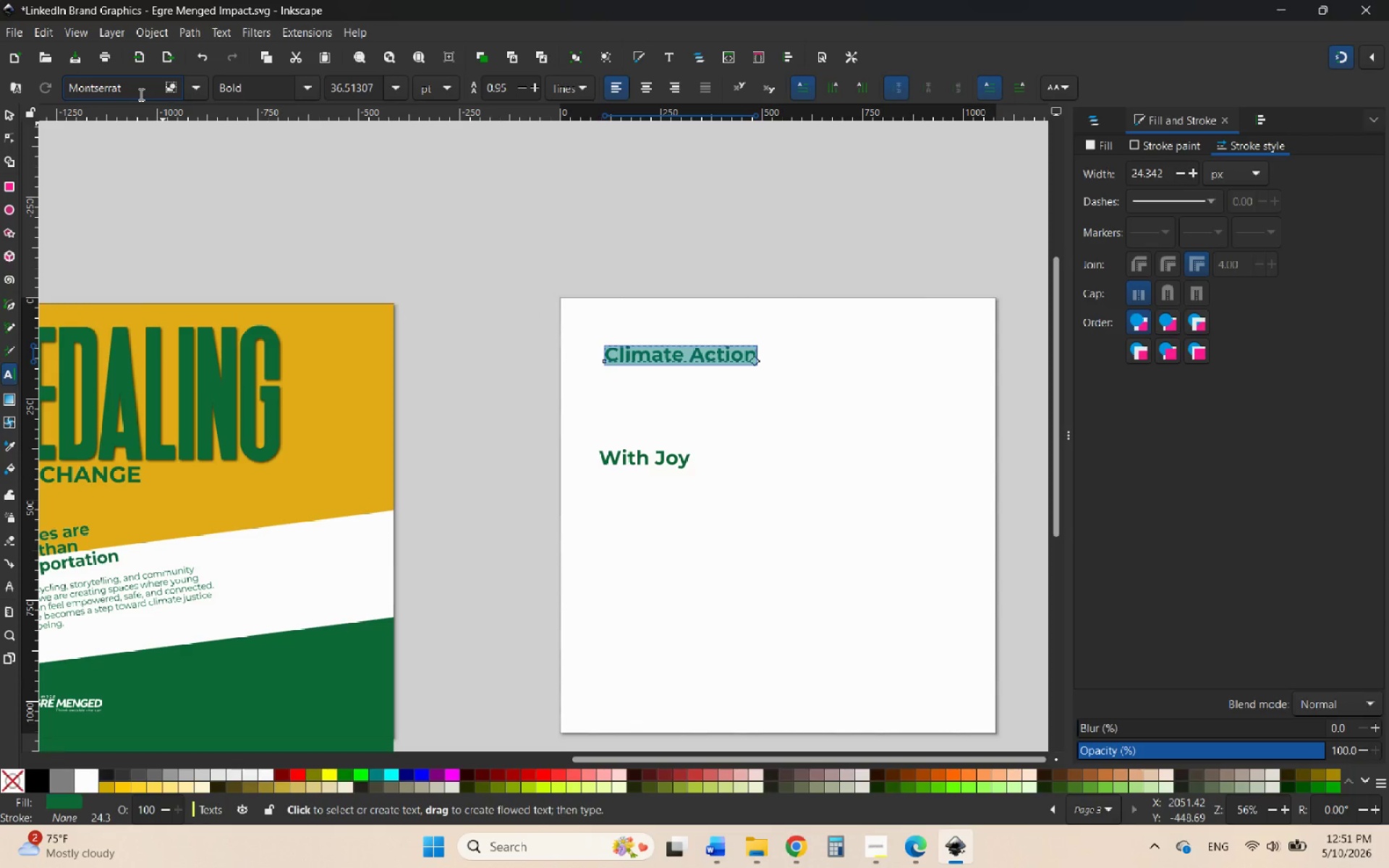 
left_click_drag(start_coordinate=[140, 94], to_coordinate=[36, 83])
 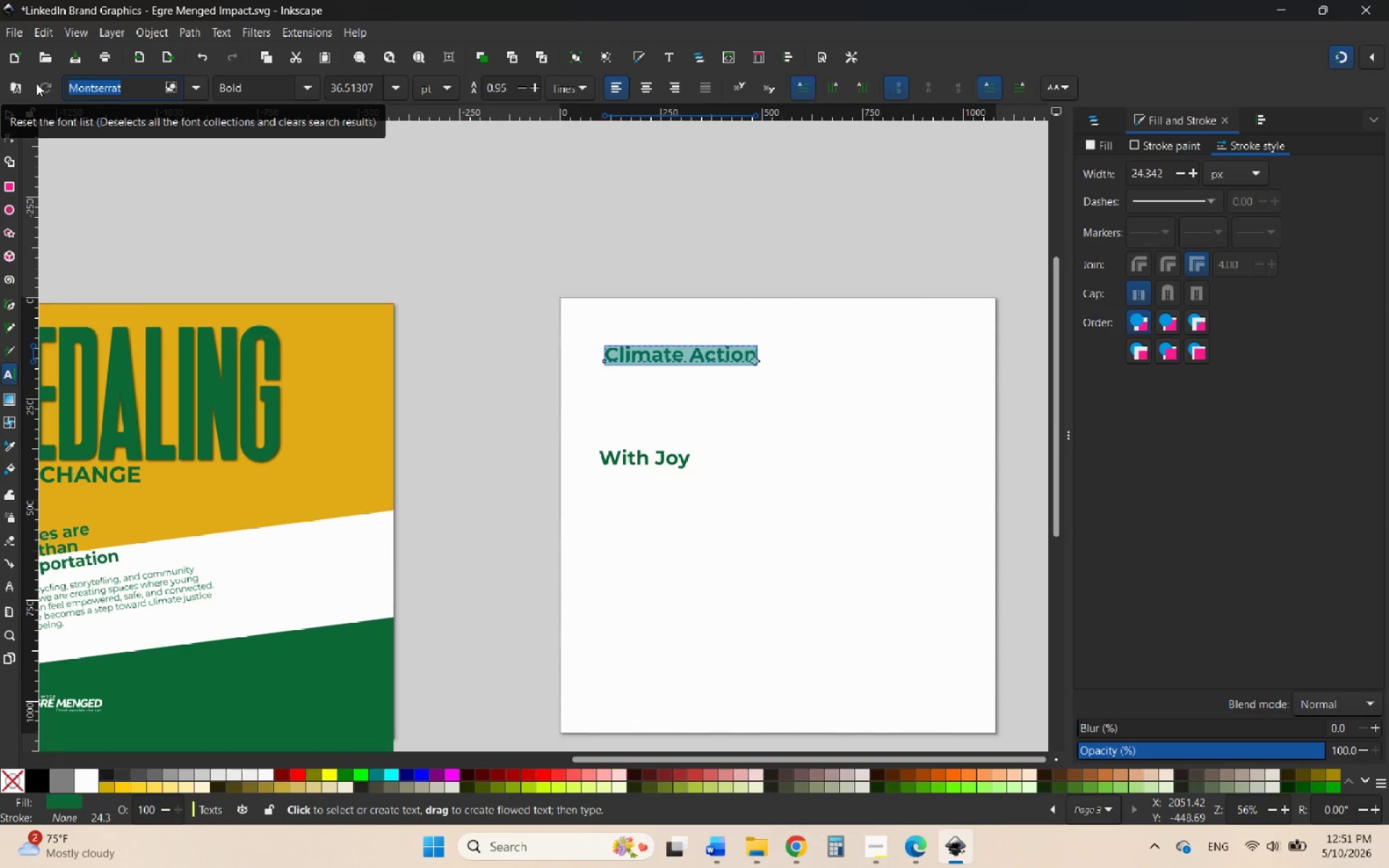 
type(Hear)
key(Backspace)
 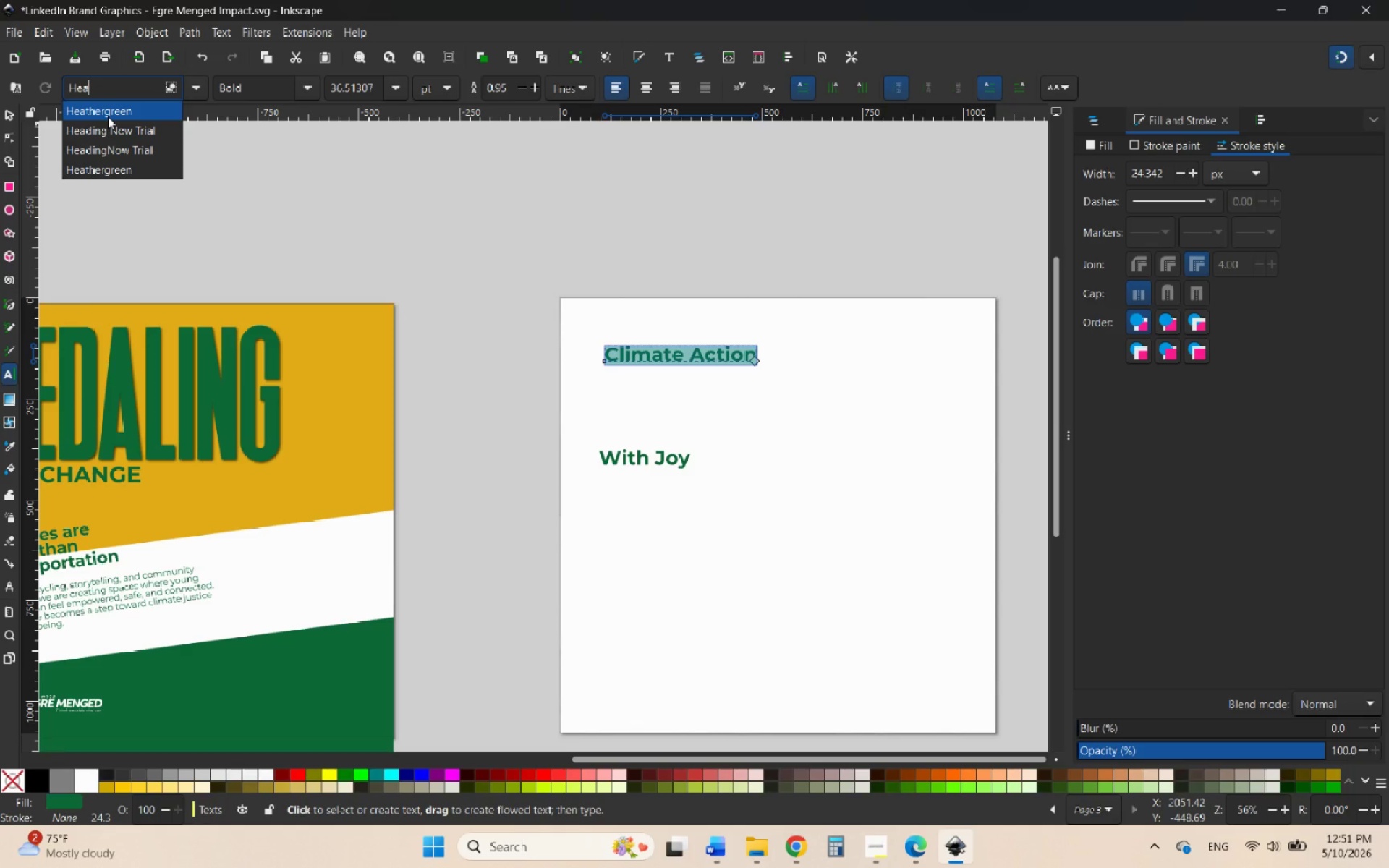 
left_click([108, 116])
 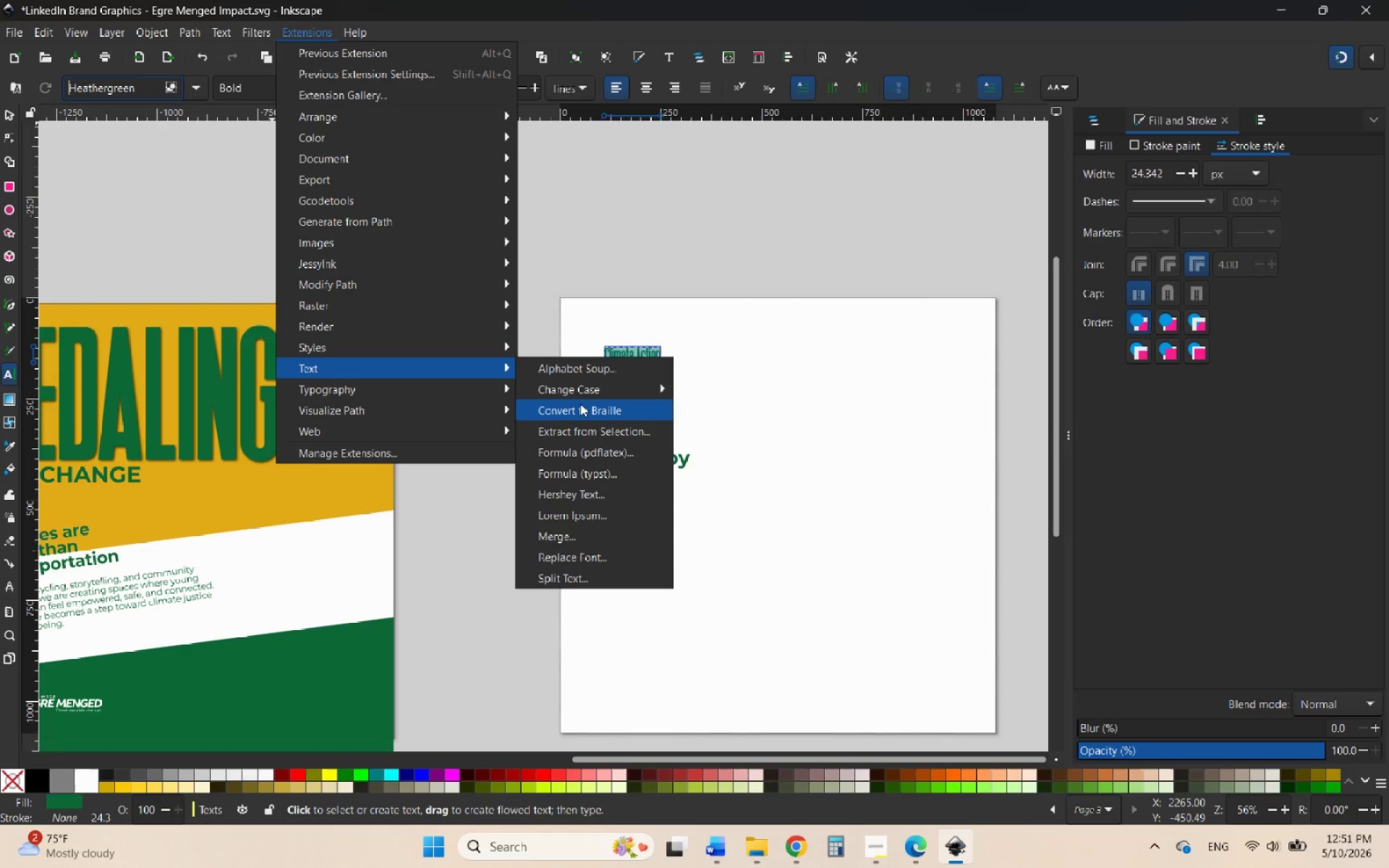 
wait(7.05)
 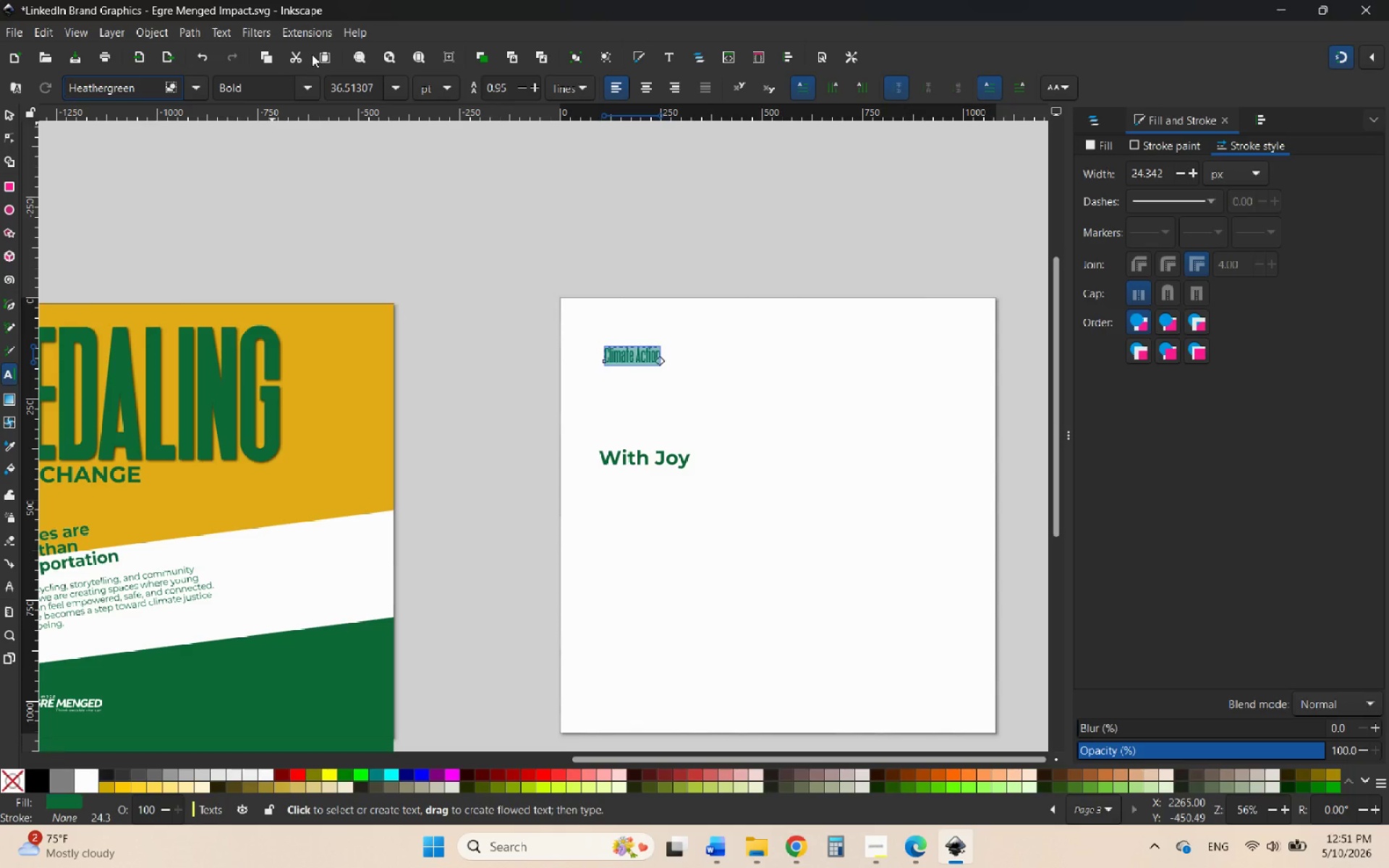 
left_click([702, 496])
 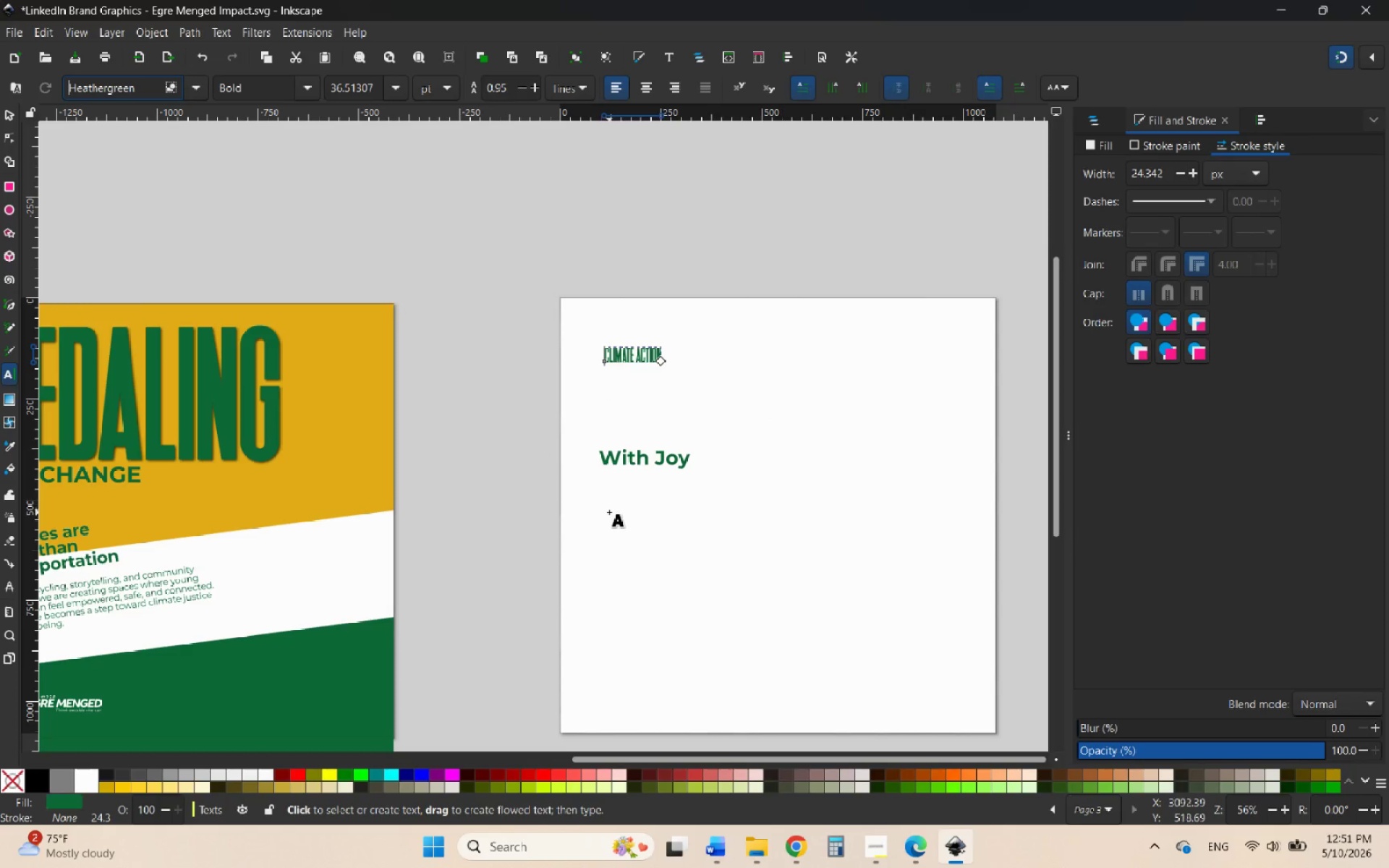 
wait(6.12)
 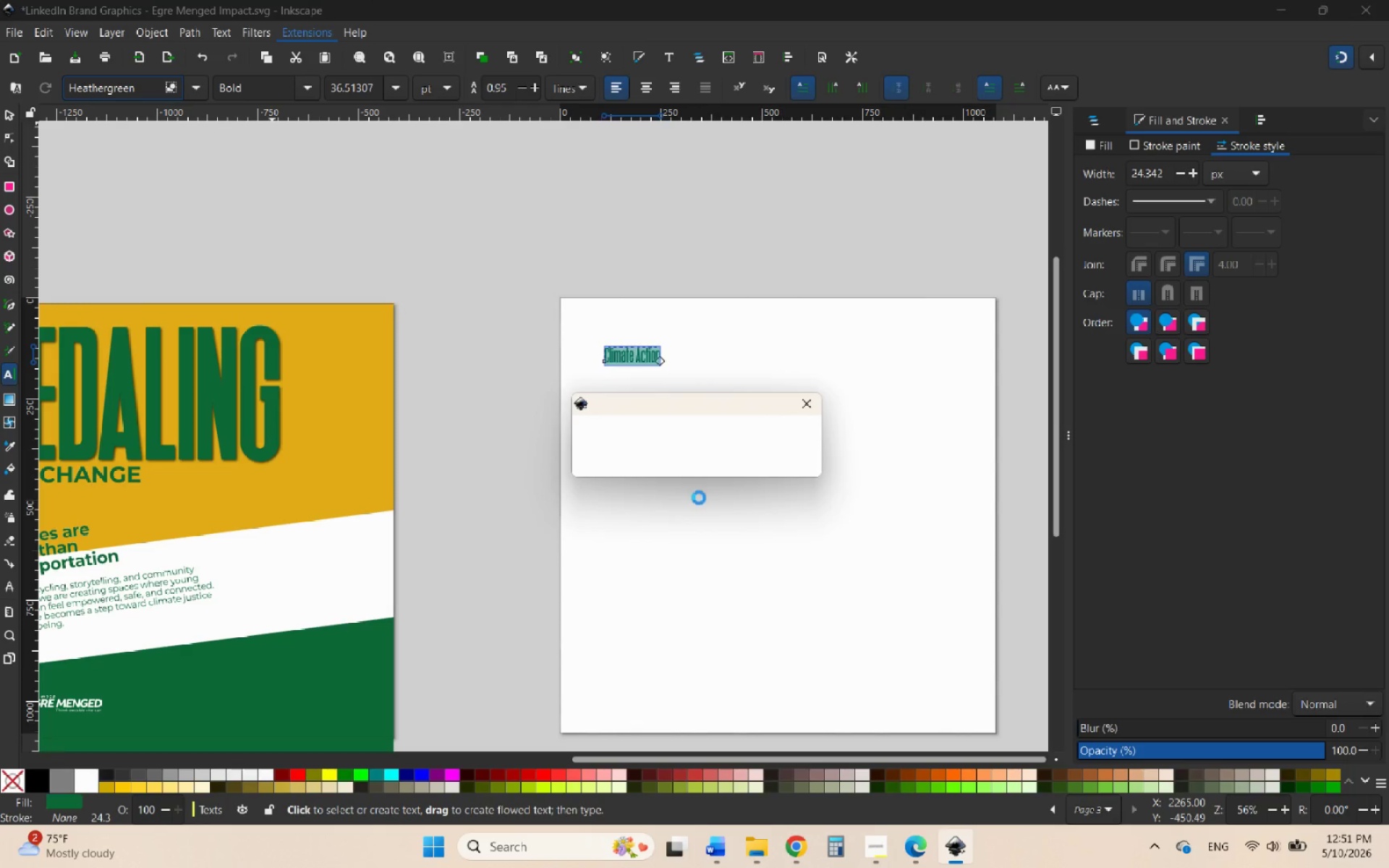 
left_click([8, 114])
 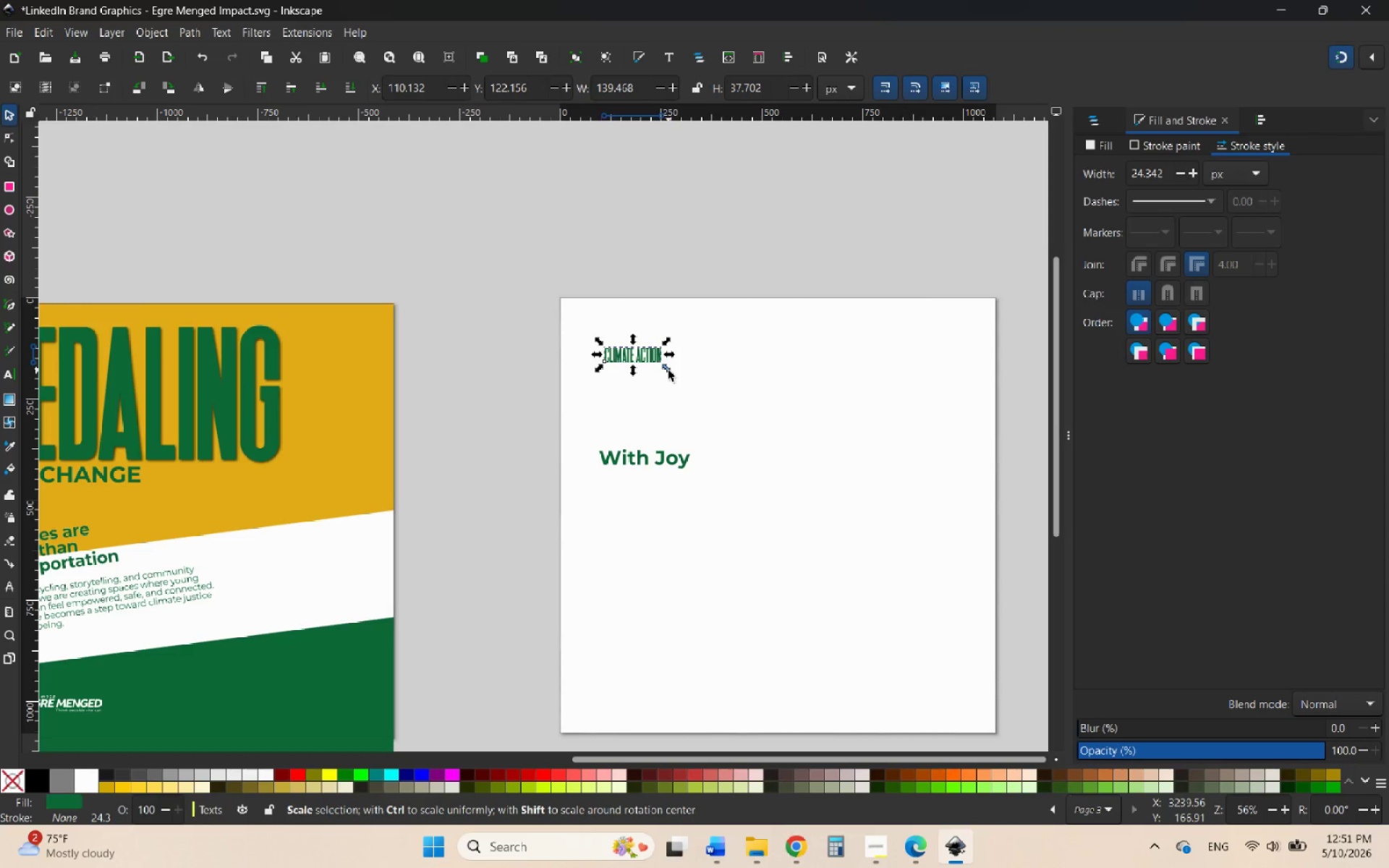 
left_click_drag(start_coordinate=[667, 370], to_coordinate=[938, 559])
 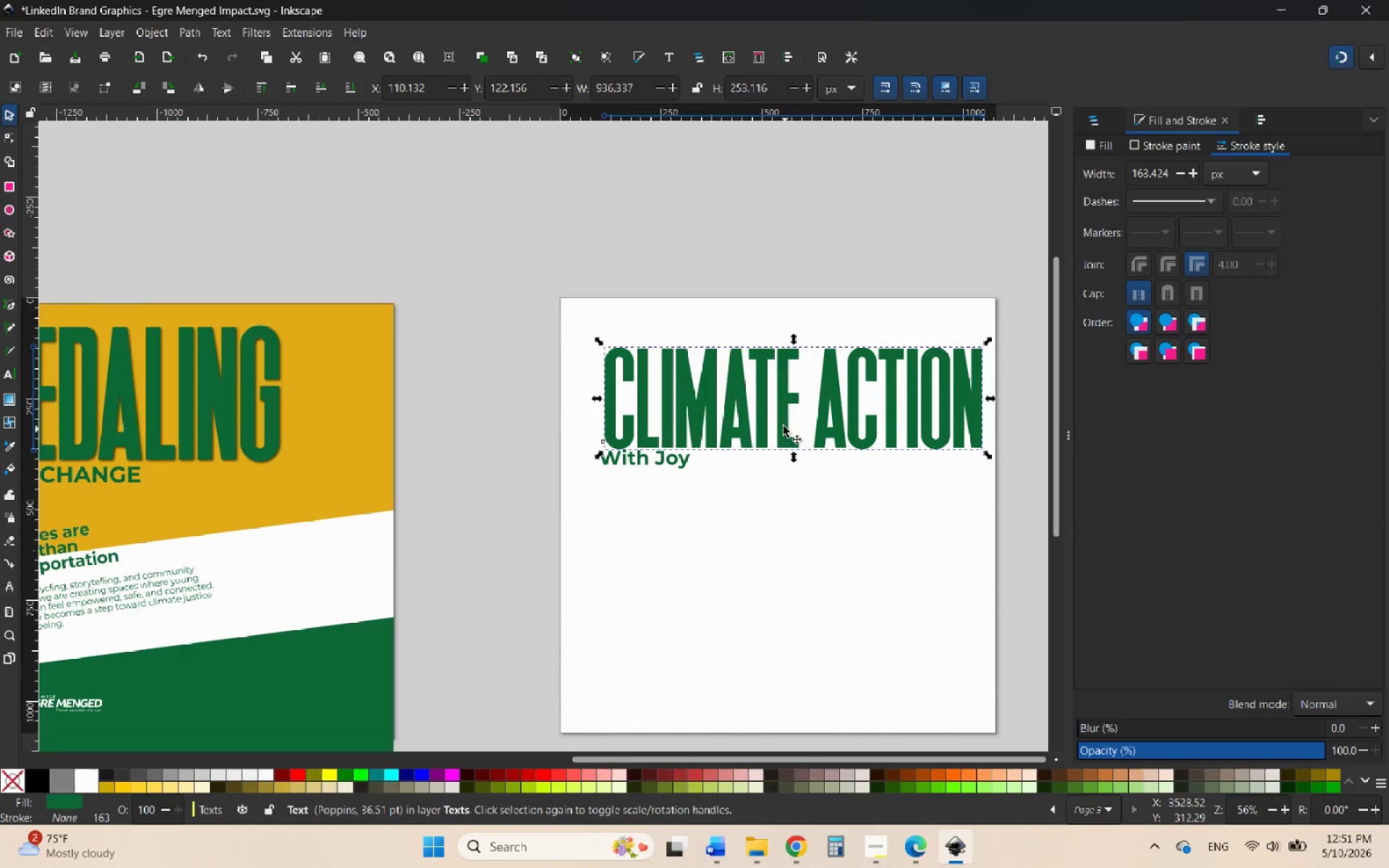 
hold_key(key=ControlLeft, duration=3.19)
 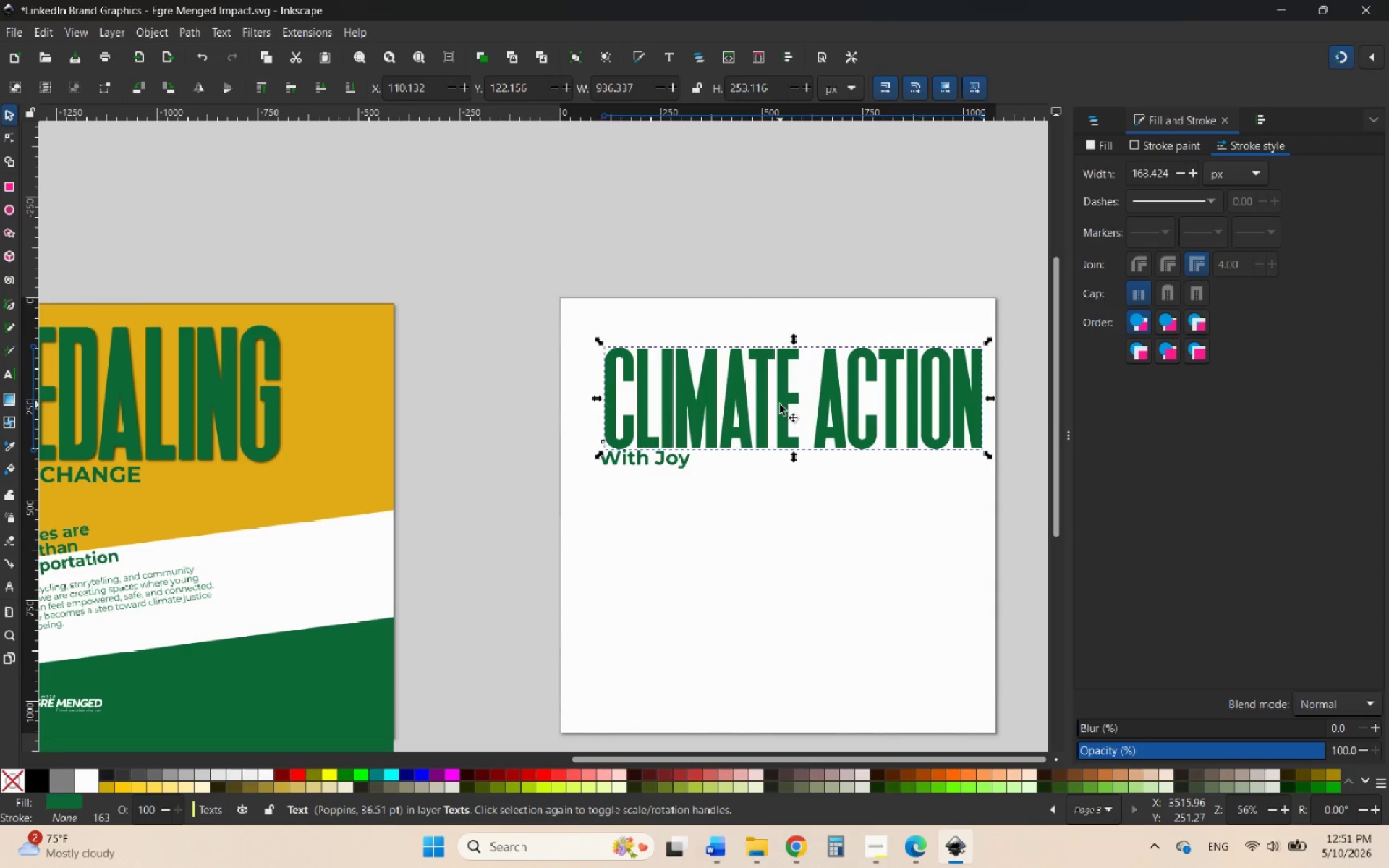 
left_click_drag(start_coordinate=[780, 404], to_coordinate=[745, 377])
 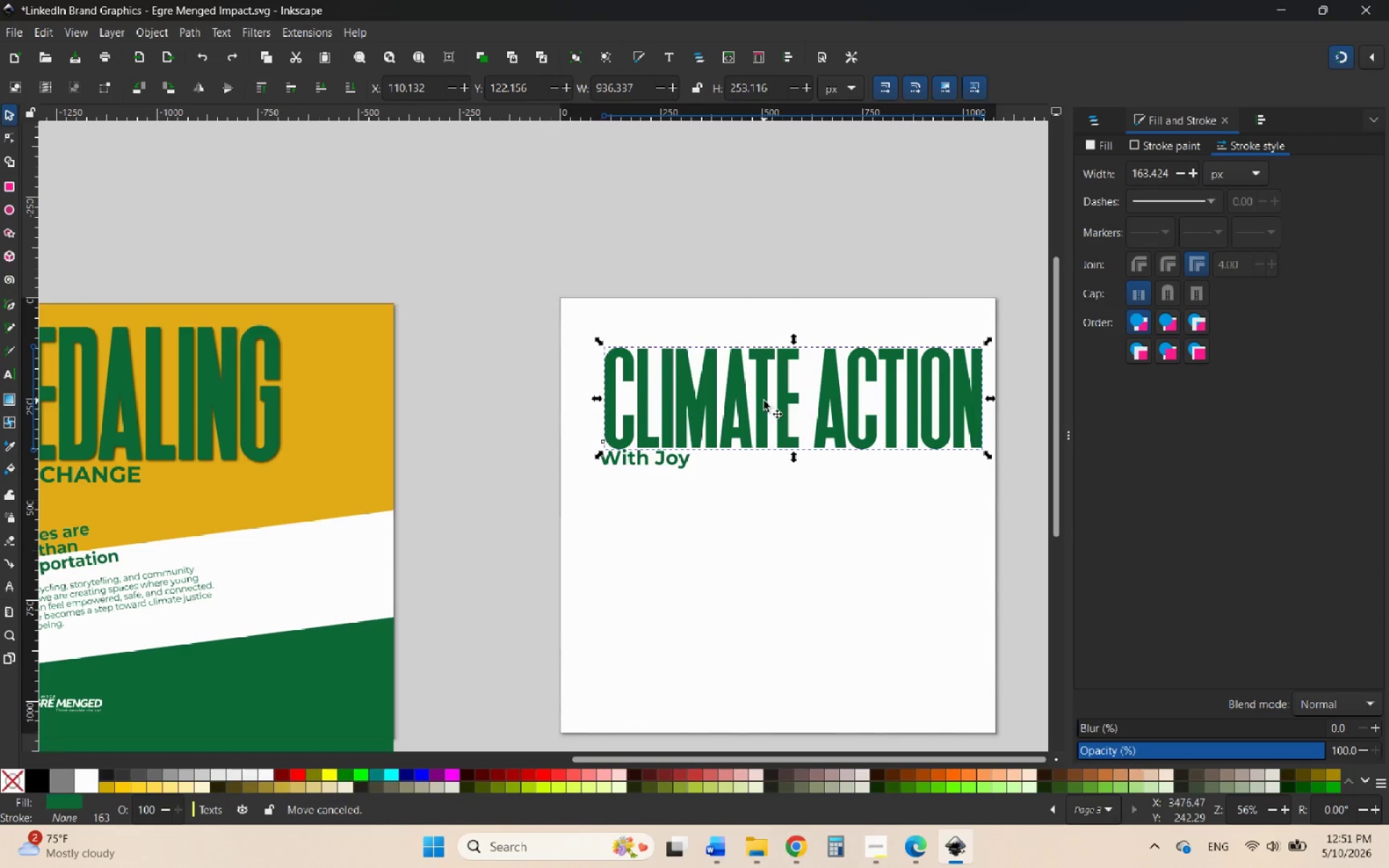 
left_click_drag(start_coordinate=[764, 401], to_coordinate=[740, 434])
 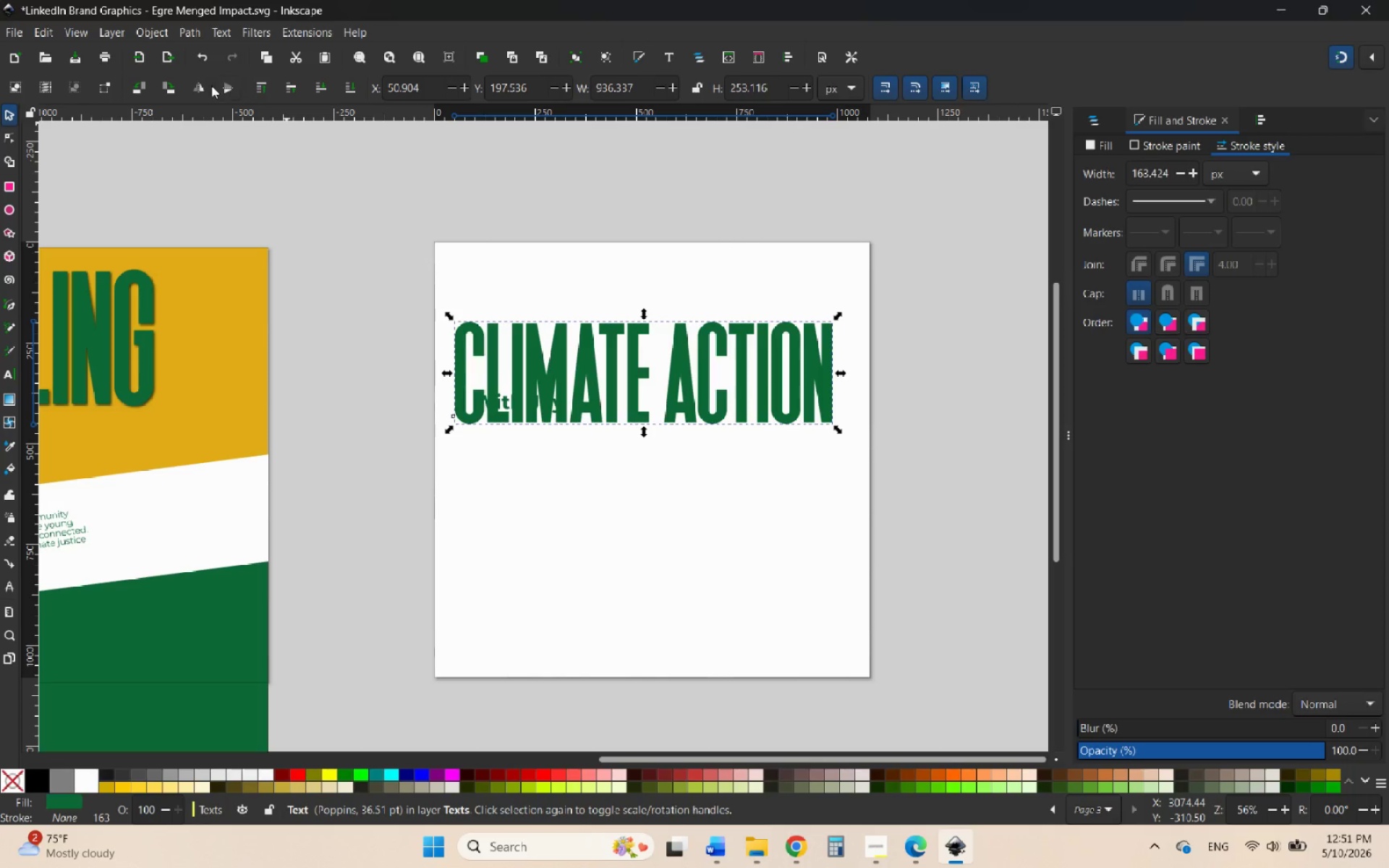 
wait(9.5)
 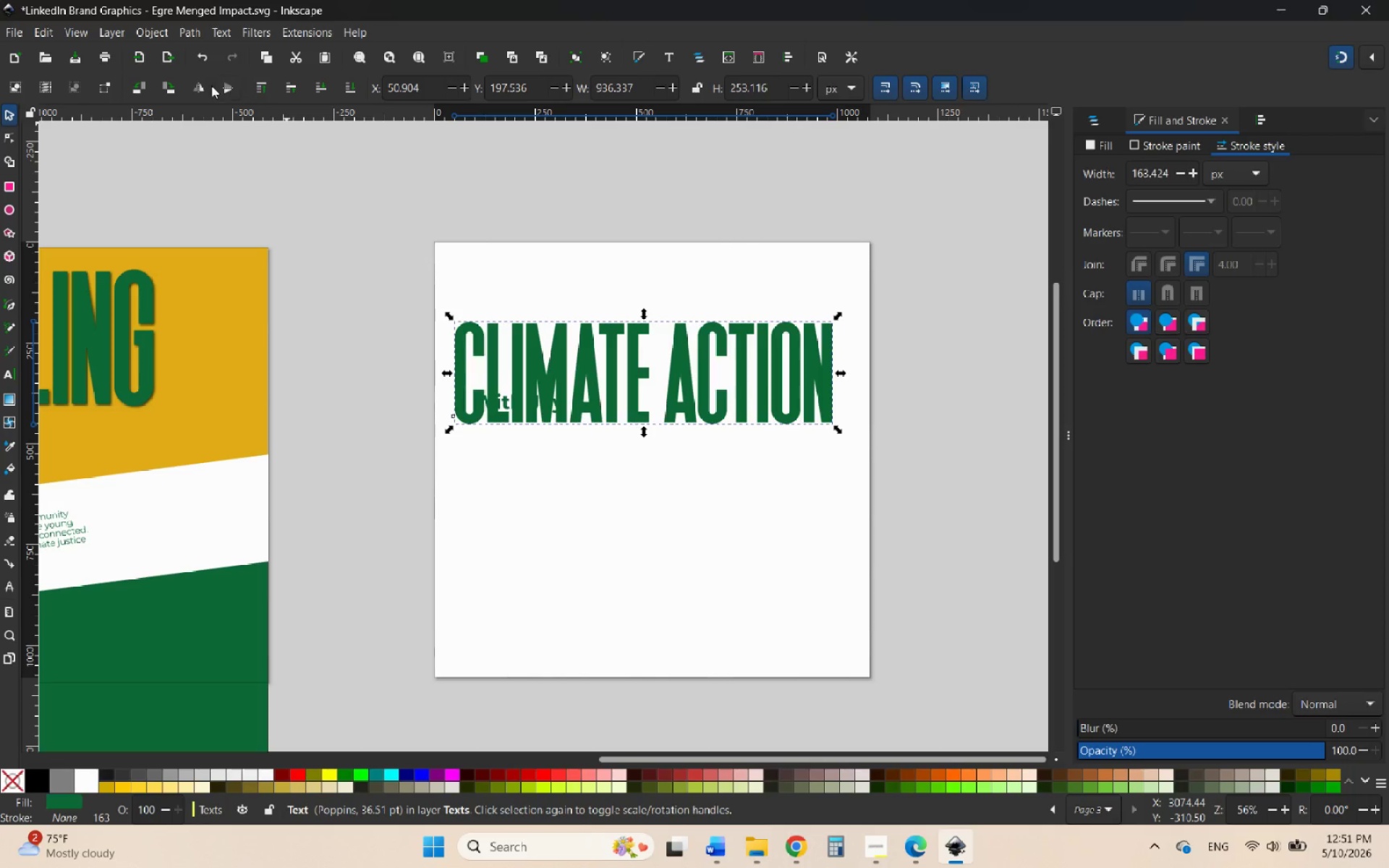 
left_click([1129, 263])
 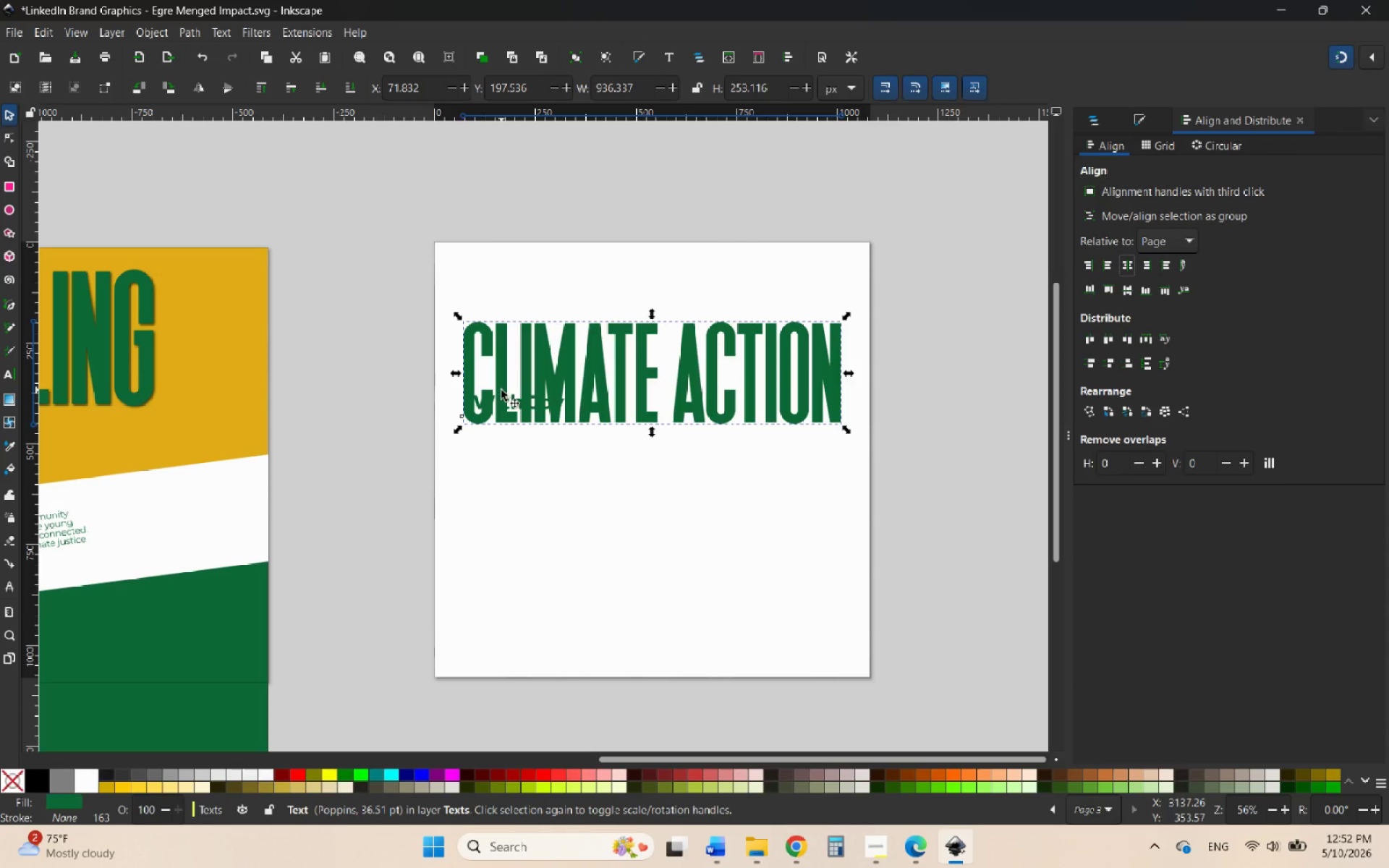 
left_click([483, 399])
 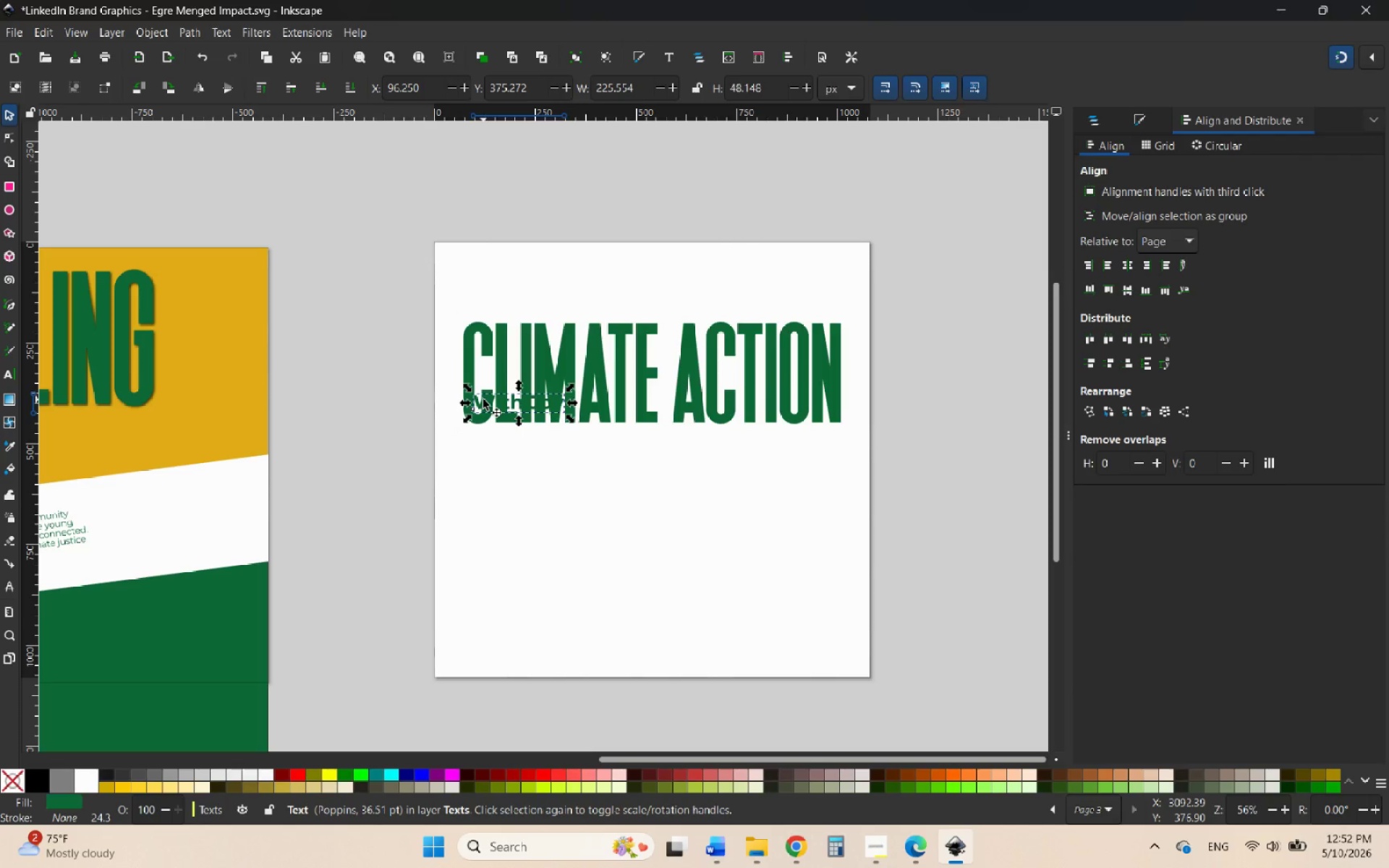 
left_click_drag(start_coordinate=[483, 399], to_coordinate=[752, 429])
 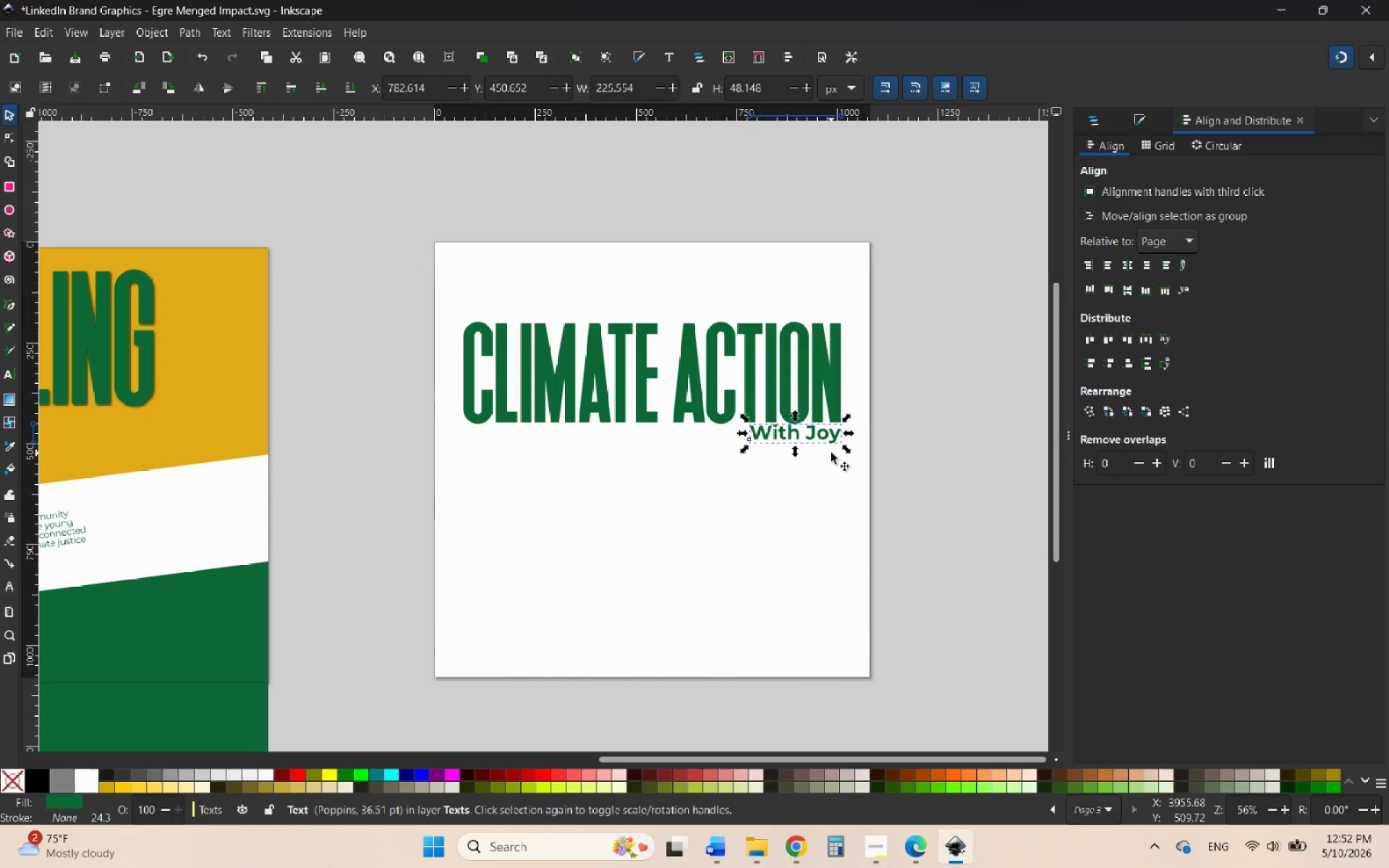 
hold_key(key=ControlLeft, duration=2.8)
scroll: coordinate [836, 451], scroll_direction: up, amount: 5.0
 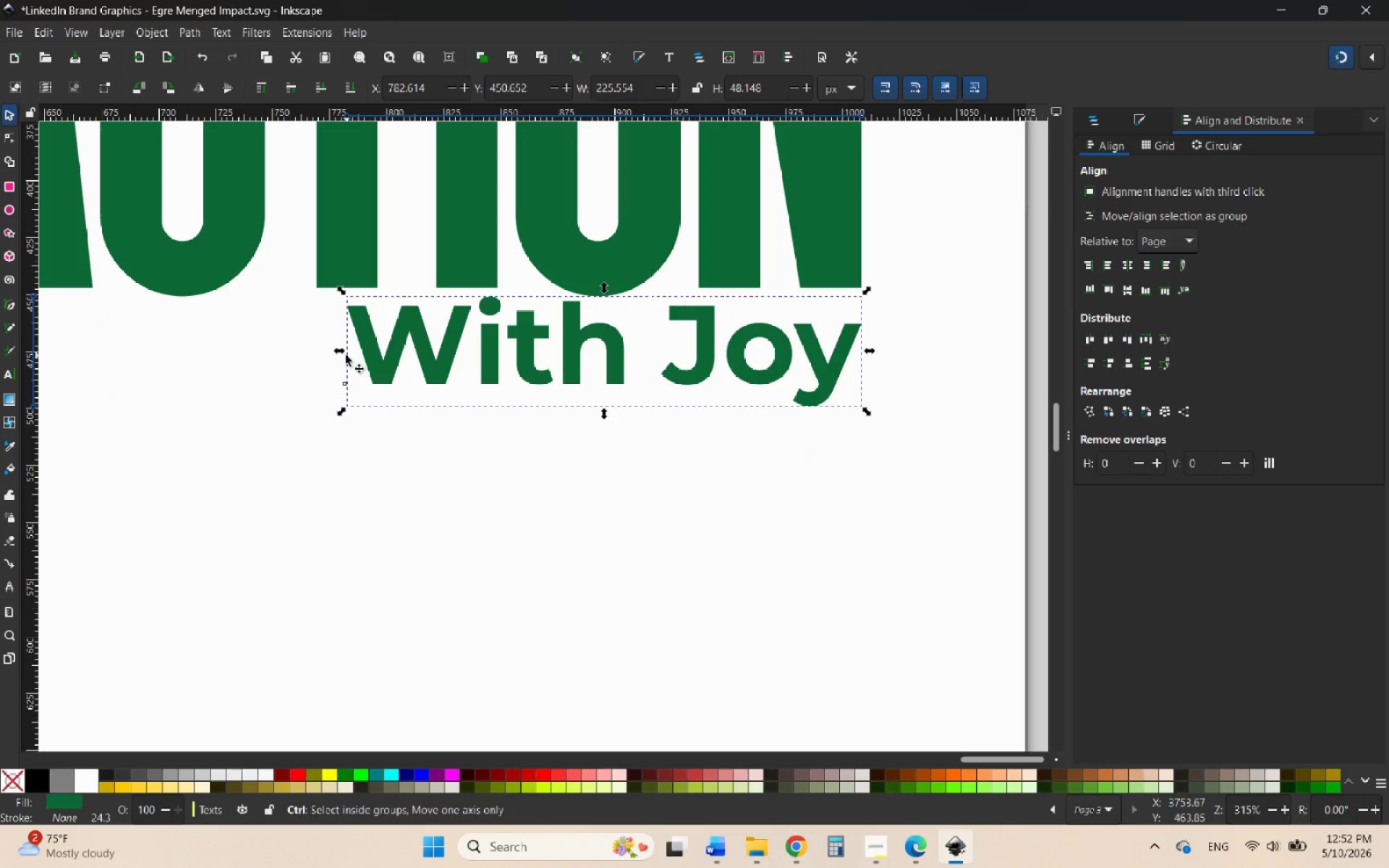 
left_click_drag(start_coordinate=[334, 354], to_coordinate=[368, 352])
 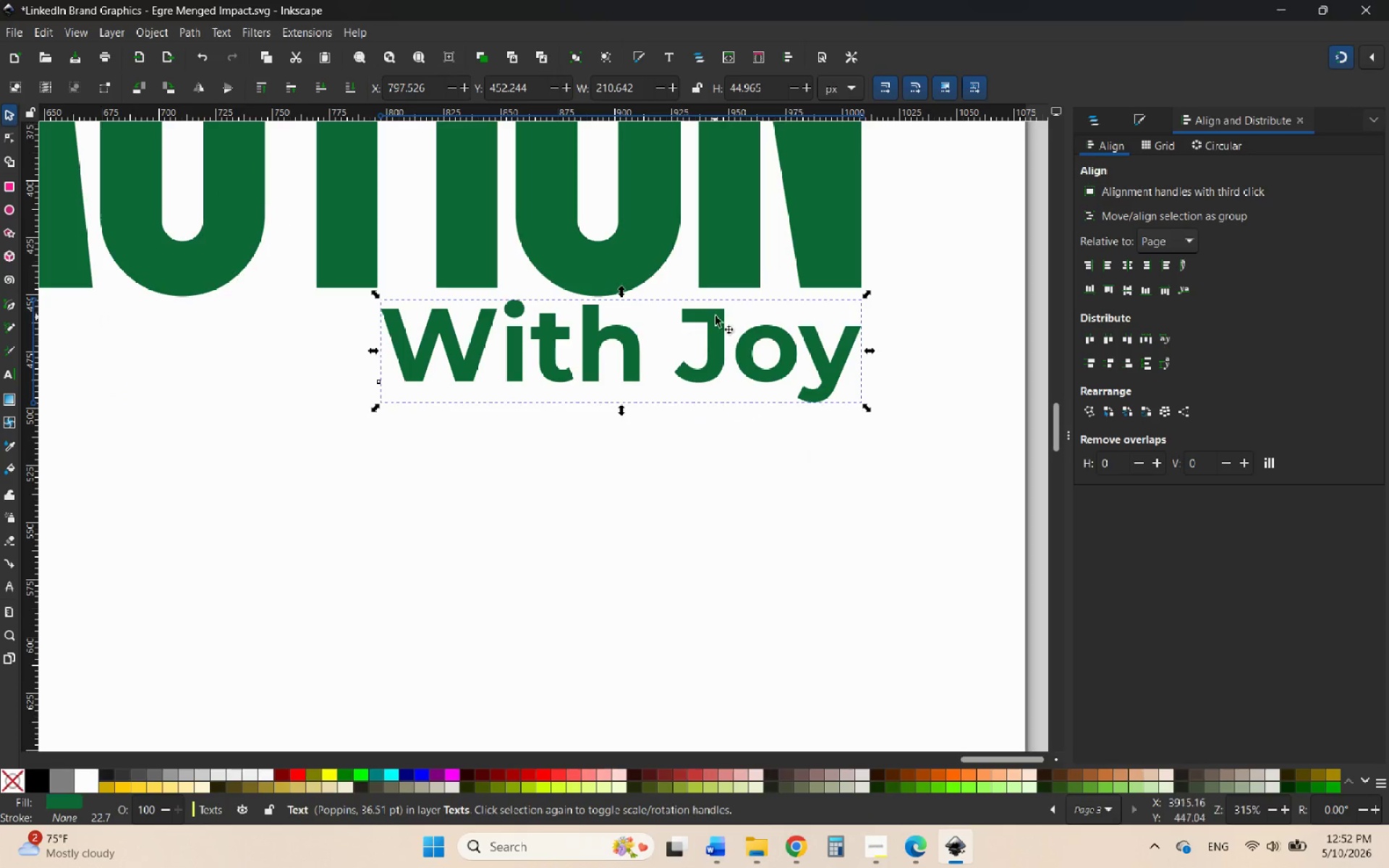 
left_click_drag(start_coordinate=[715, 316], to_coordinate=[716, 349])
 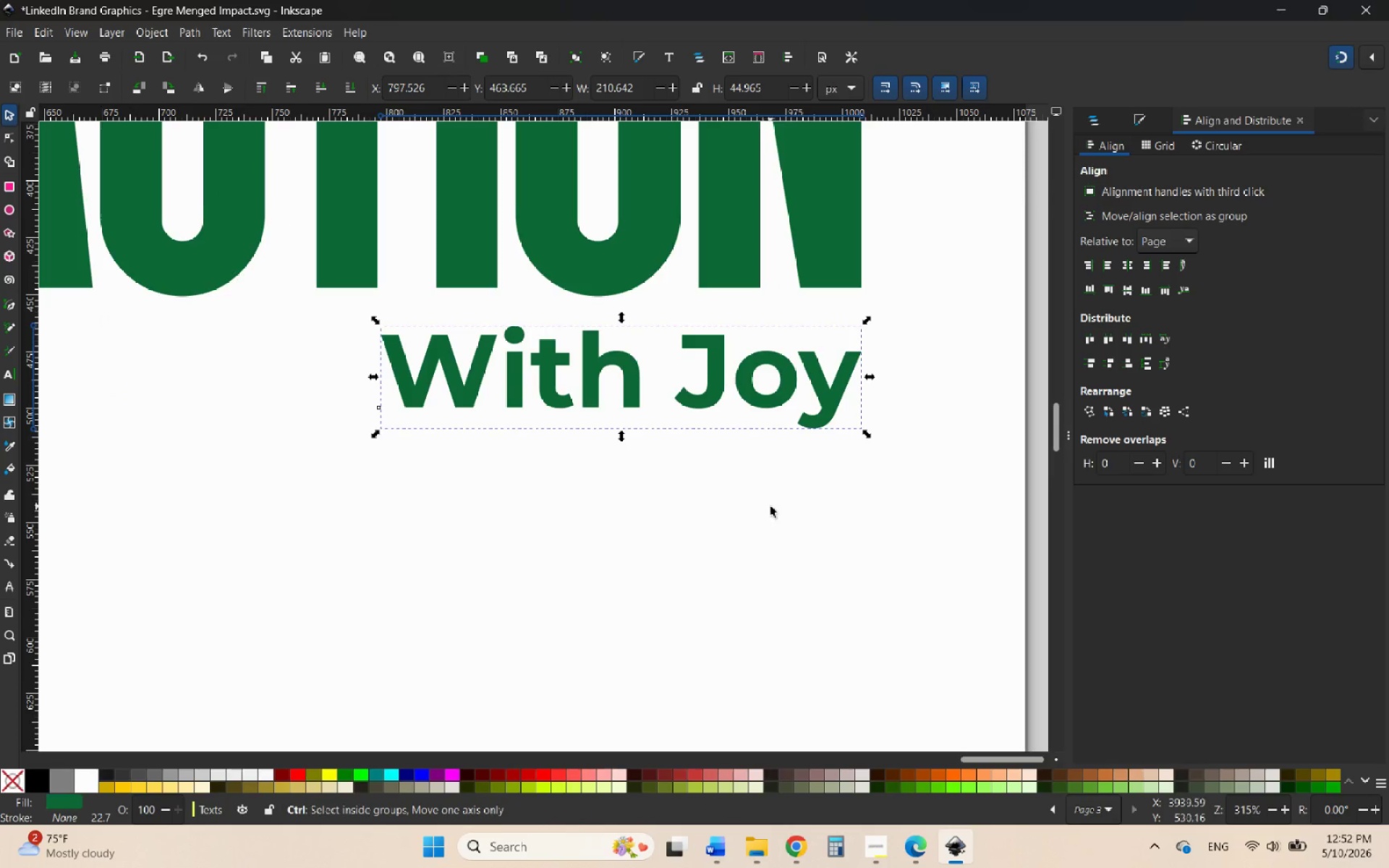 
hold_key(key=ControlLeft, duration=1.75)
 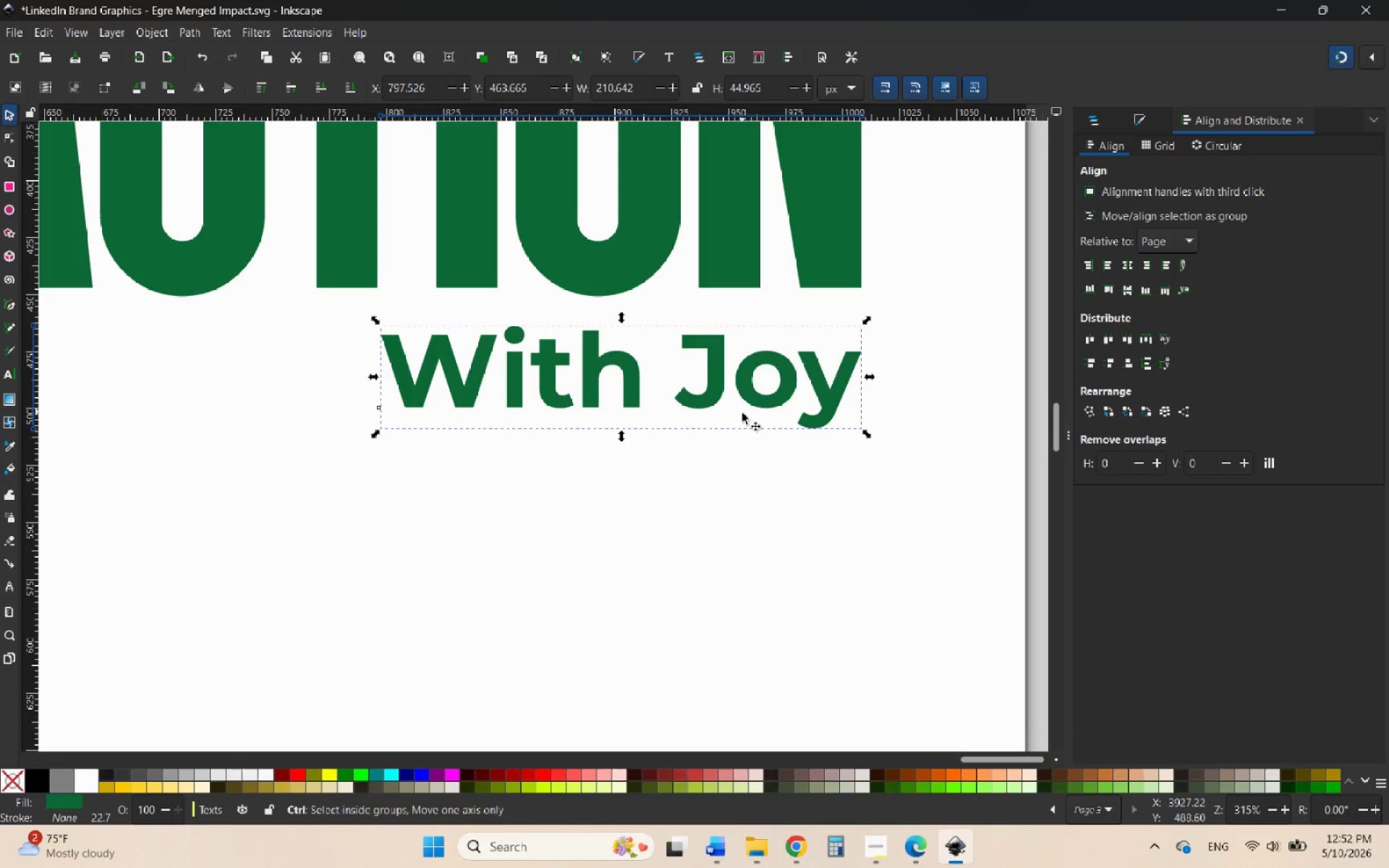 
hold_key(key=ControlLeft, duration=3.44)
scroll: coordinate [770, 506], scroll_direction: down, amount: 4.0
 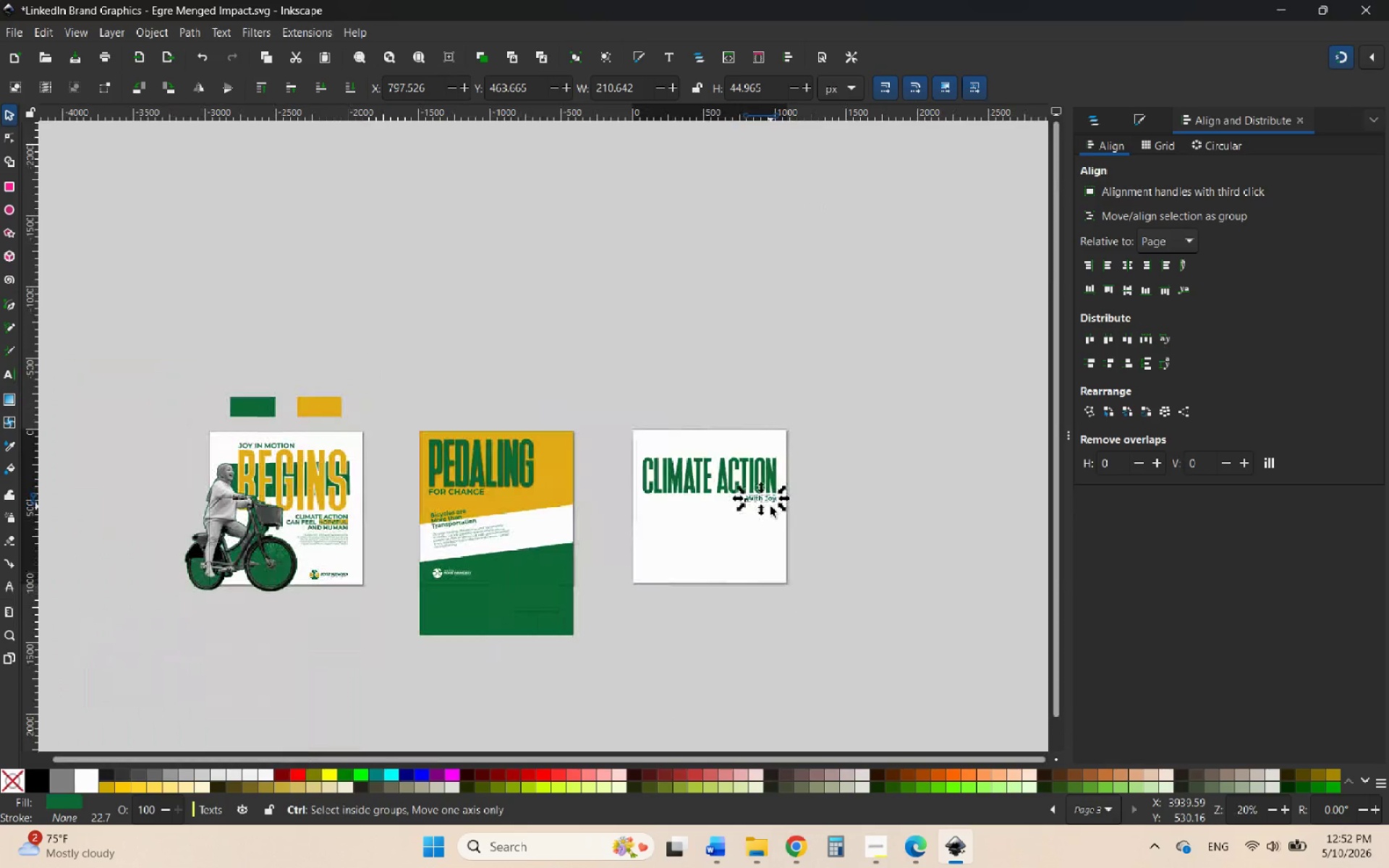 
left_click([729, 526])
 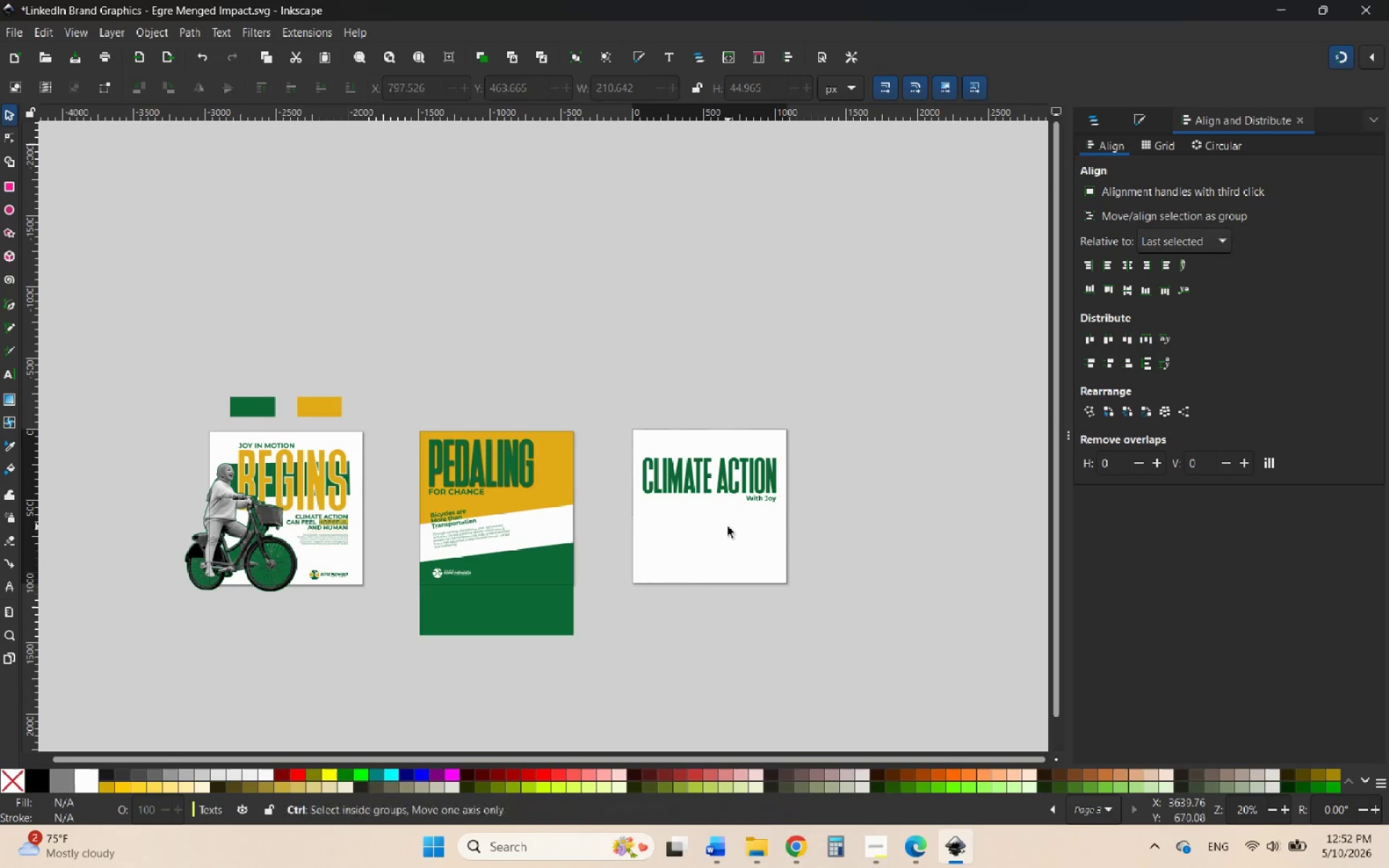 
hold_key(key=ControlLeft, duration=1.59)
scroll: coordinate [774, 485], scroll_direction: up, amount: 4.0
 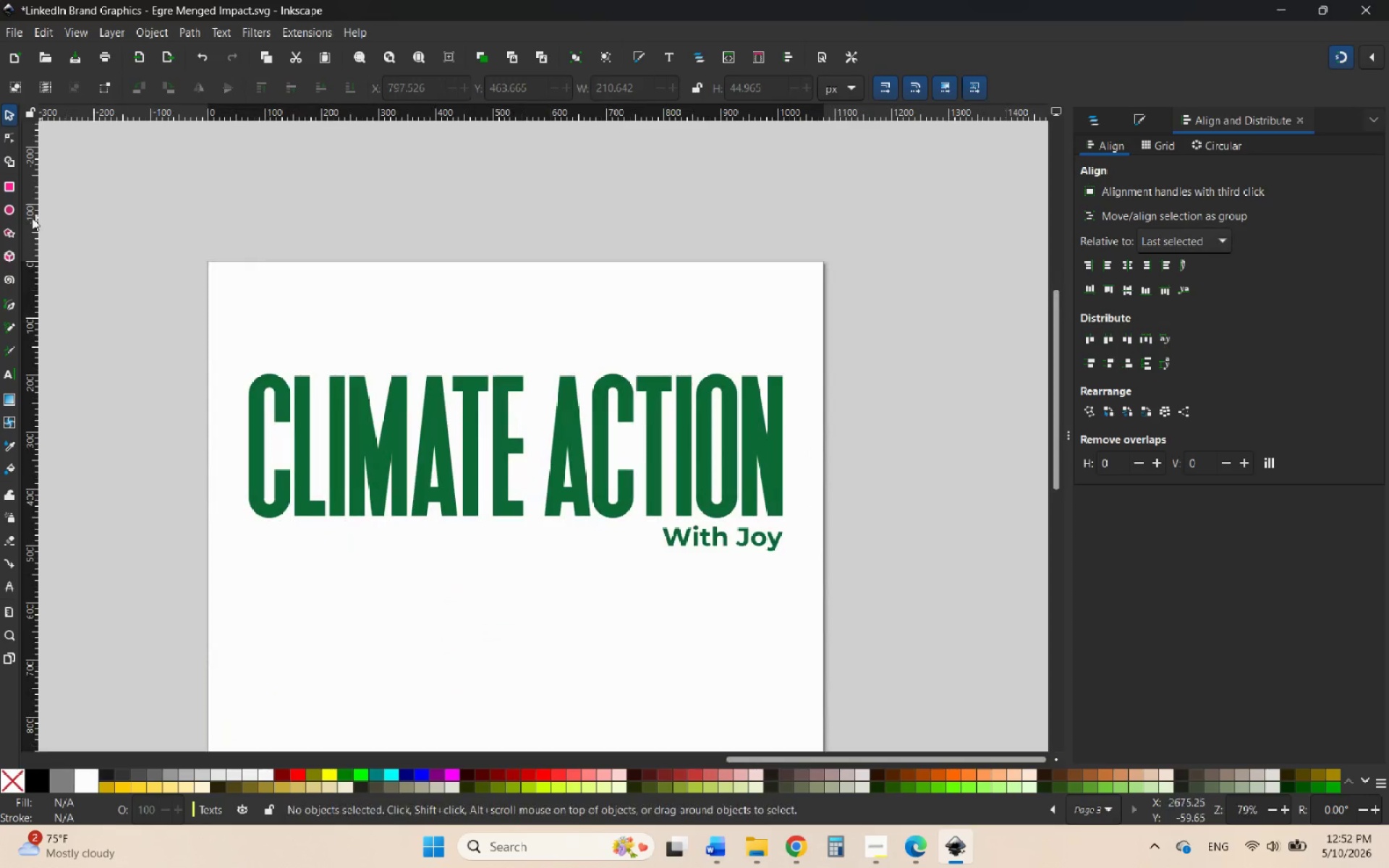 
left_click([8, 184])
 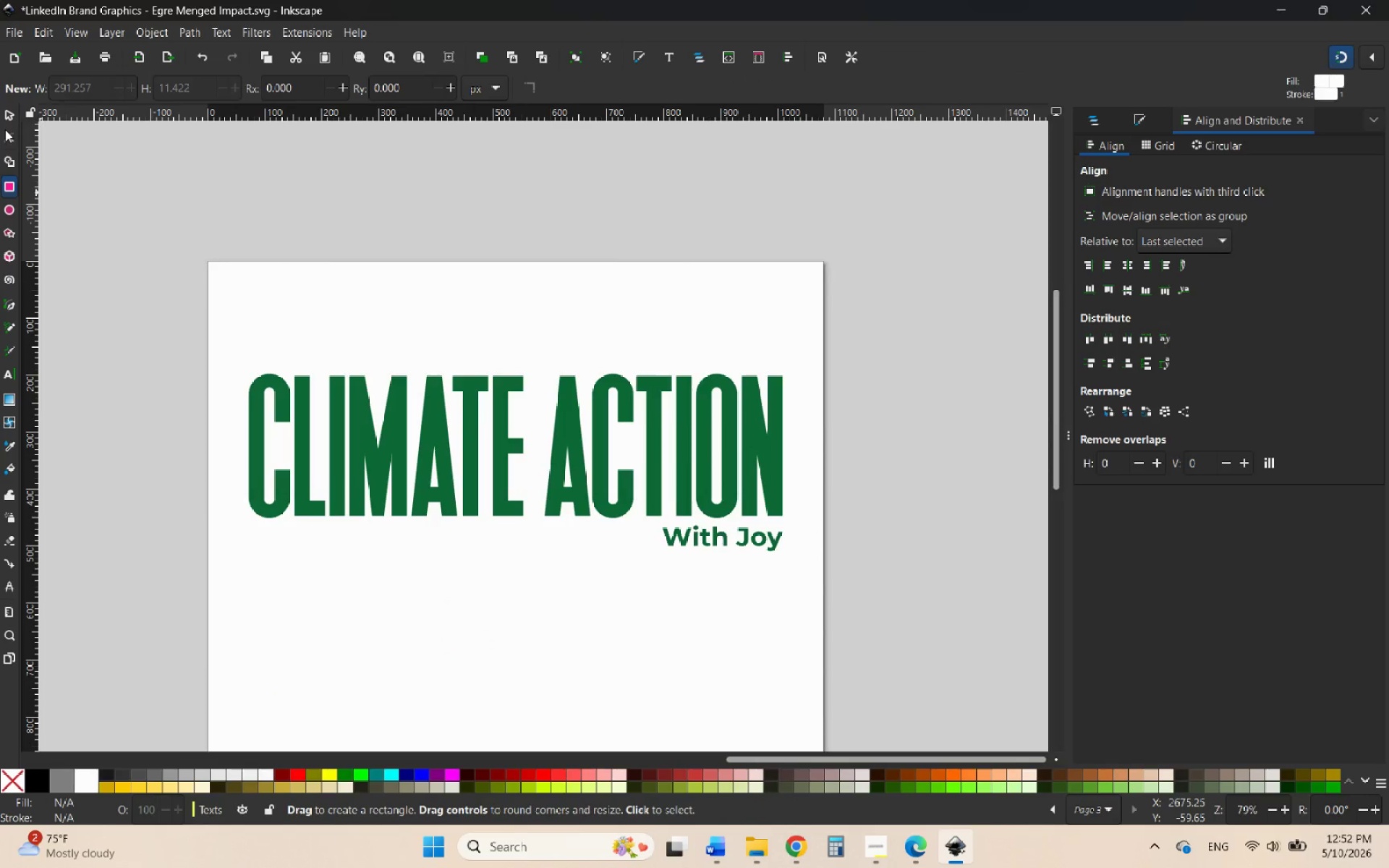 
left_click([7, 114])
 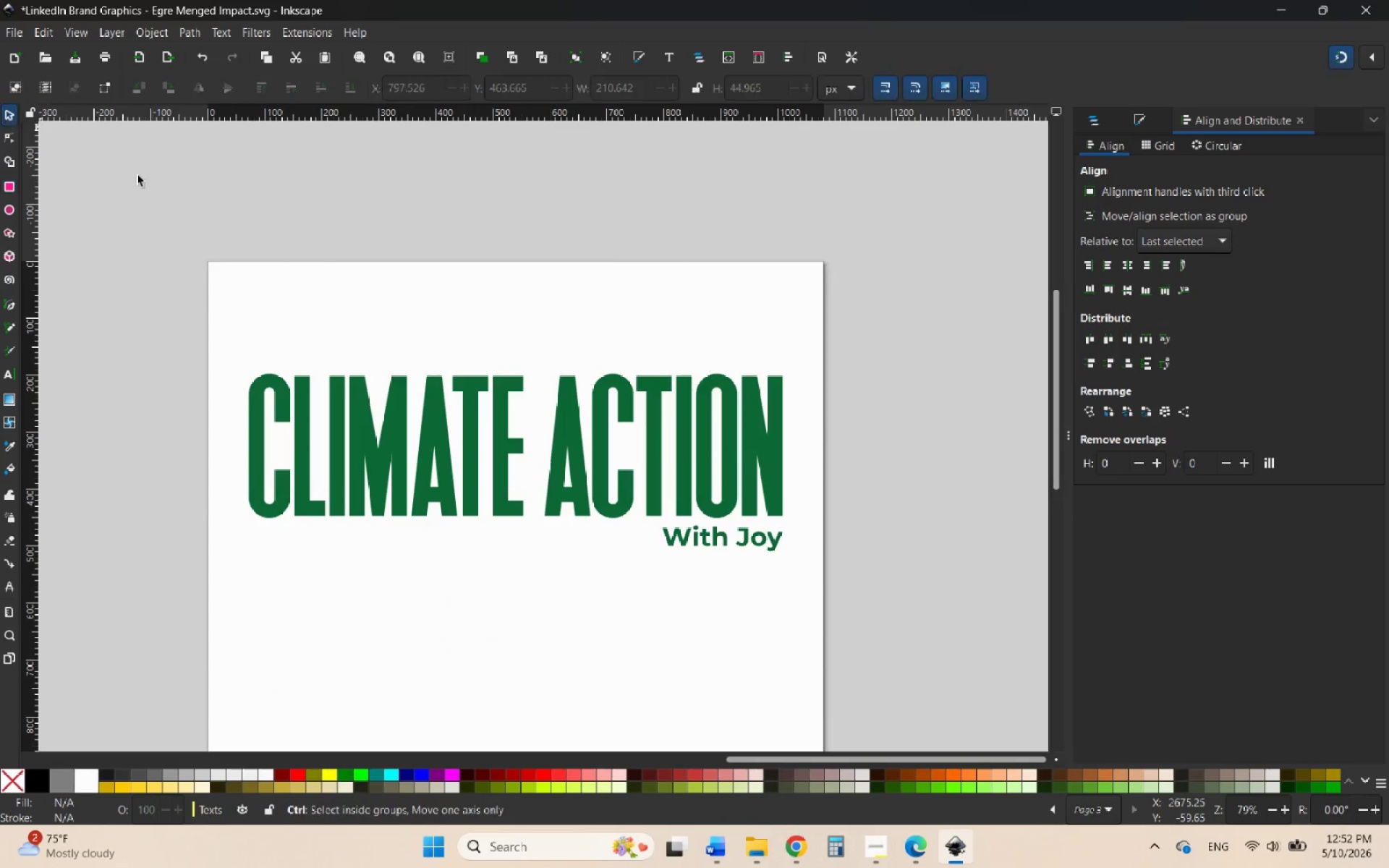 
hold_key(key=ControlLeft, duration=1.7)
scroll: coordinate [662, 413], scroll_direction: down, amount: 5.0
 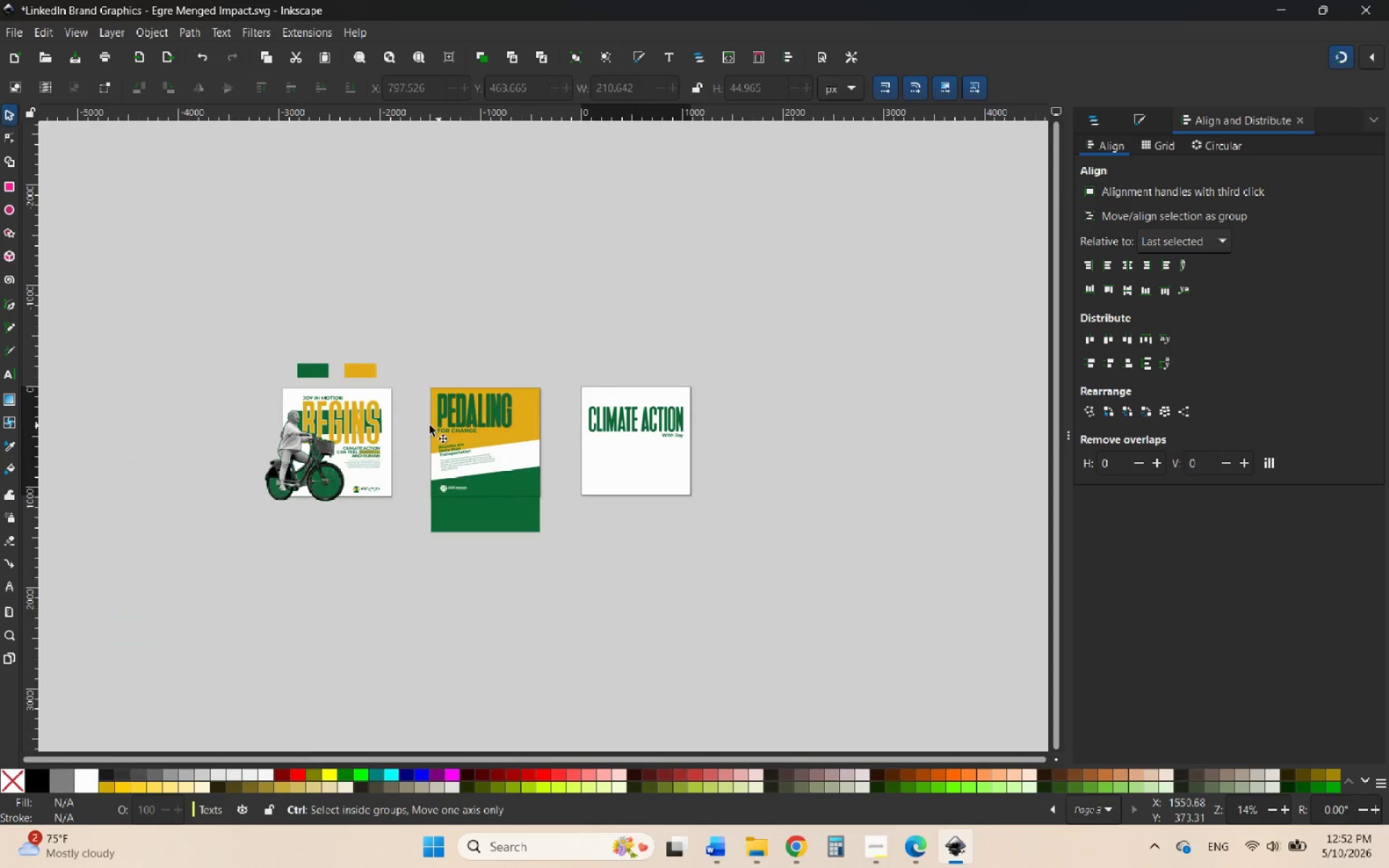 
scroll: coordinate [292, 460], scroll_direction: up, amount: 3.0
 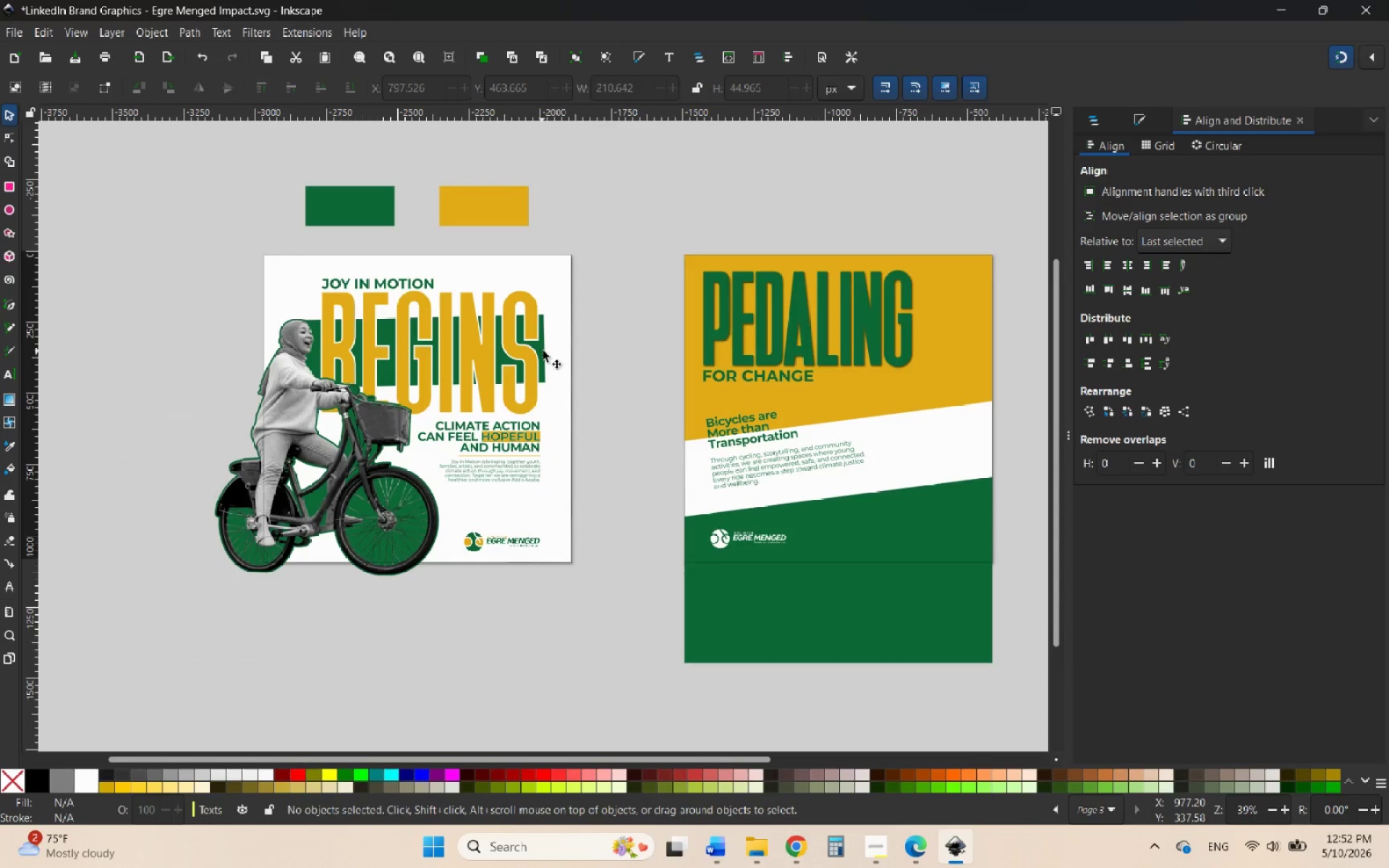 
left_click([543, 351])
 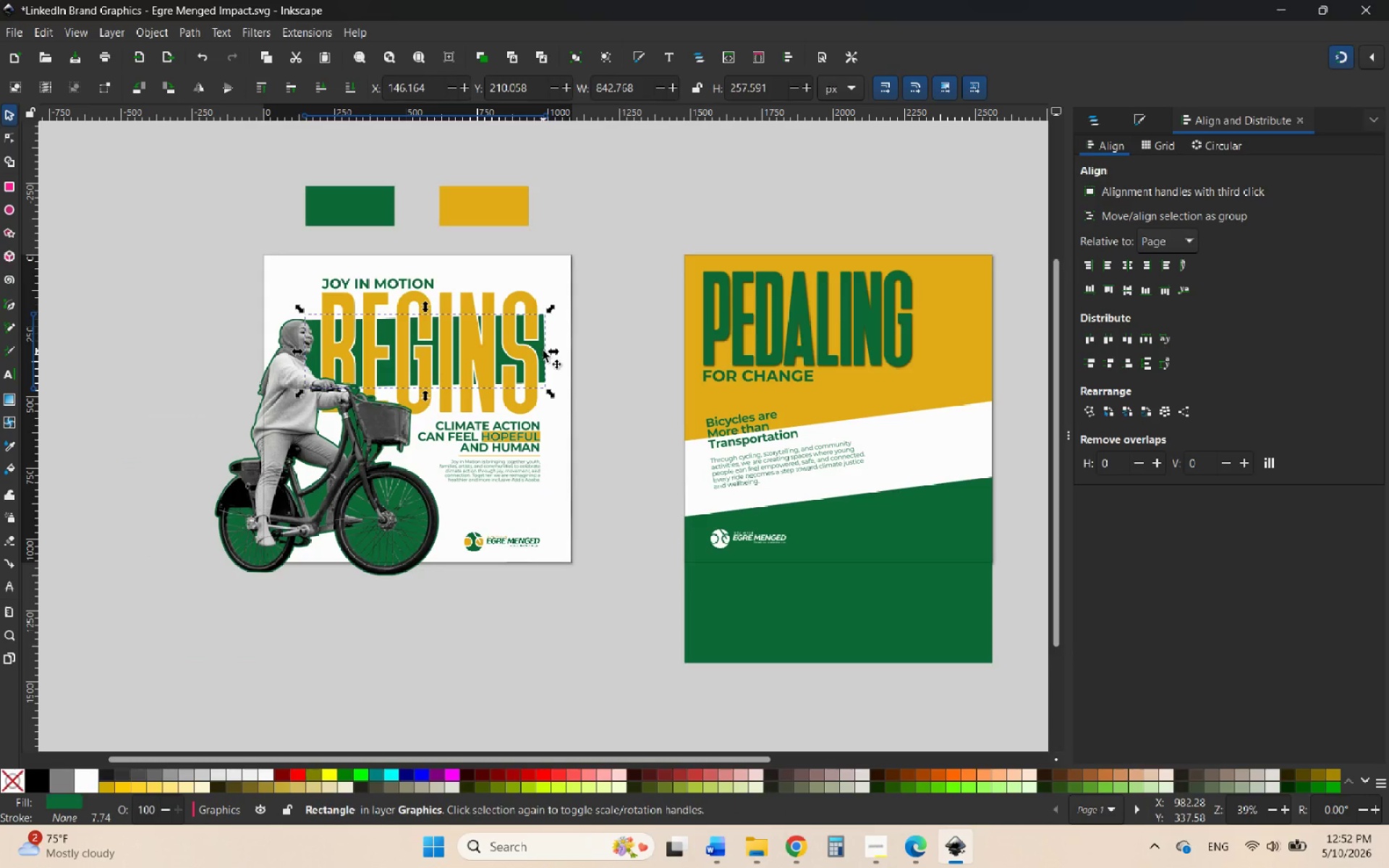 
right_click([543, 351])
 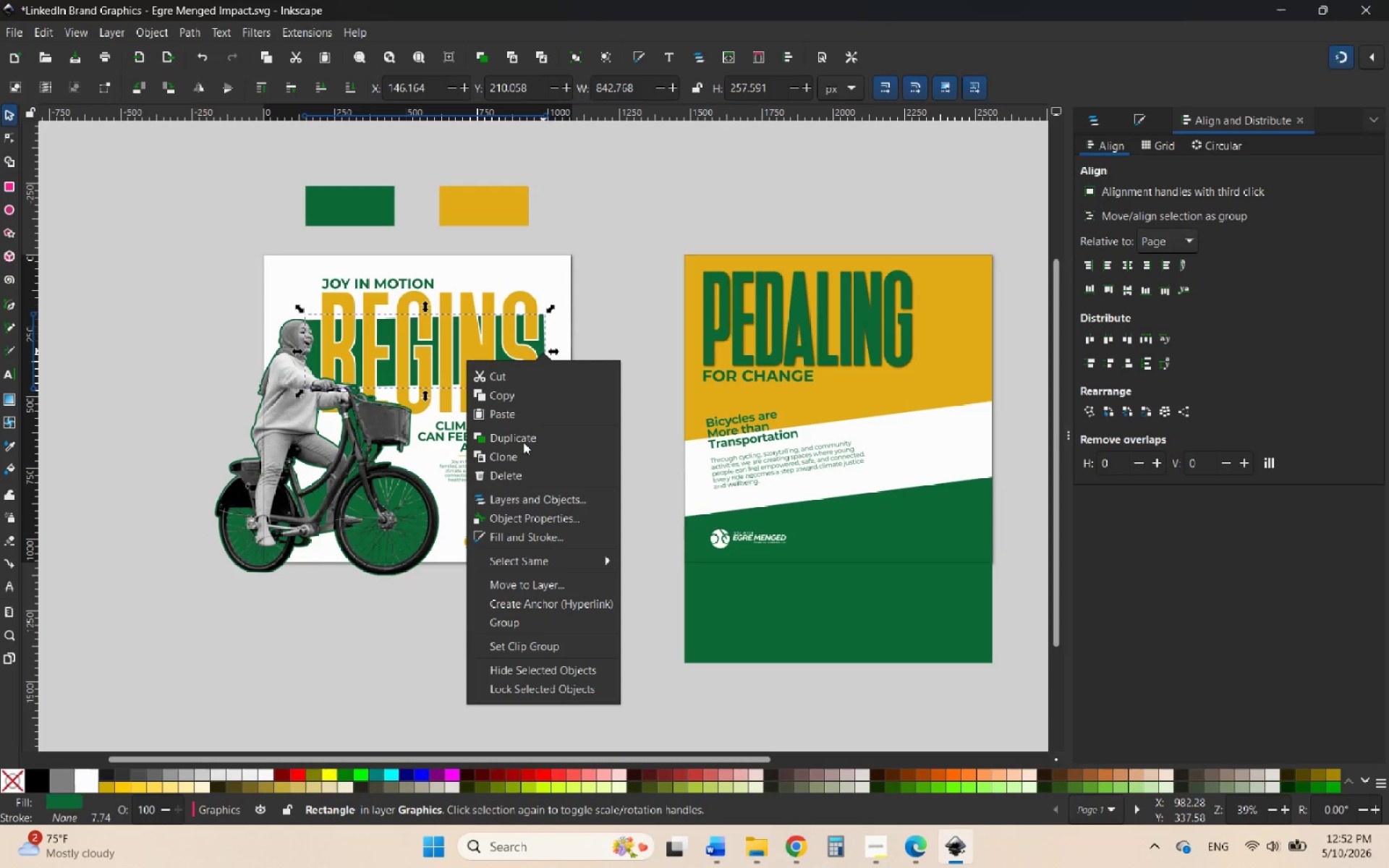 
left_click([529, 440])
 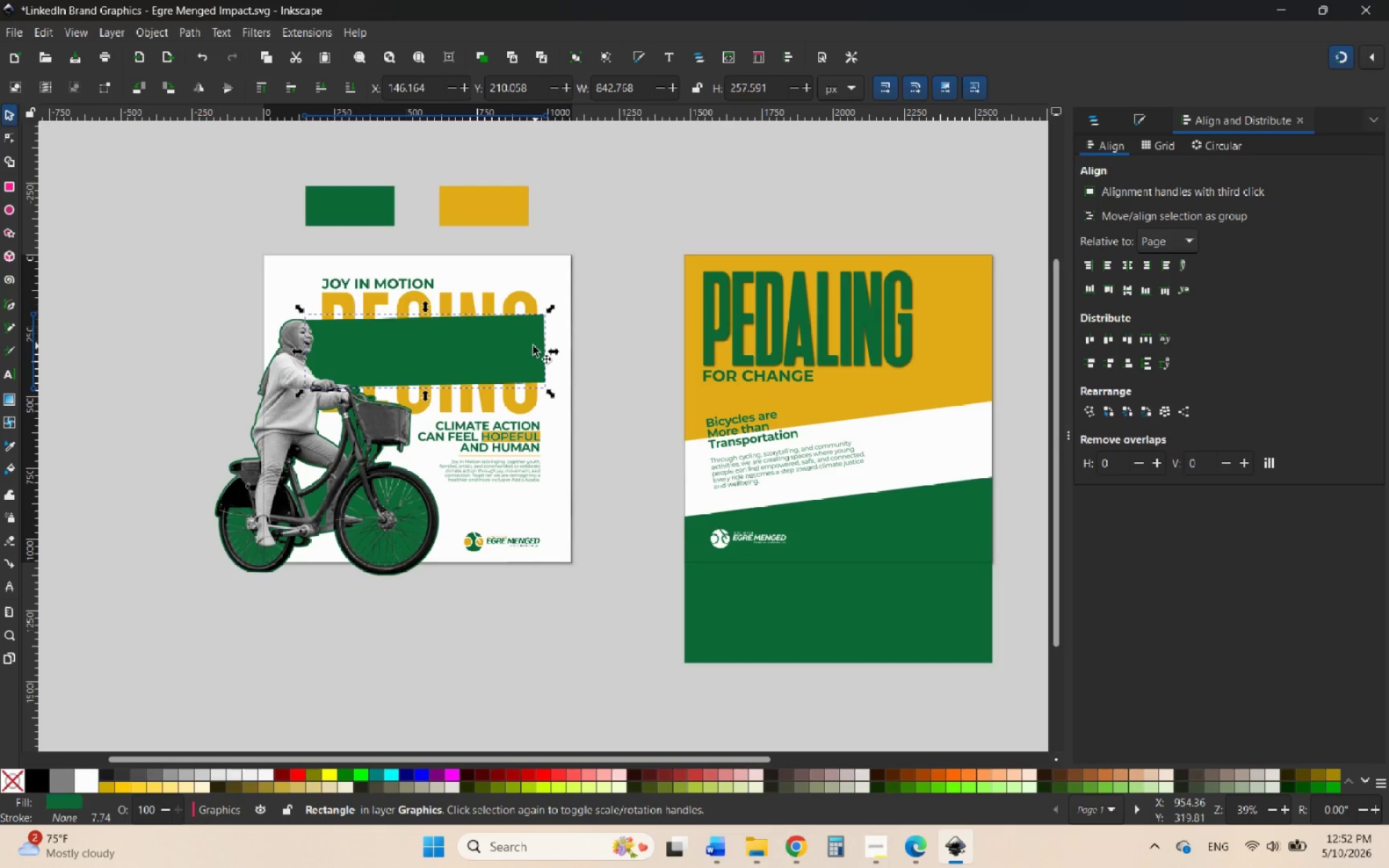 
left_click_drag(start_coordinate=[522, 343], to_coordinate=[1030, 346])
 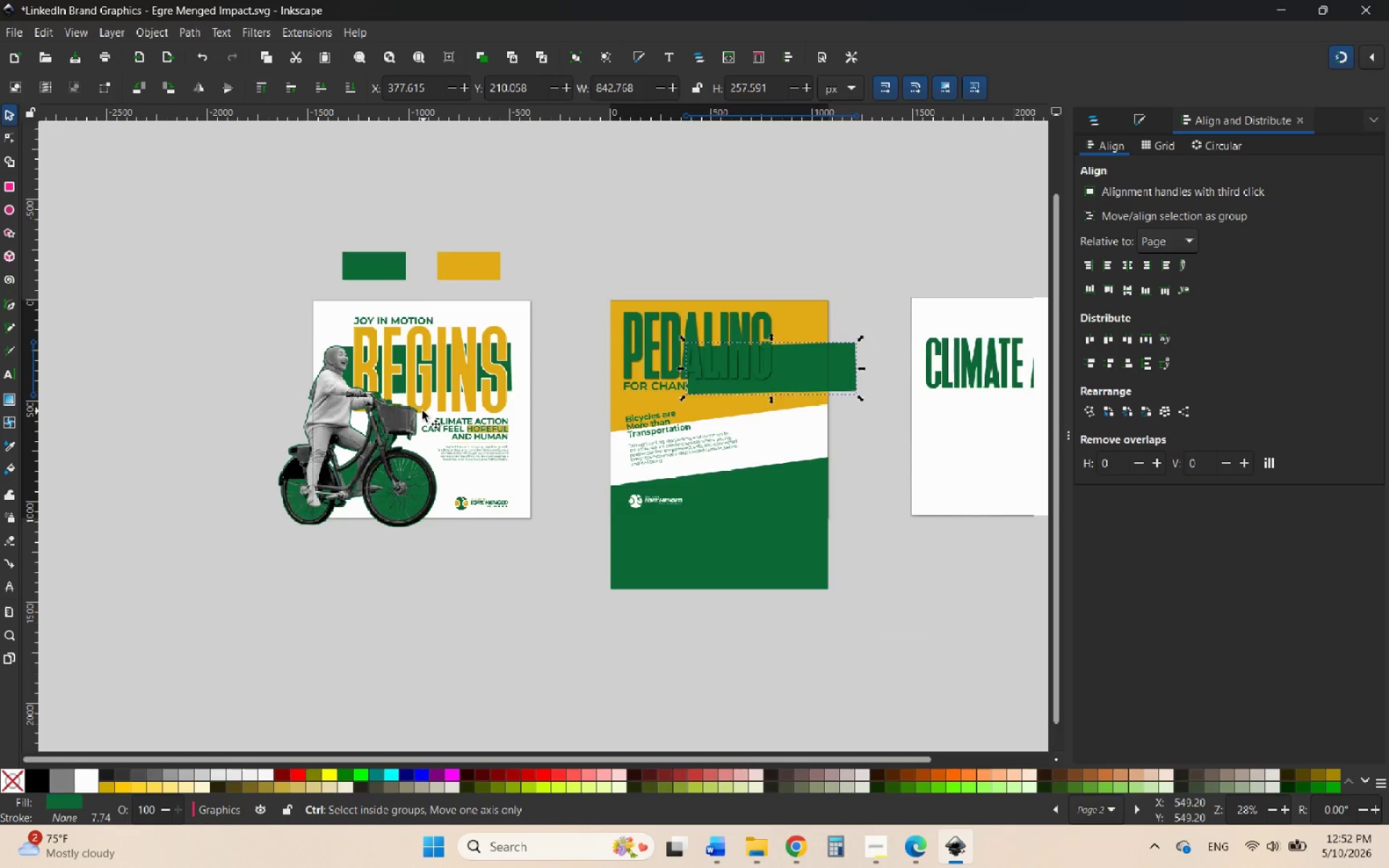 
hold_key(key=ControlLeft, duration=0.95)
 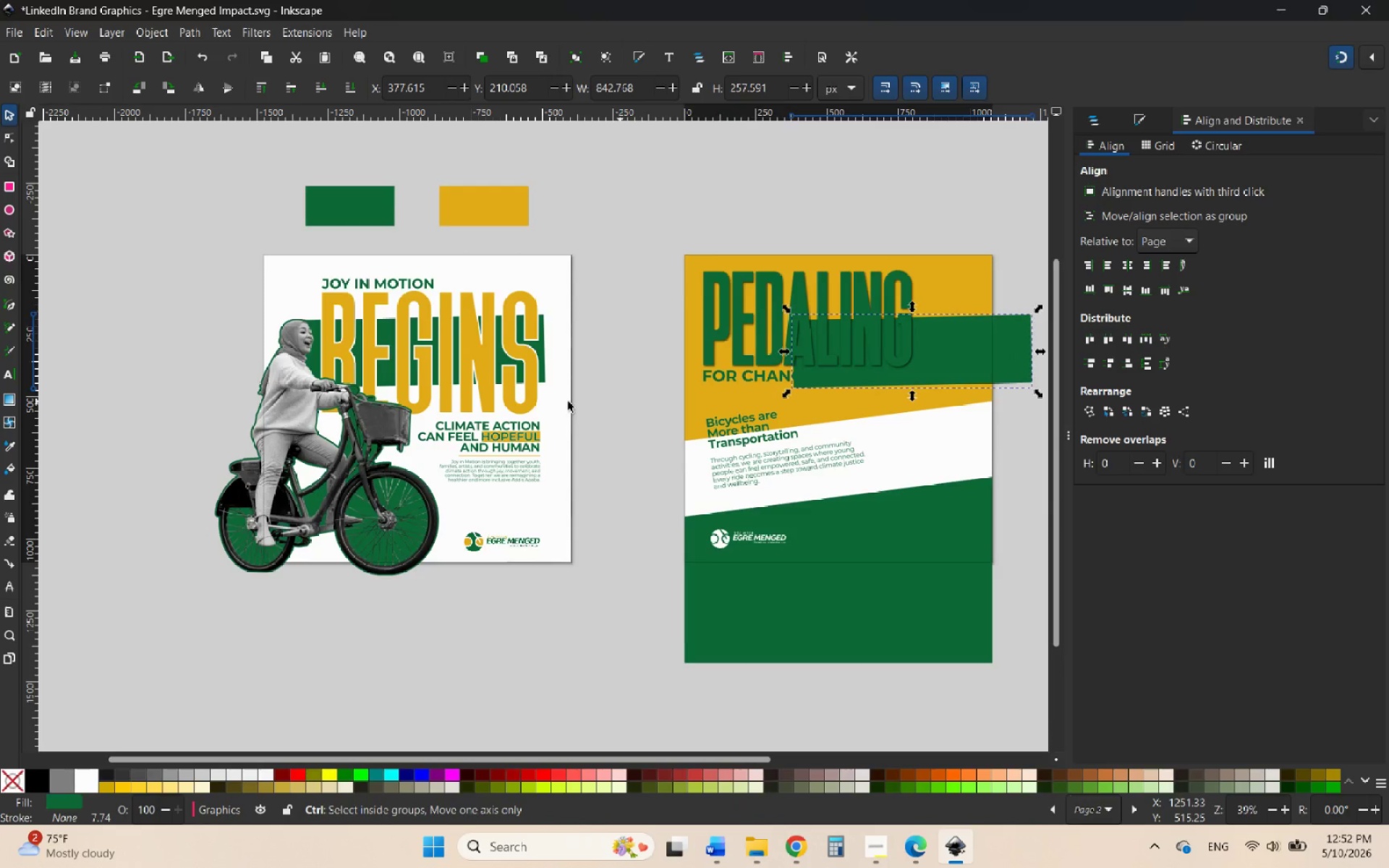 
hold_key(key=ControlLeft, duration=1.39)
scroll: coordinate [422, 411], scroll_direction: down, amount: 2.0
 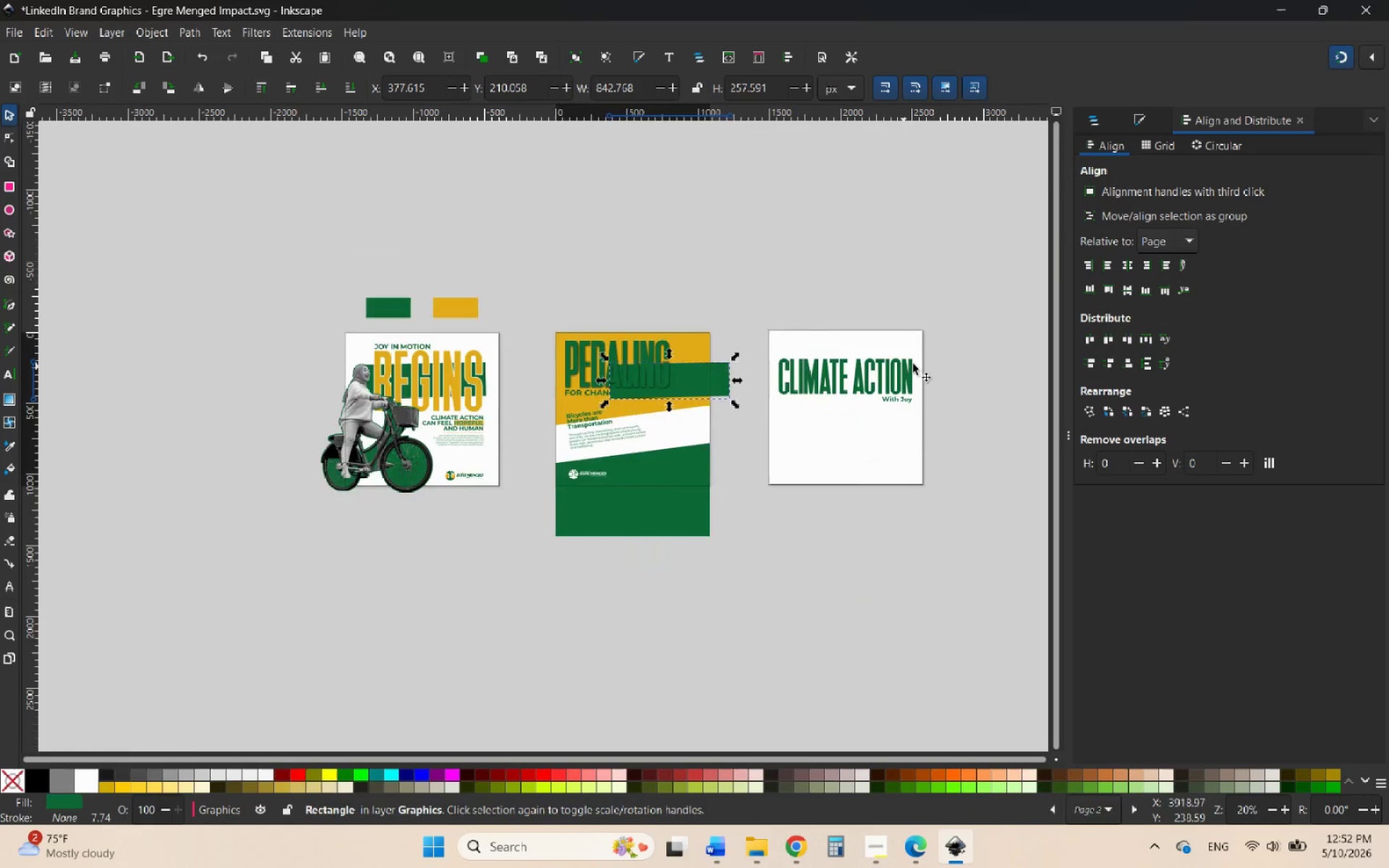 
scroll: coordinate [932, 364], scroll_direction: up, amount: 3.0
 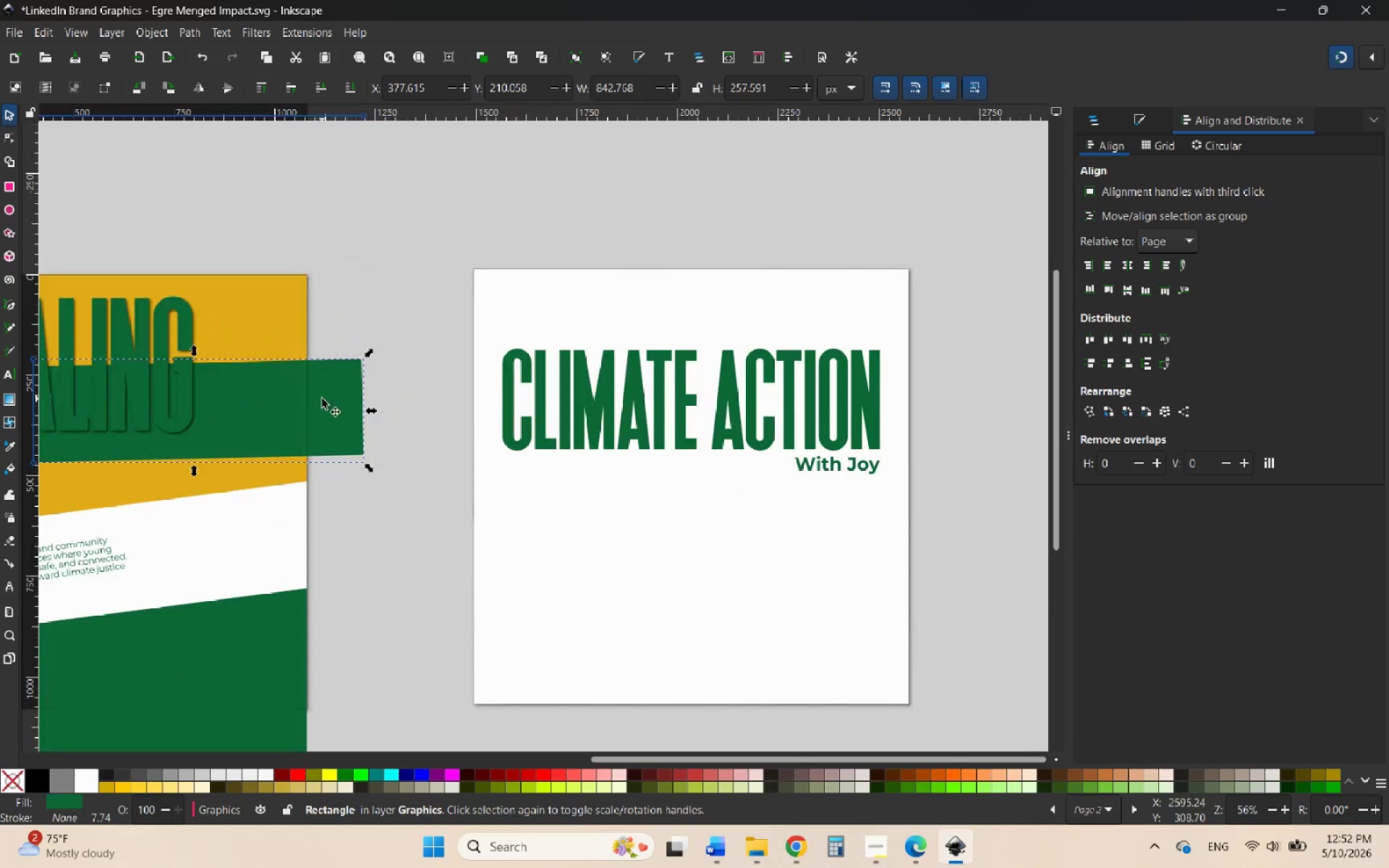 
left_click_drag(start_coordinate=[322, 399], to_coordinate=[789, 417])
 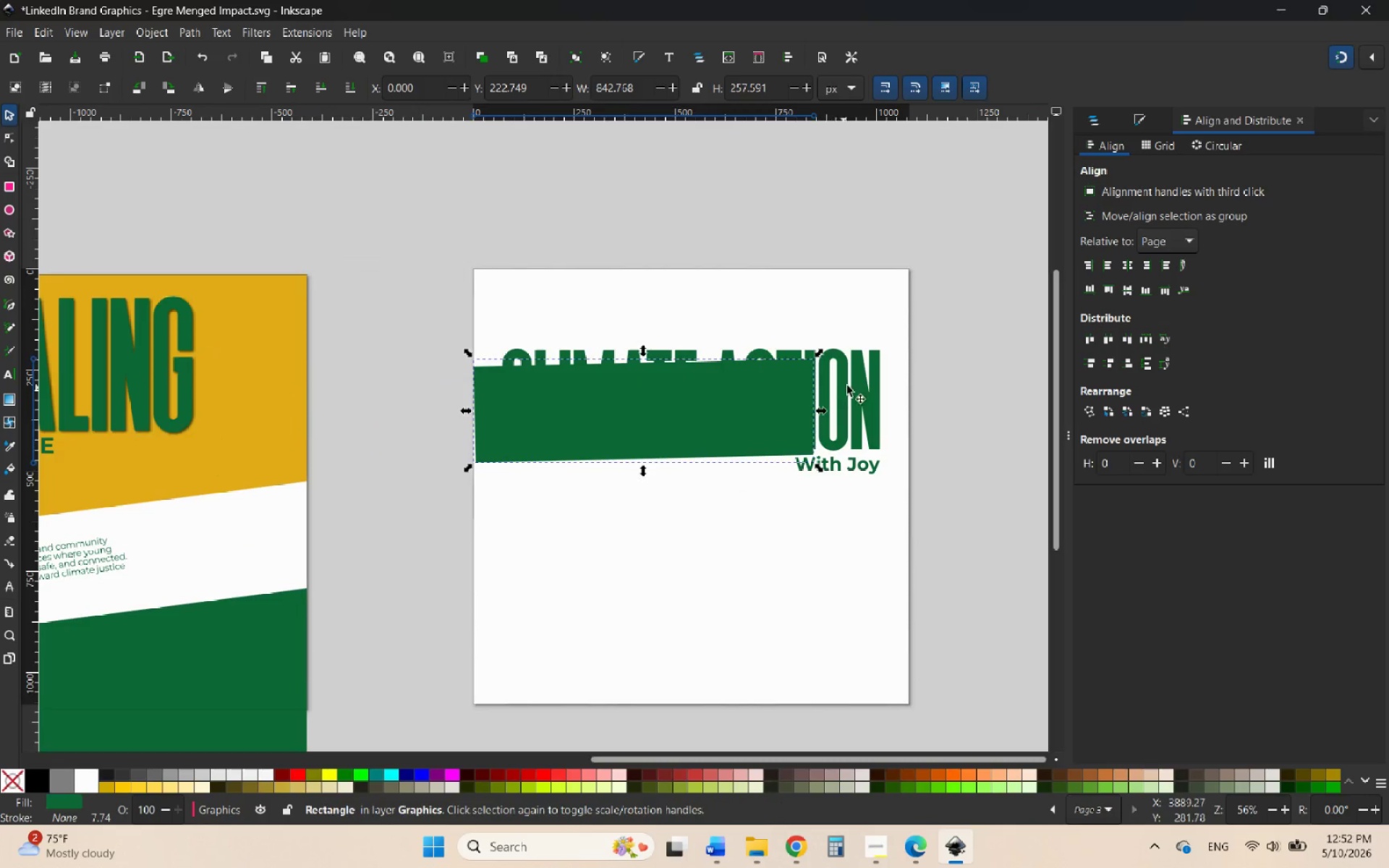 
hold_key(key=ControlLeft, duration=1.03)
 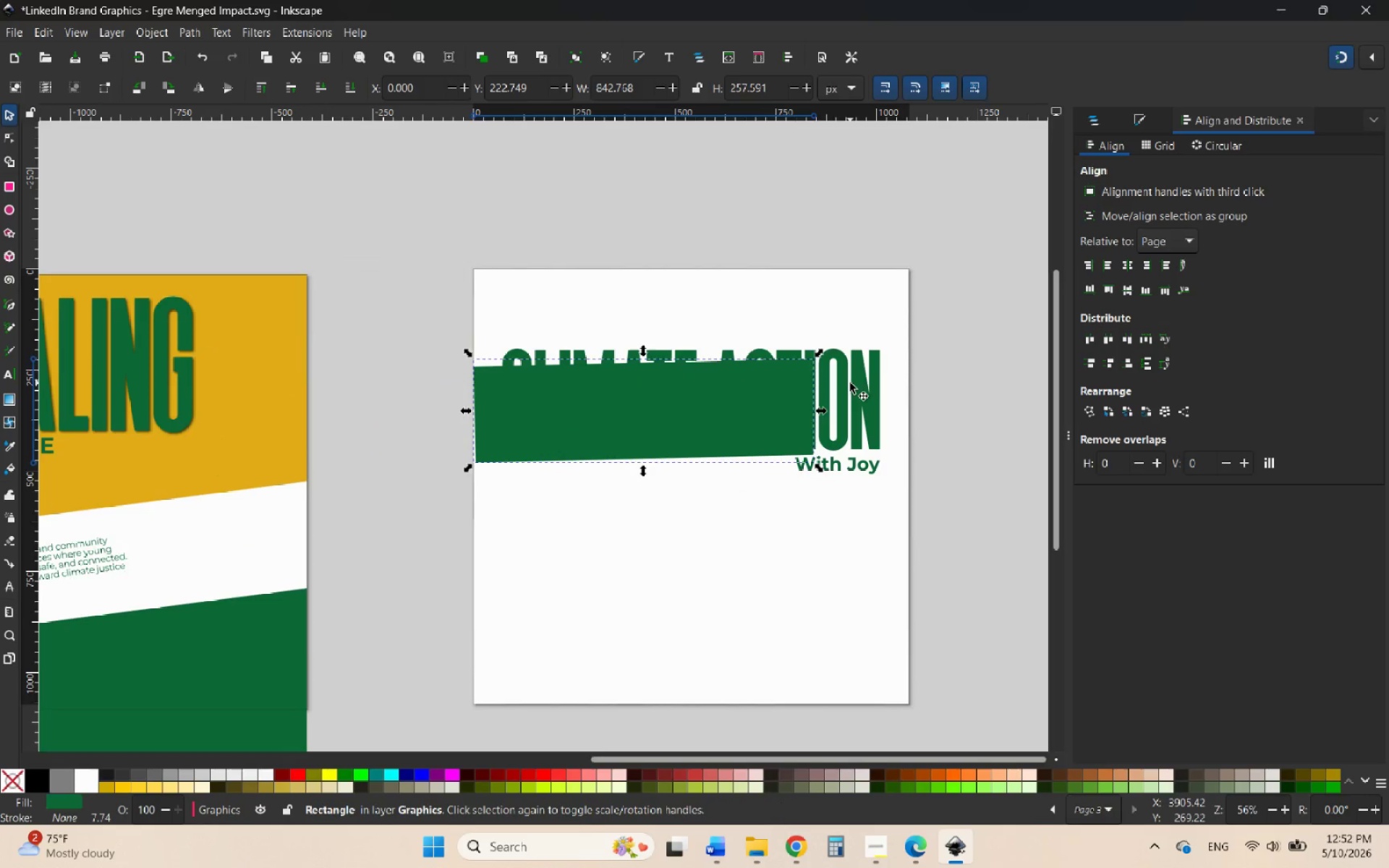 
hold_key(key=ControlLeft, duration=0.75)
scroll: coordinate [790, 383], scroll_direction: up, amount: 5.0
 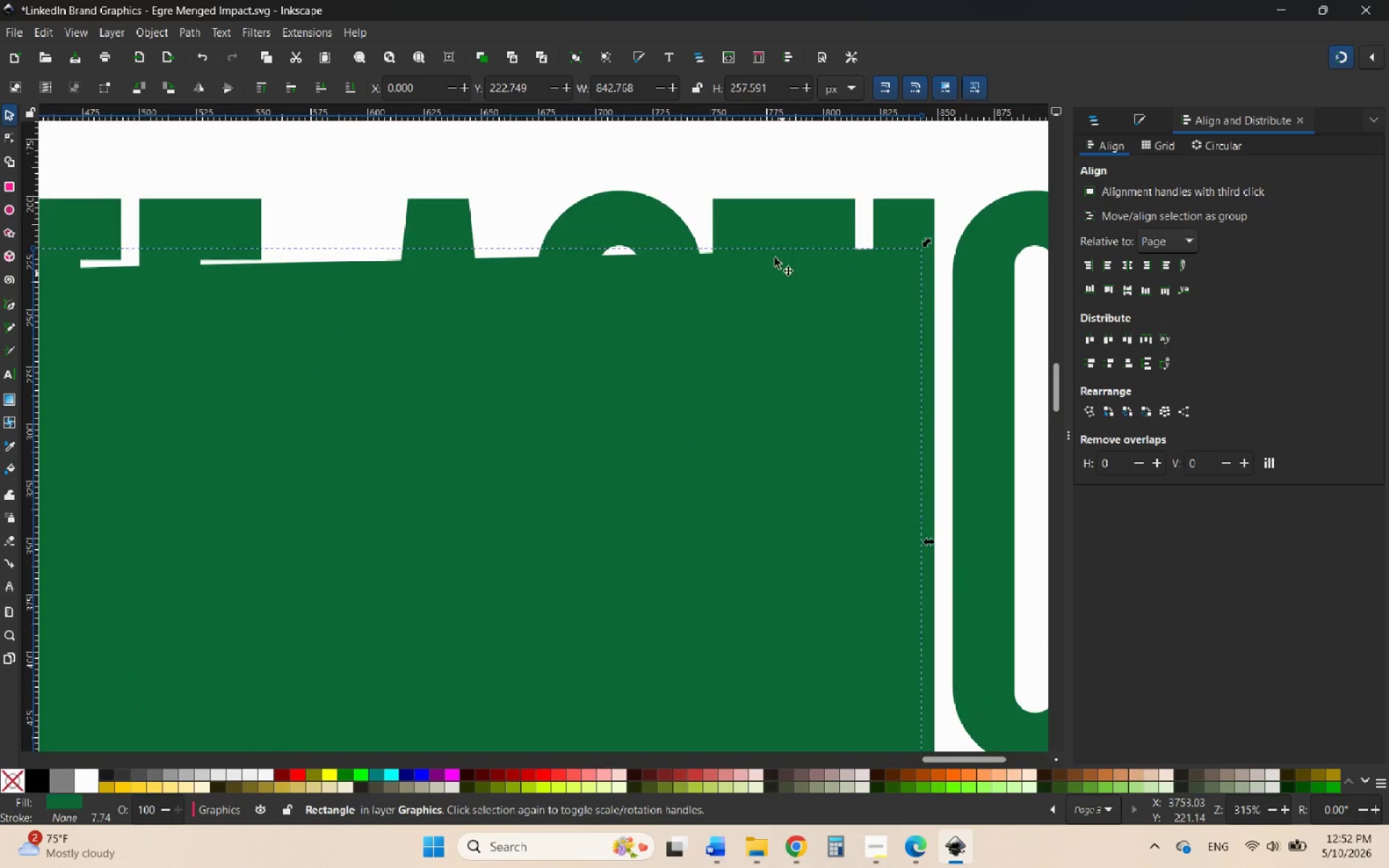 
left_click([768, 242])
 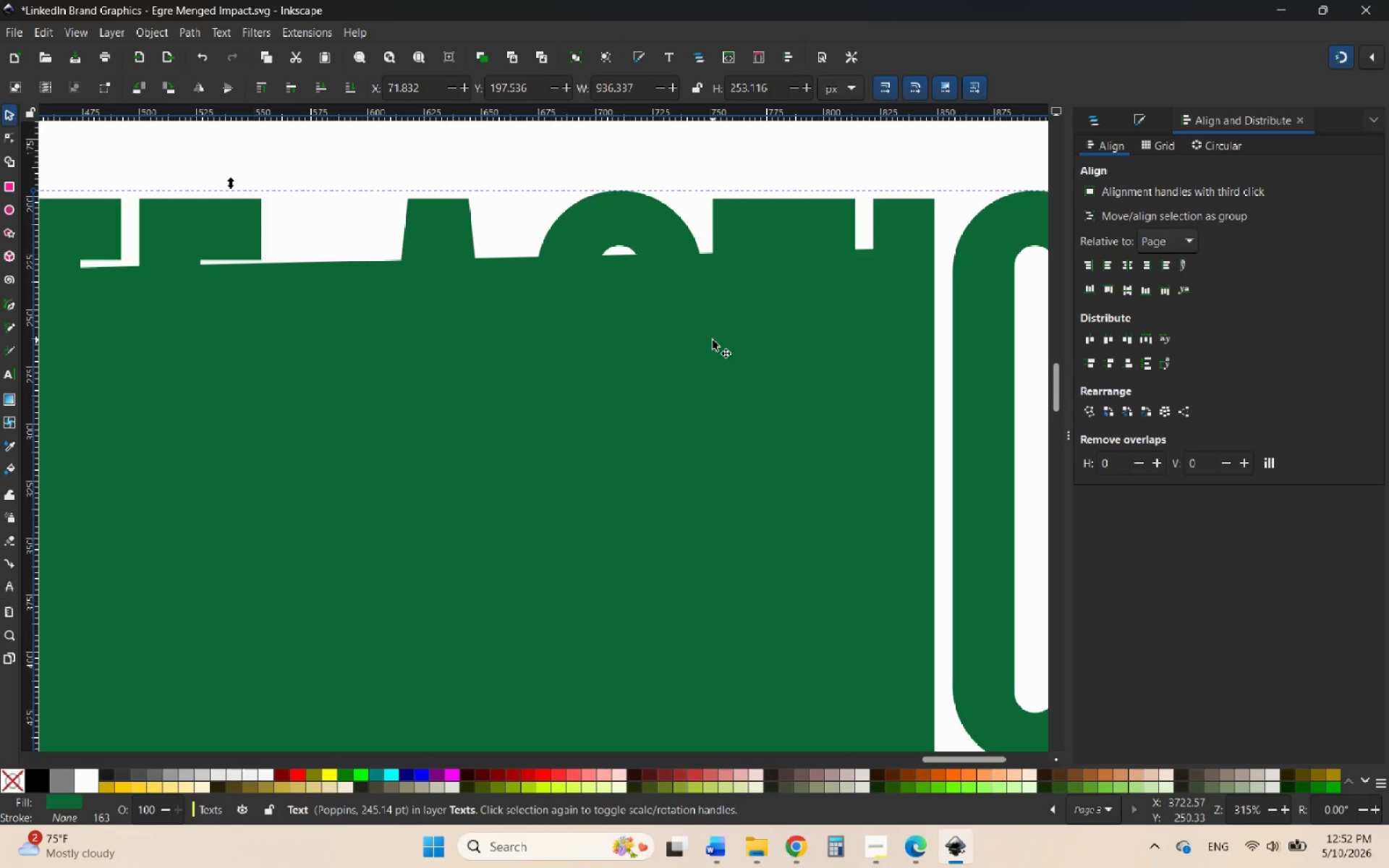 
left_click([710, 344])
 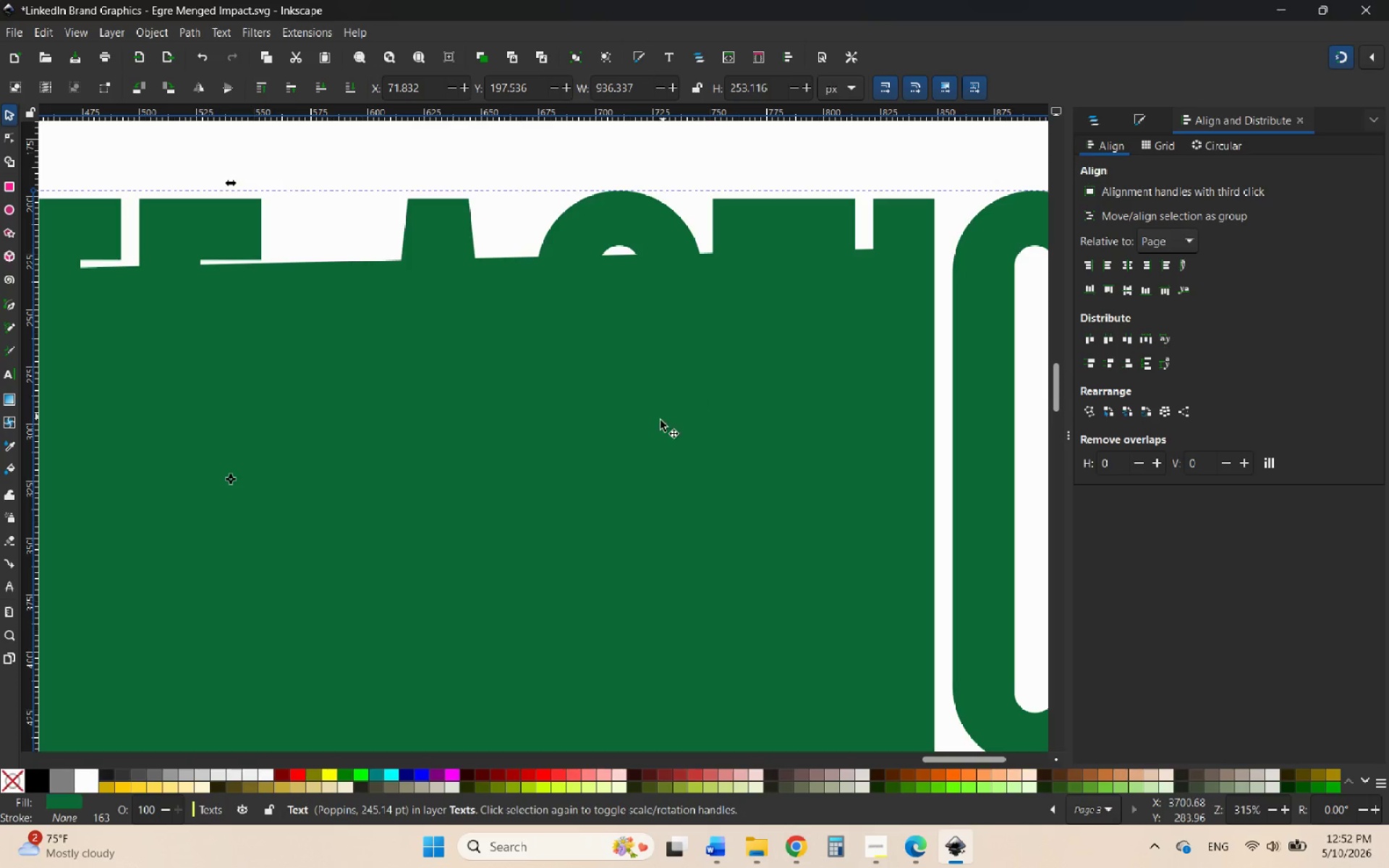 
hold_key(key=ControlLeft, duration=1.0)
scroll: coordinate [658, 425], scroll_direction: down, amount: 4.0
 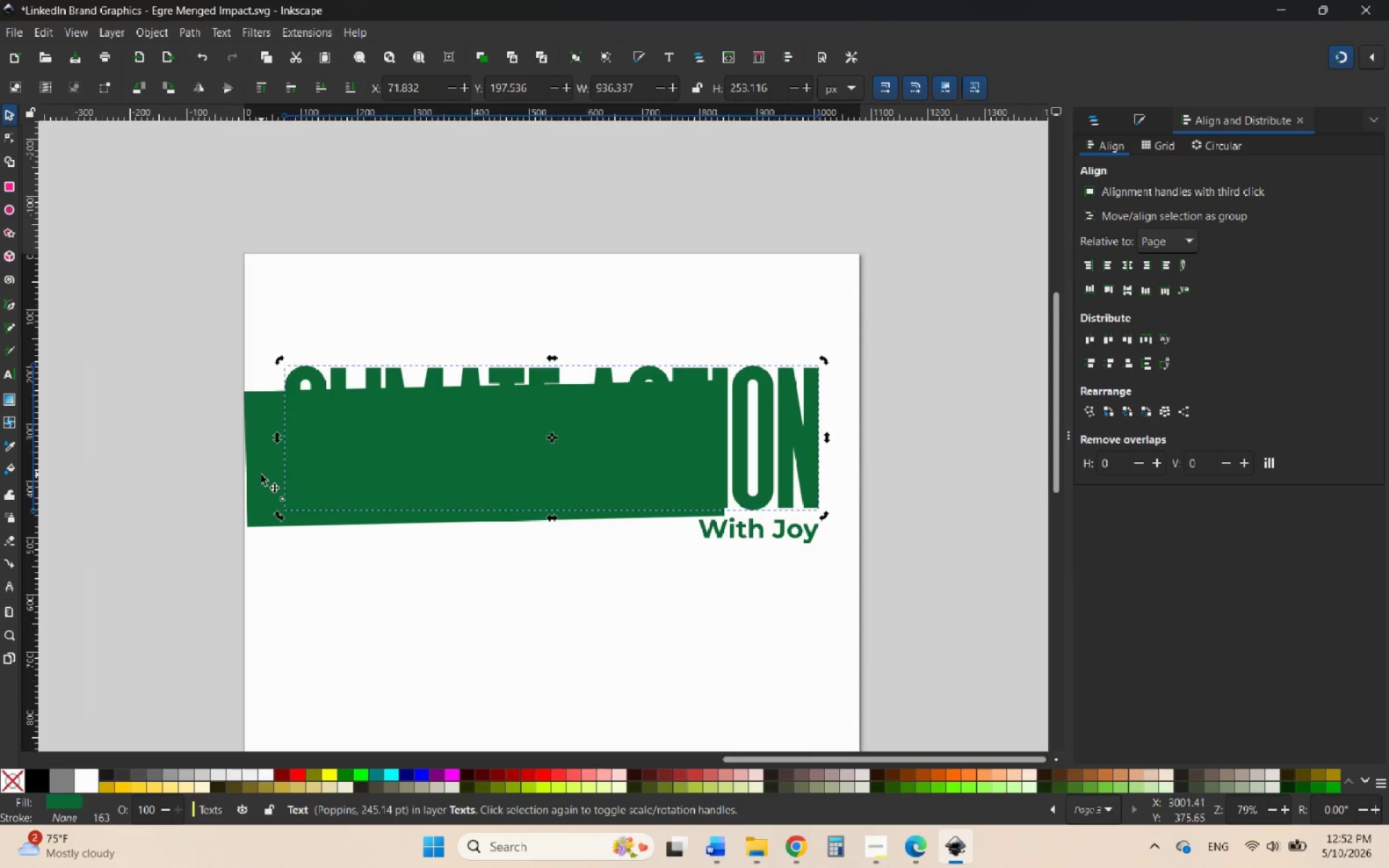 
left_click([261, 475])
 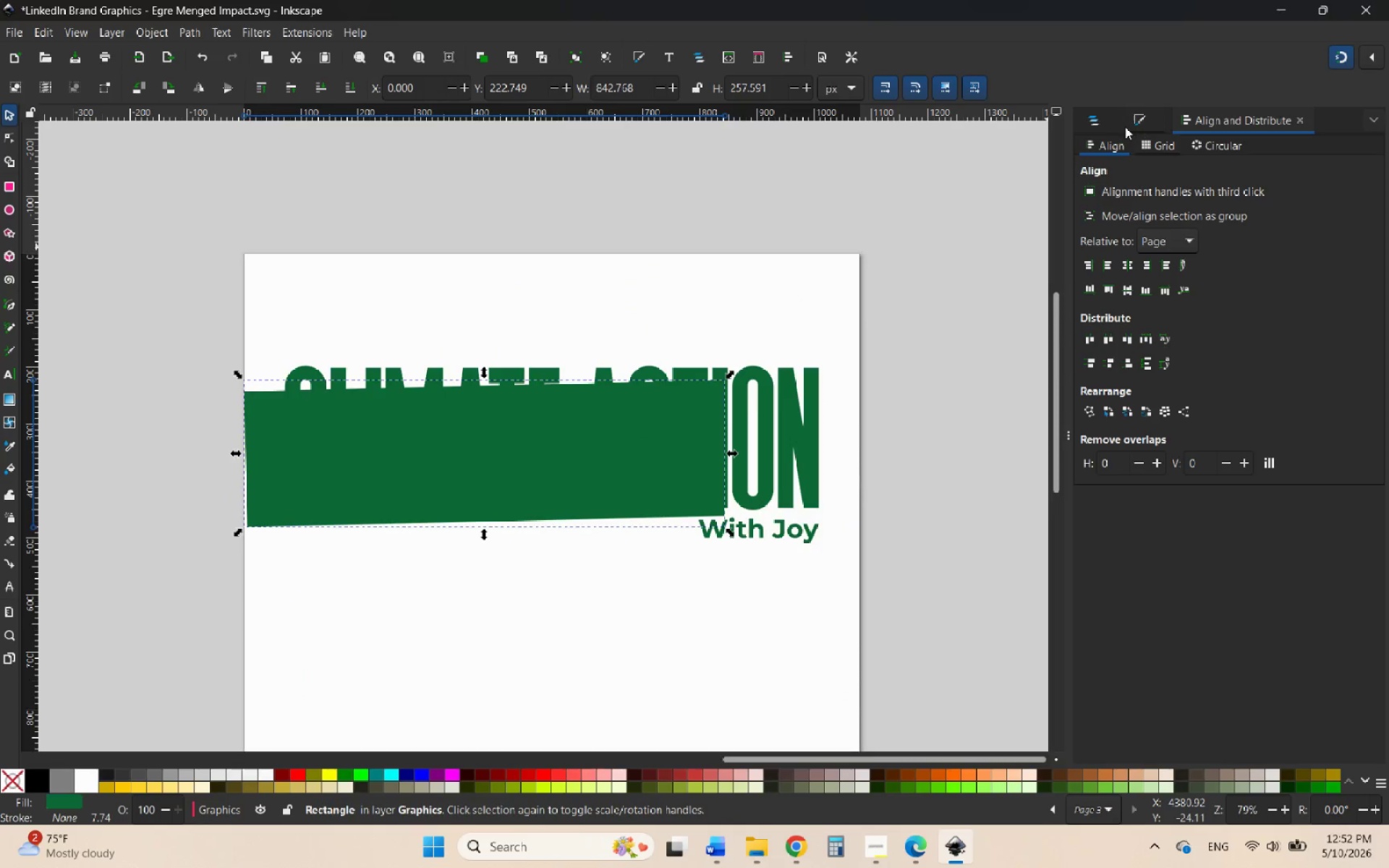 
left_click([1110, 124])
 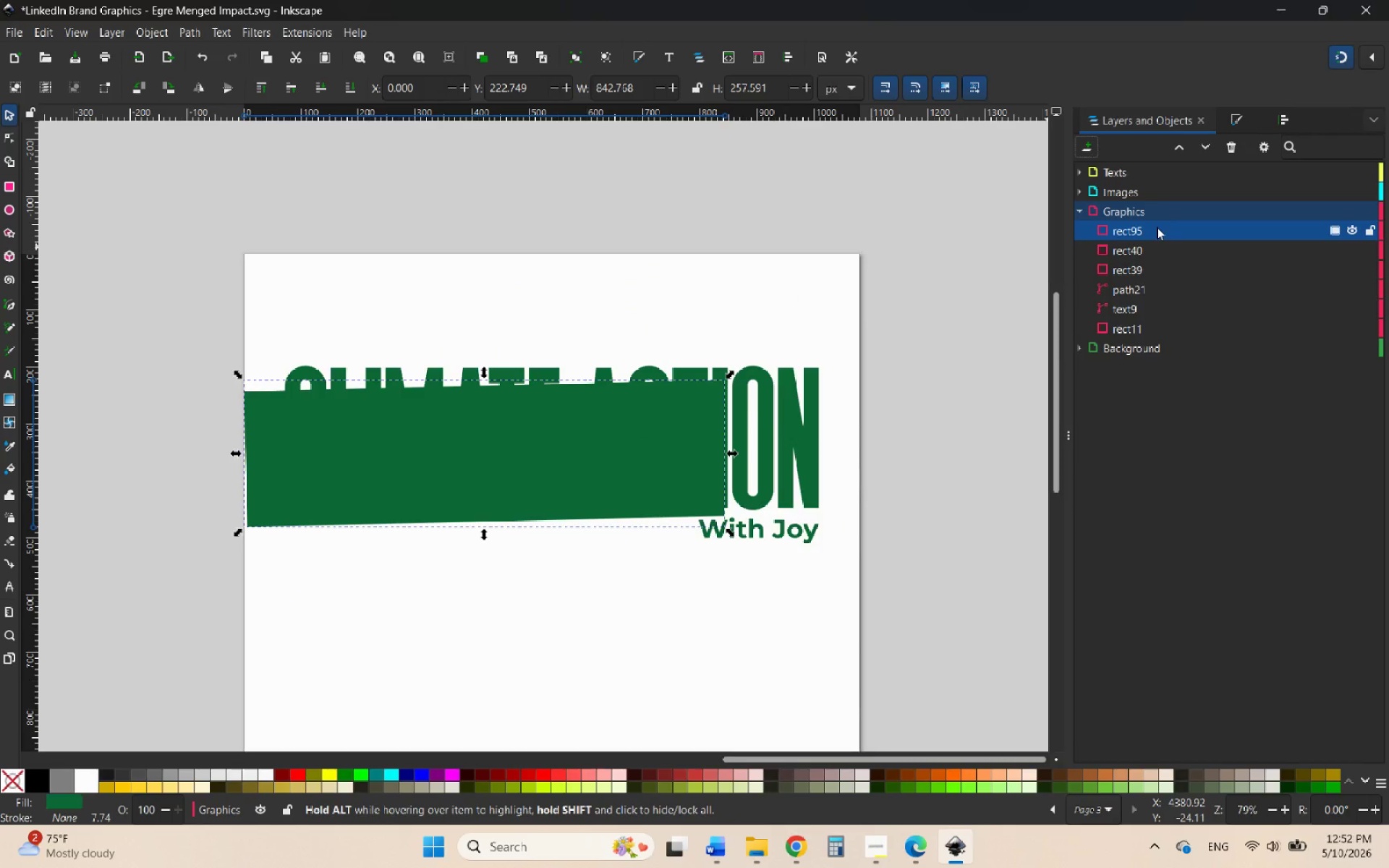 
wait(5.11)
 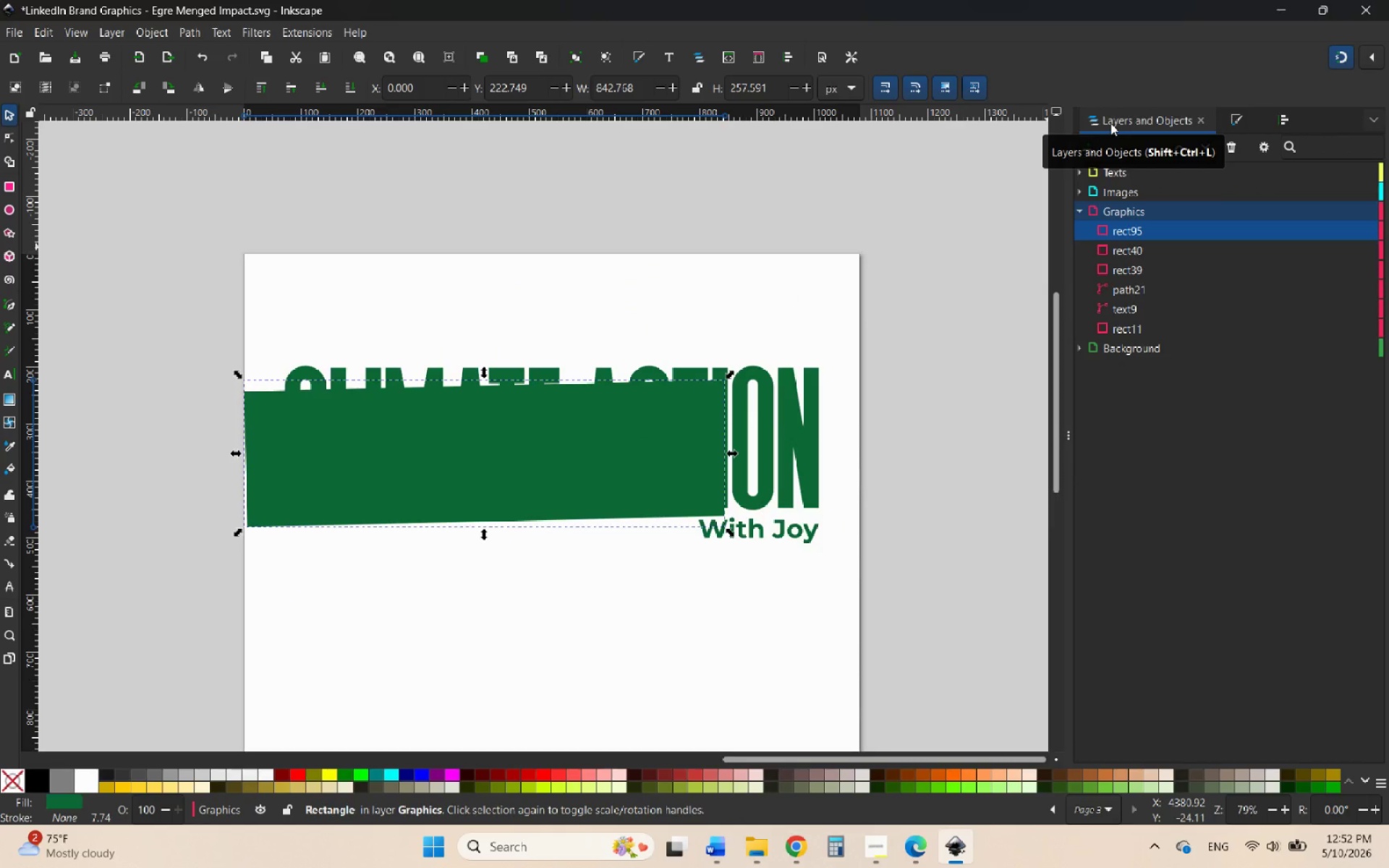 
left_click([802, 417])
 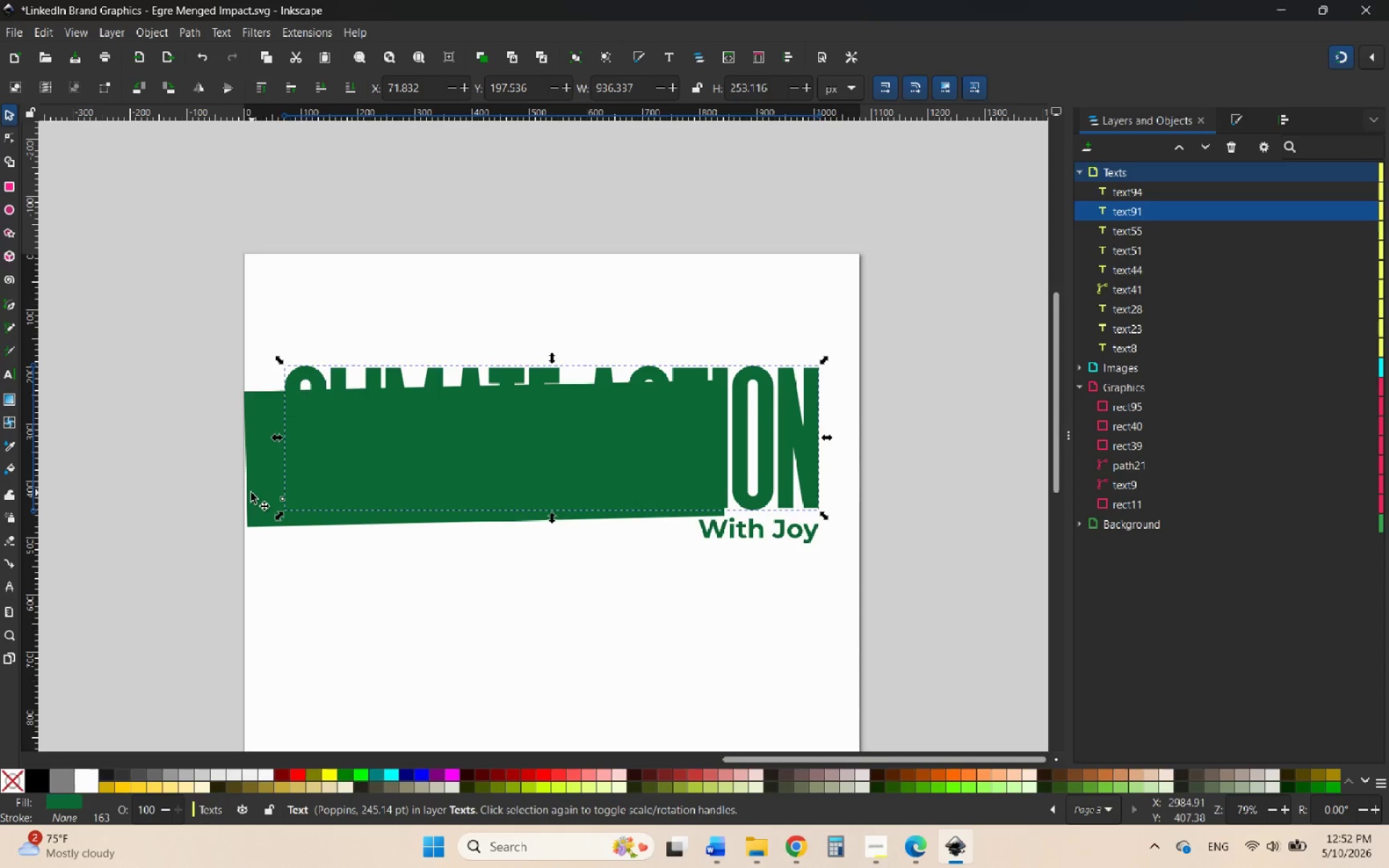 
left_click([252, 424])
 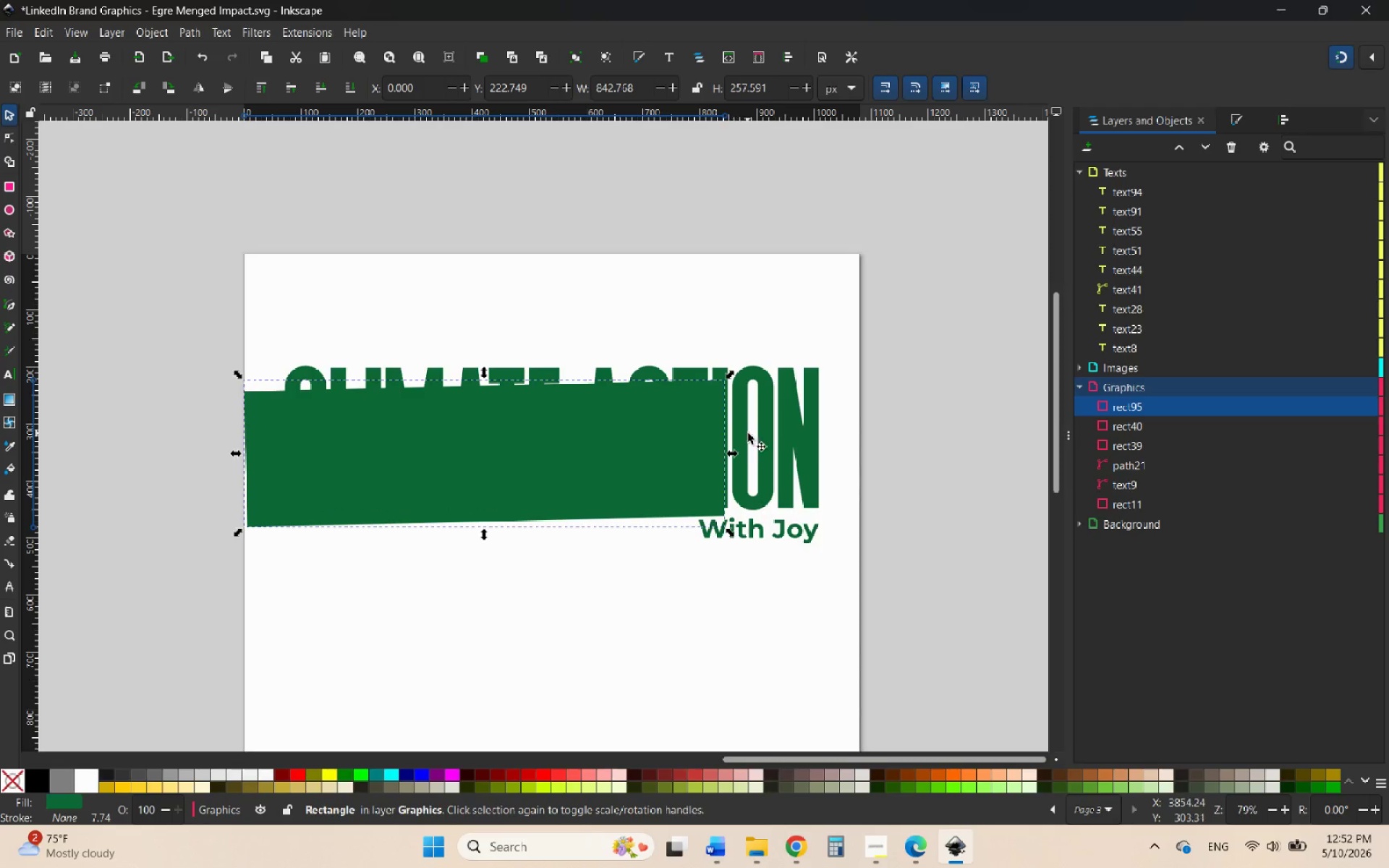 
left_click([777, 433])
 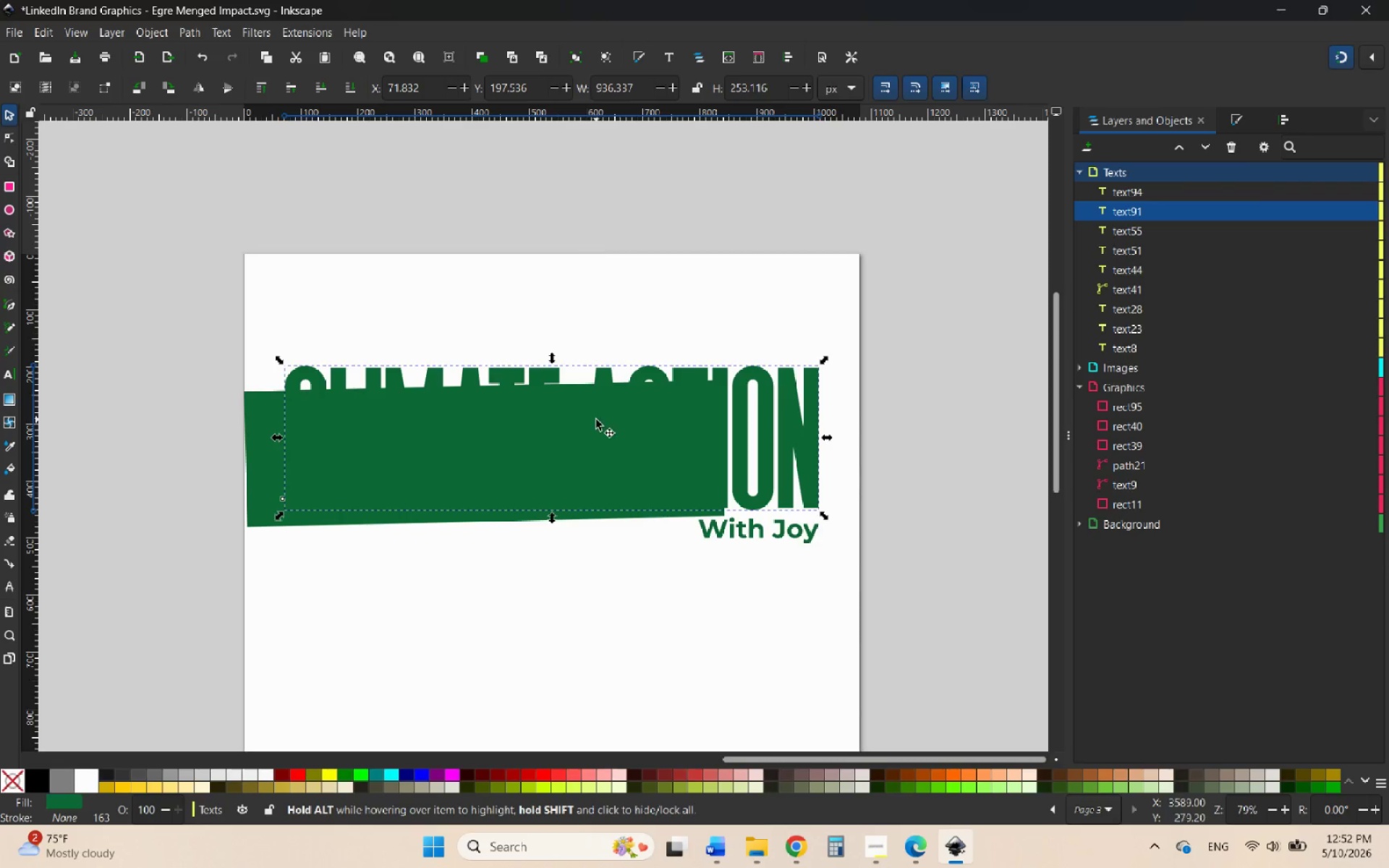 
hold_key(key=ControlLeft, duration=0.64)
scroll: coordinate [673, 500], scroll_direction: down, amount: 2.0
 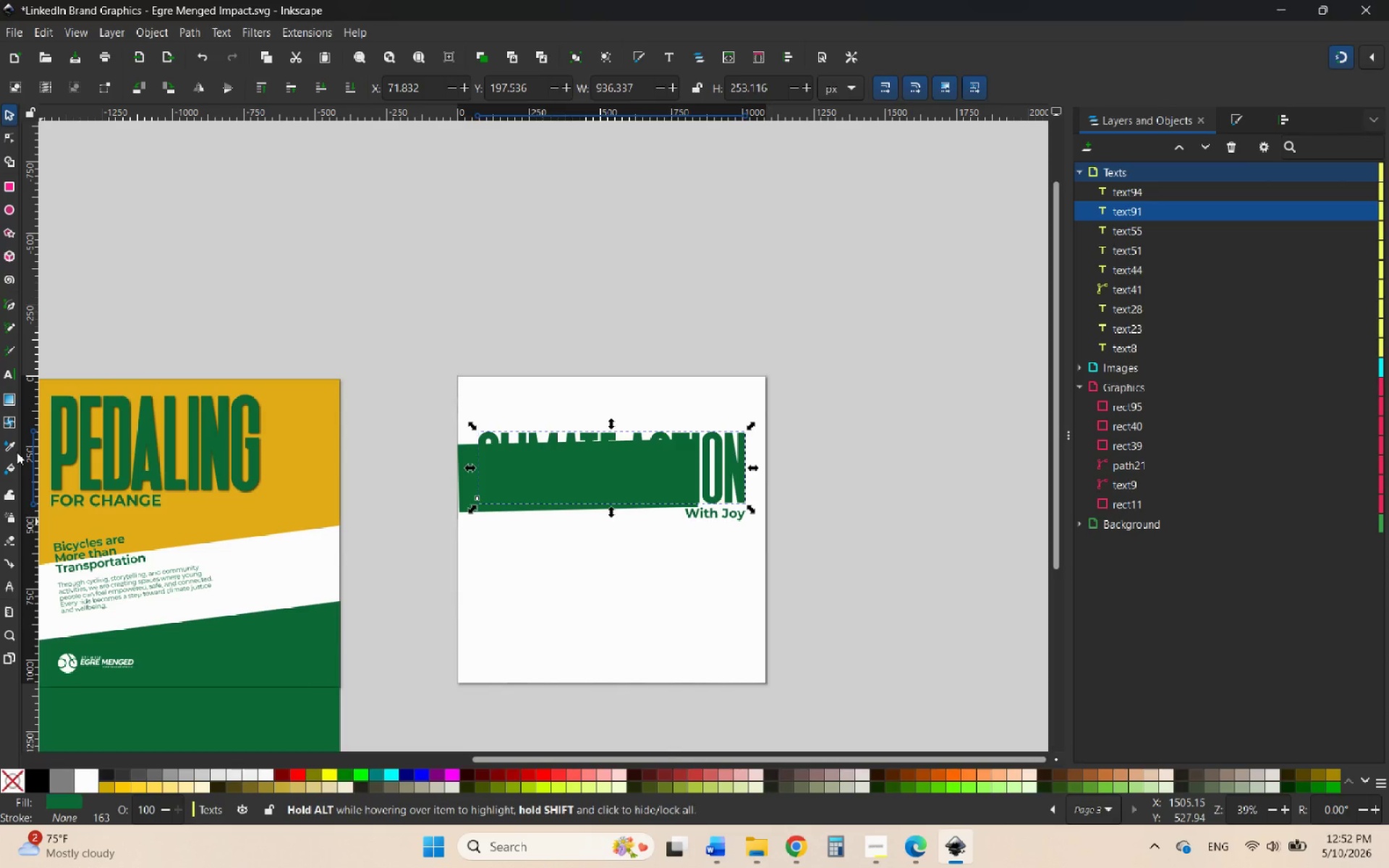 
left_click([7, 446])
 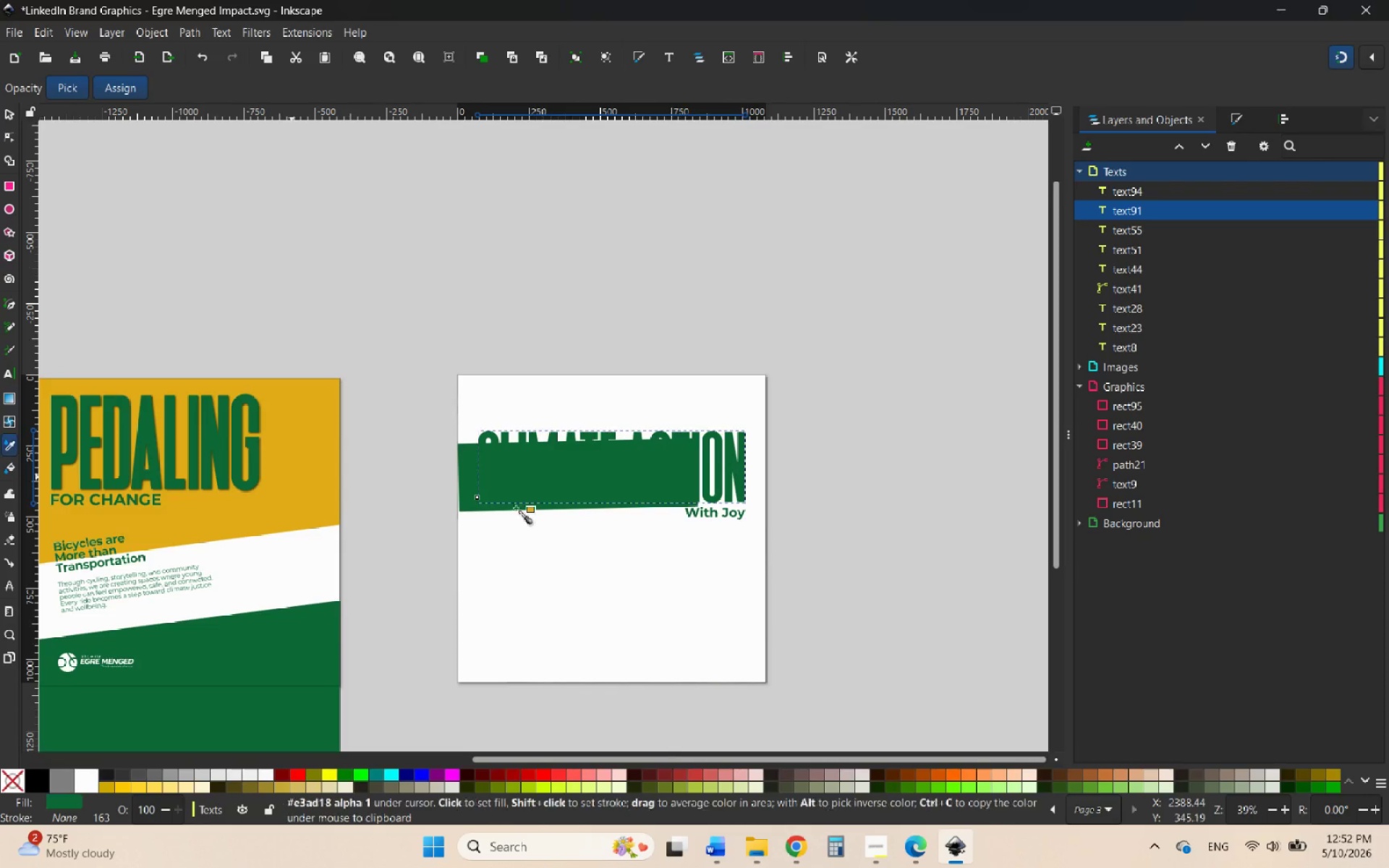 
hold_key(key=ControlLeft, duration=0.58)
scroll: coordinate [575, 516], scroll_direction: down, amount: 4.0
 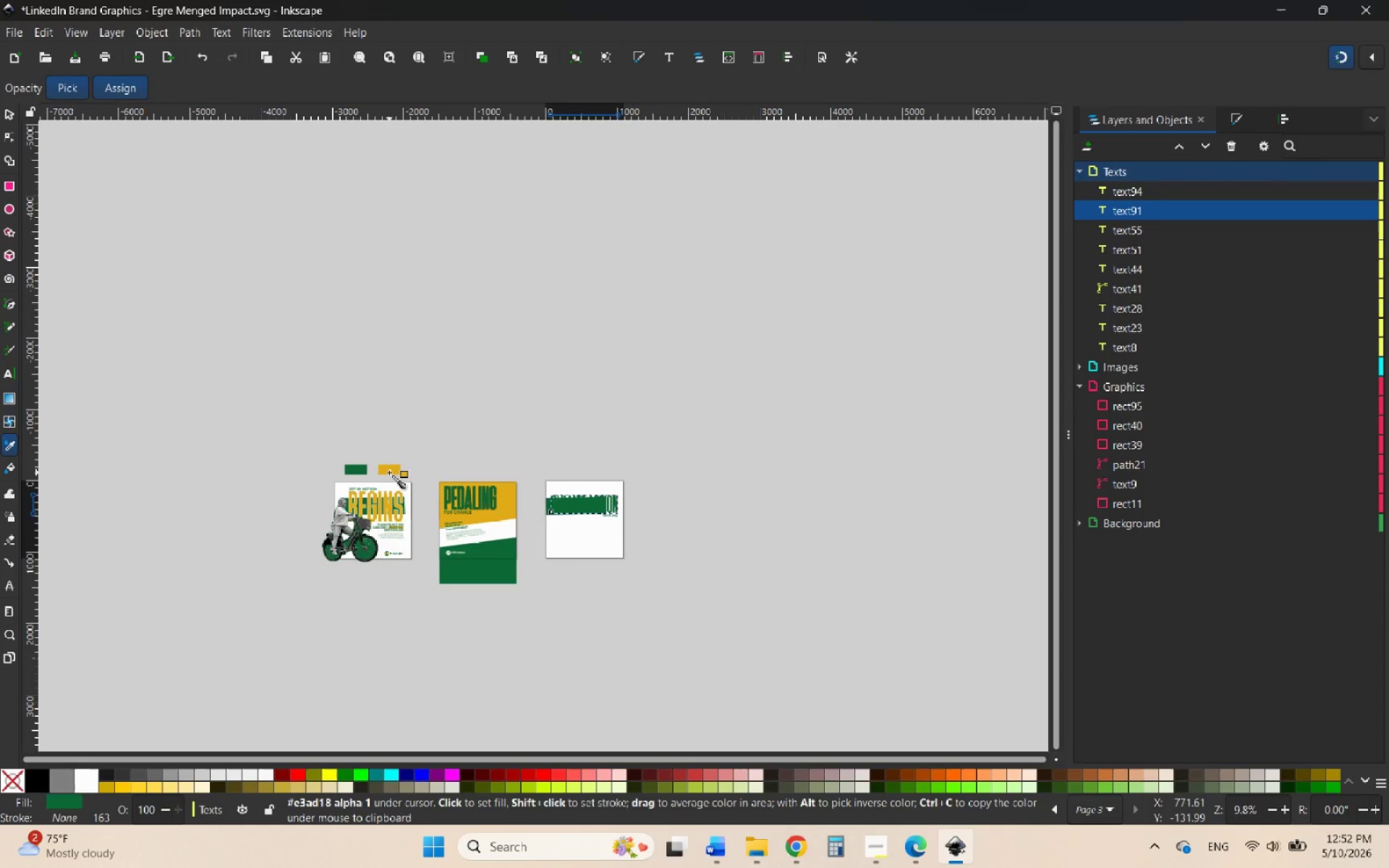 
left_click([389, 472])
 